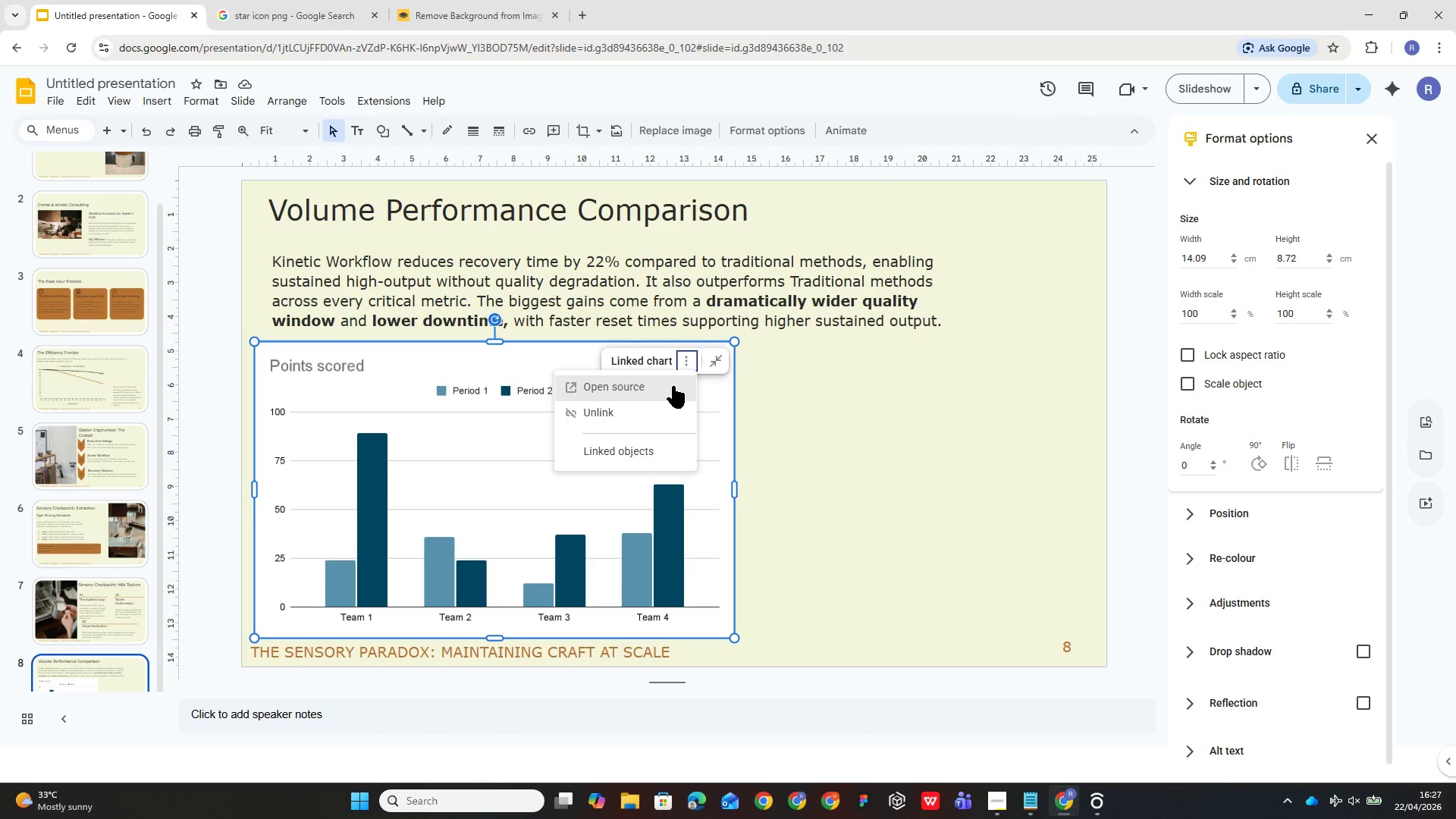 
left_click([673, 386])
 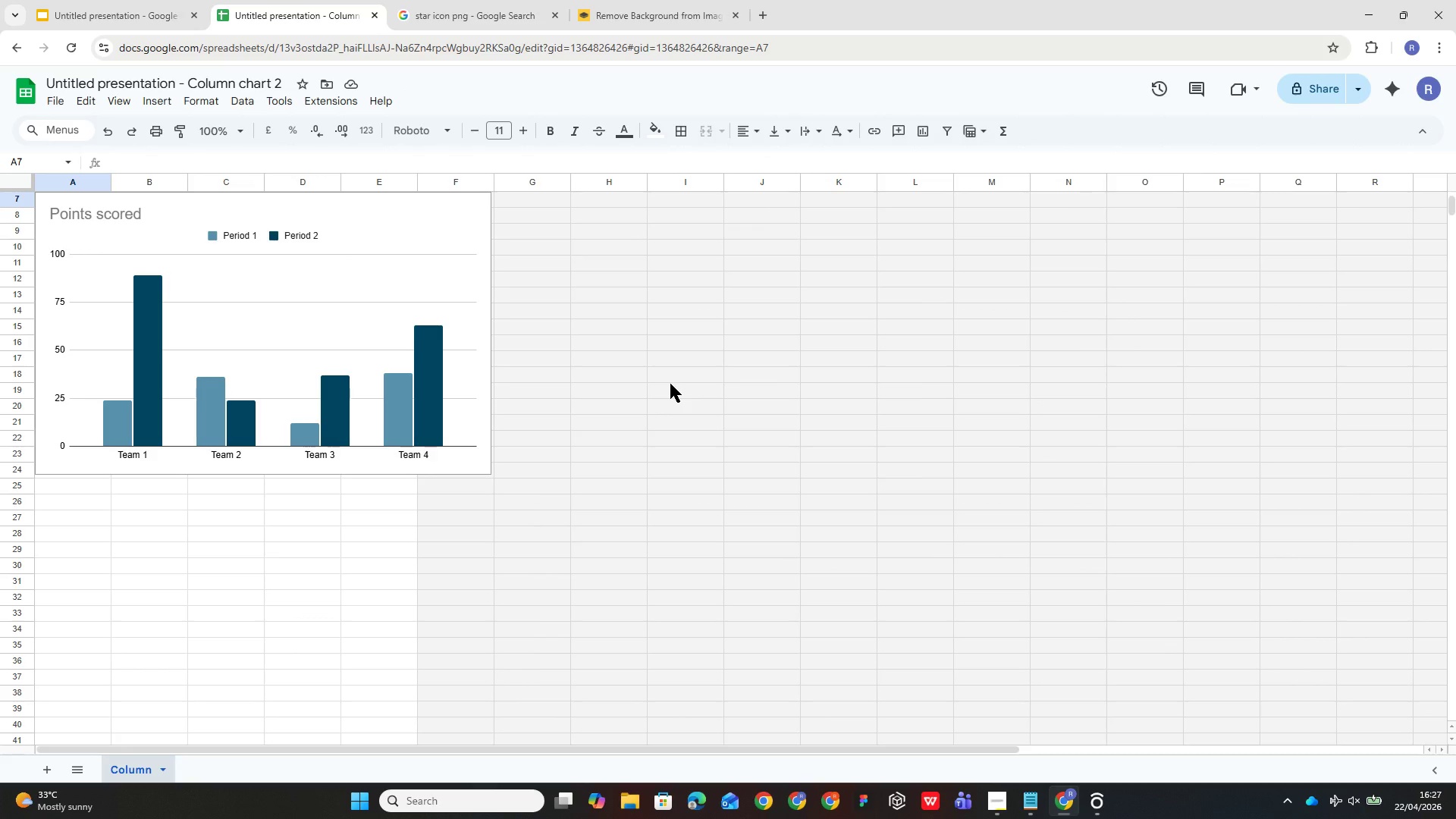 
wait(25.06)
 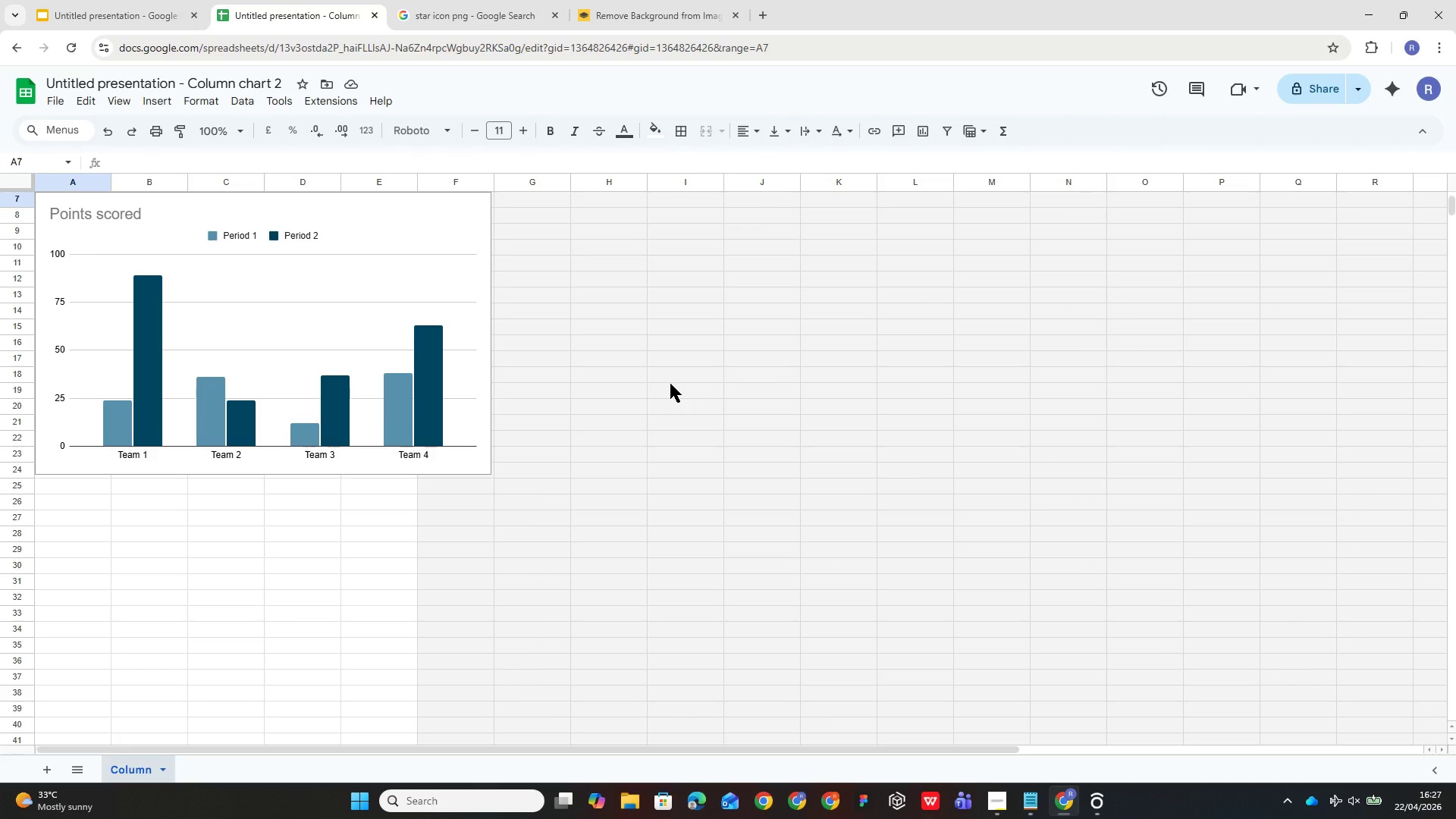 
scroll: coordinate [606, 471], scroll_direction: up, amount: 1.0
 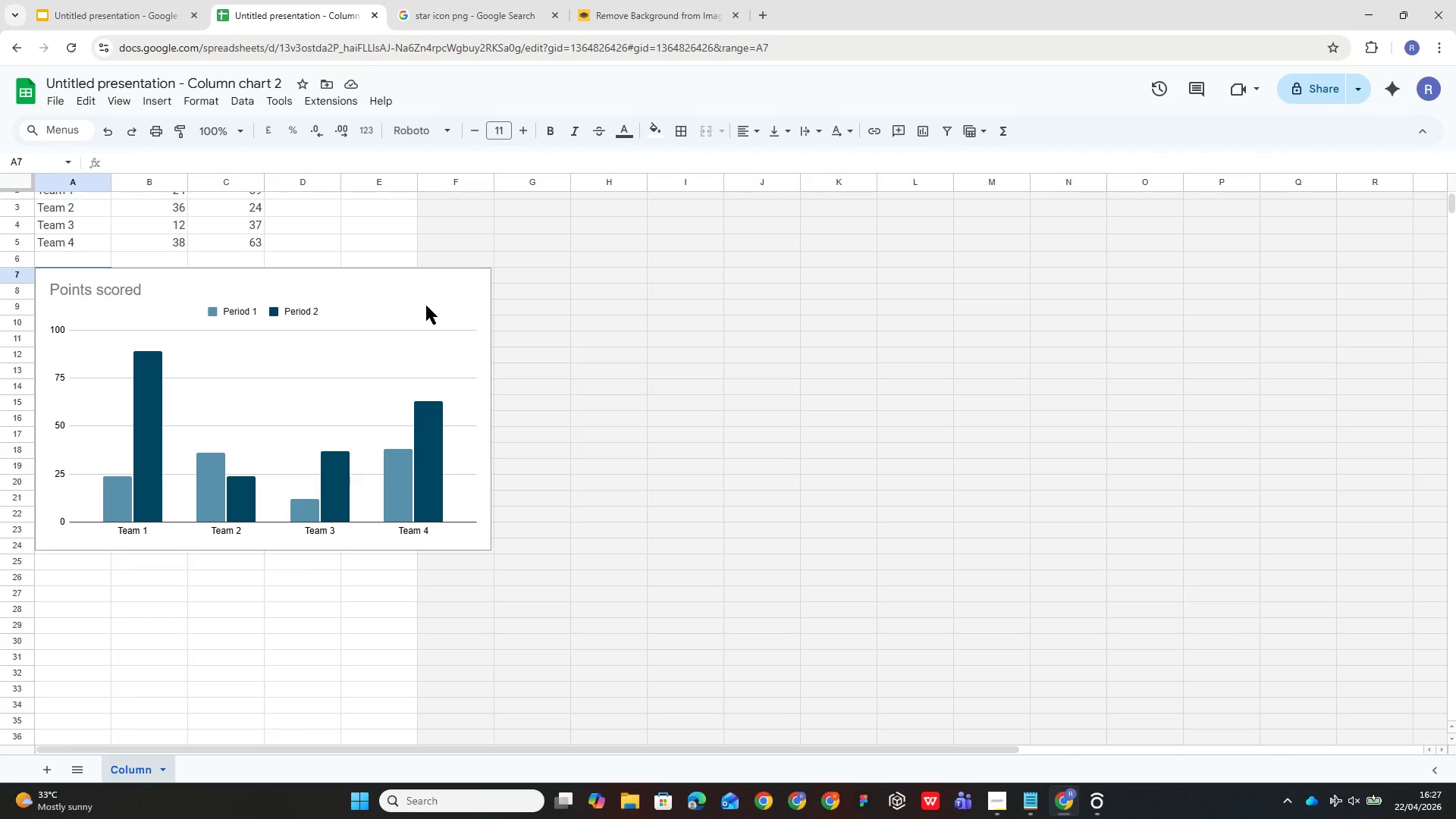 
wait(24.91)
 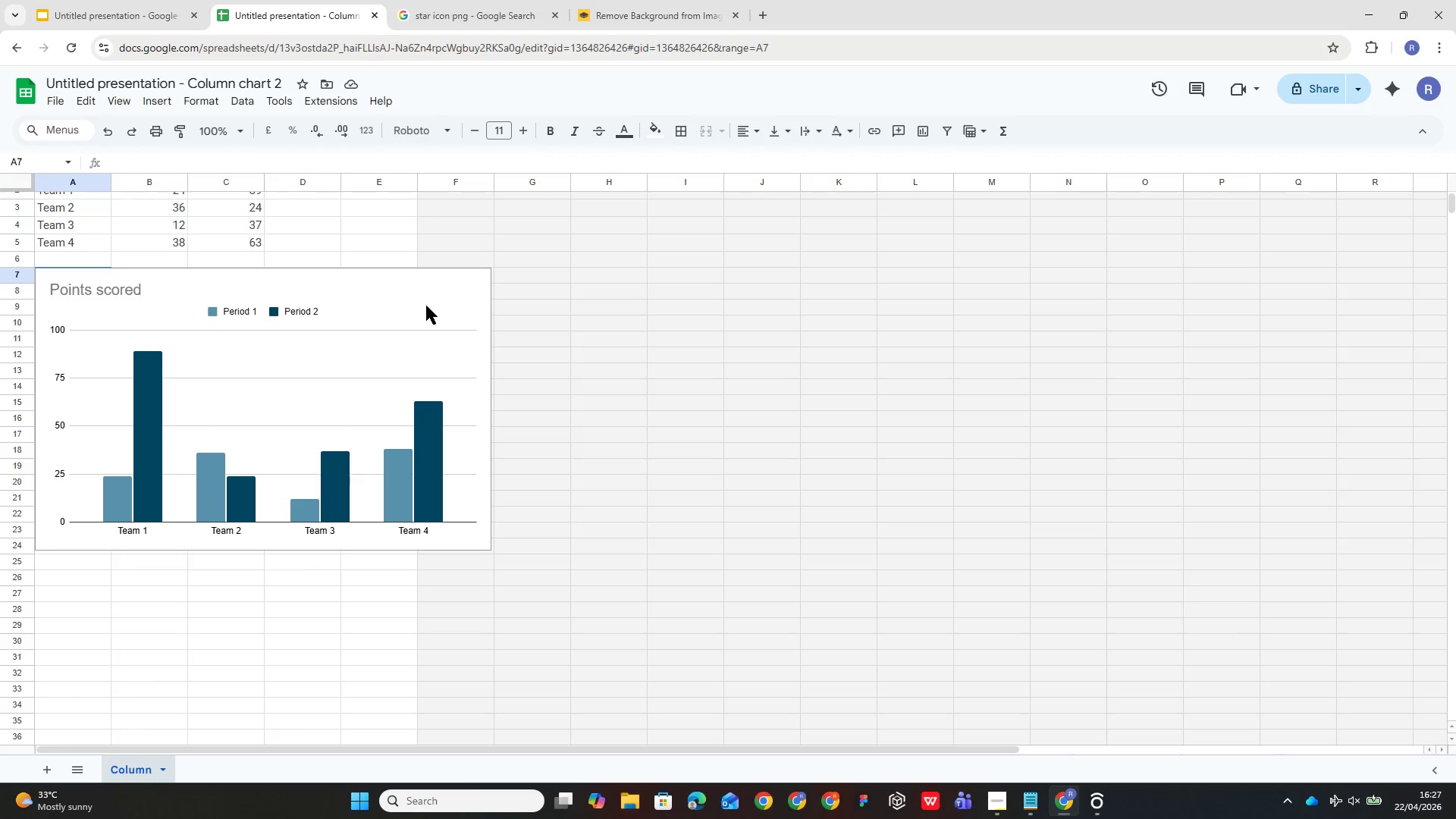 
scroll: coordinate [74, 225], scroll_direction: up, amount: 1.0
 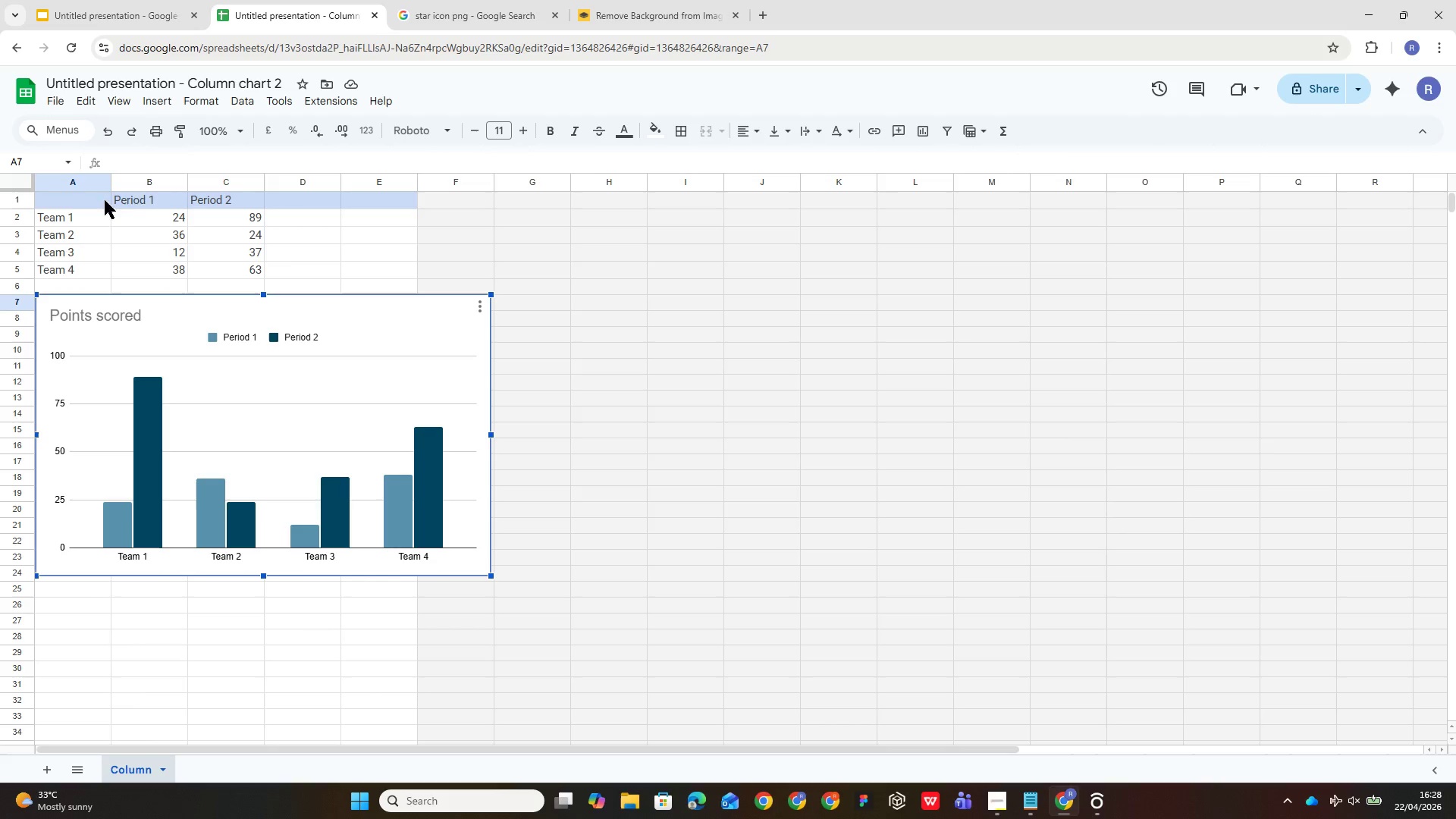 
left_click([142, 196])
 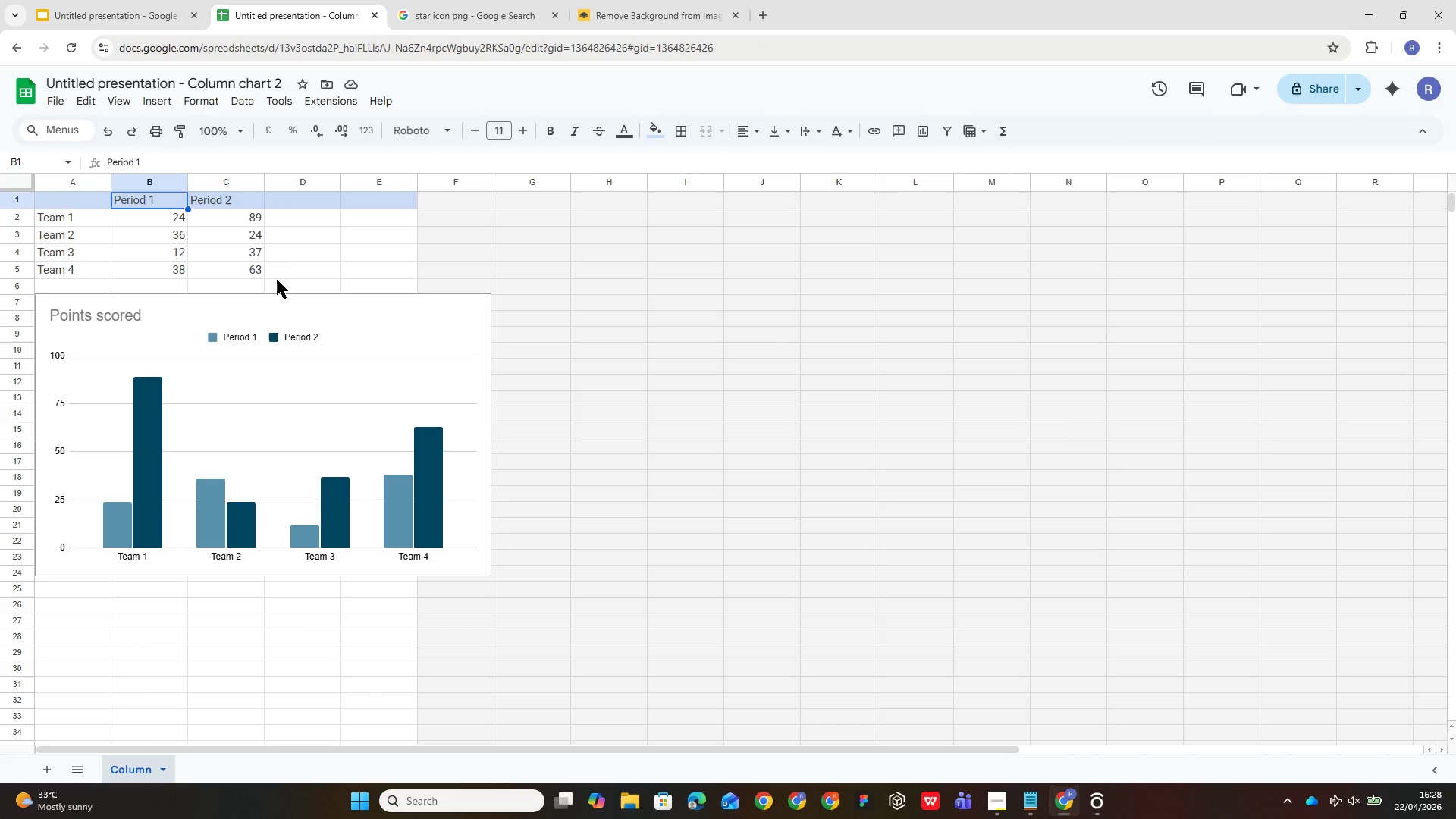 
type(Traditional Method)
 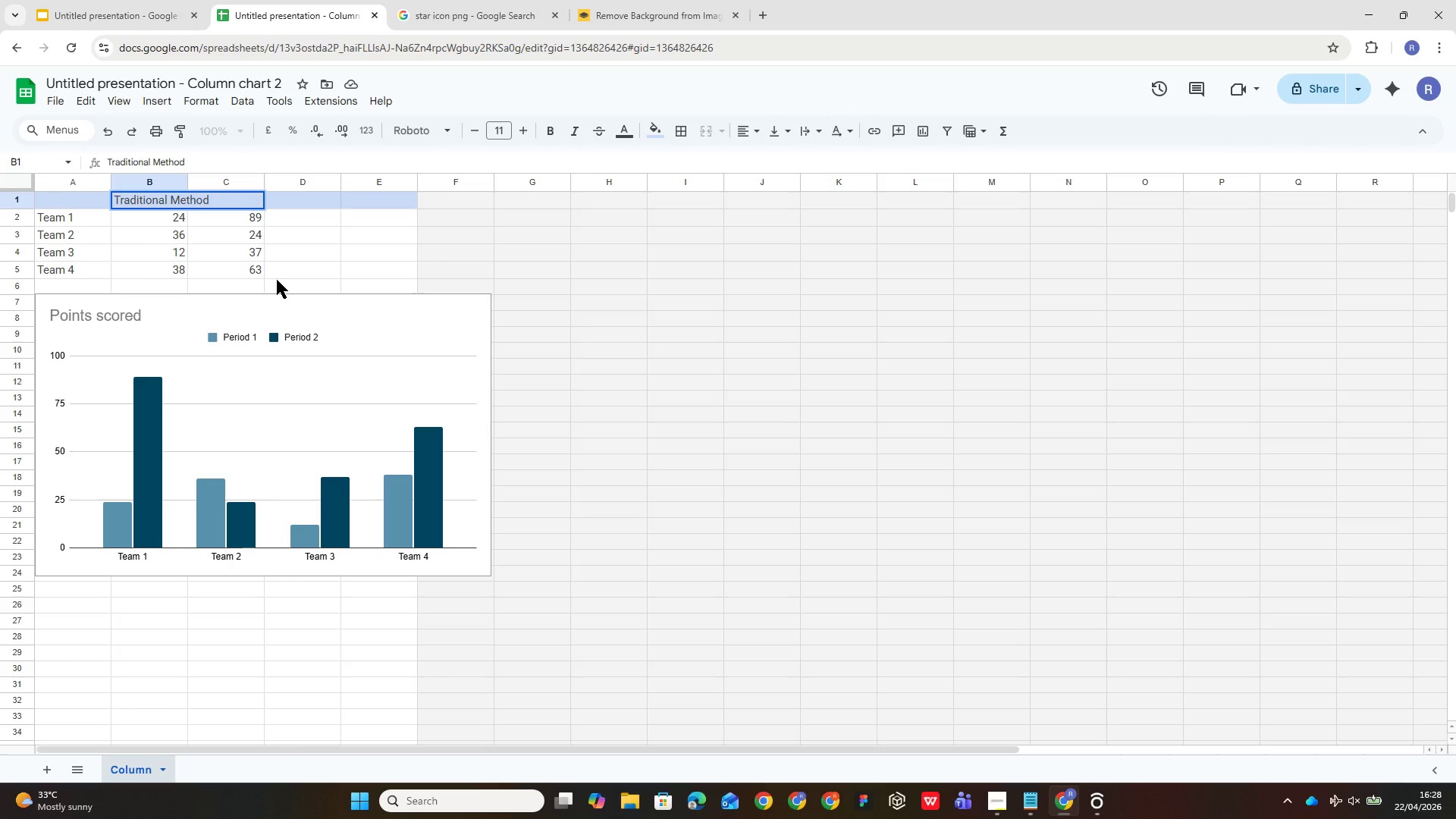 
left_click([183, 218])
 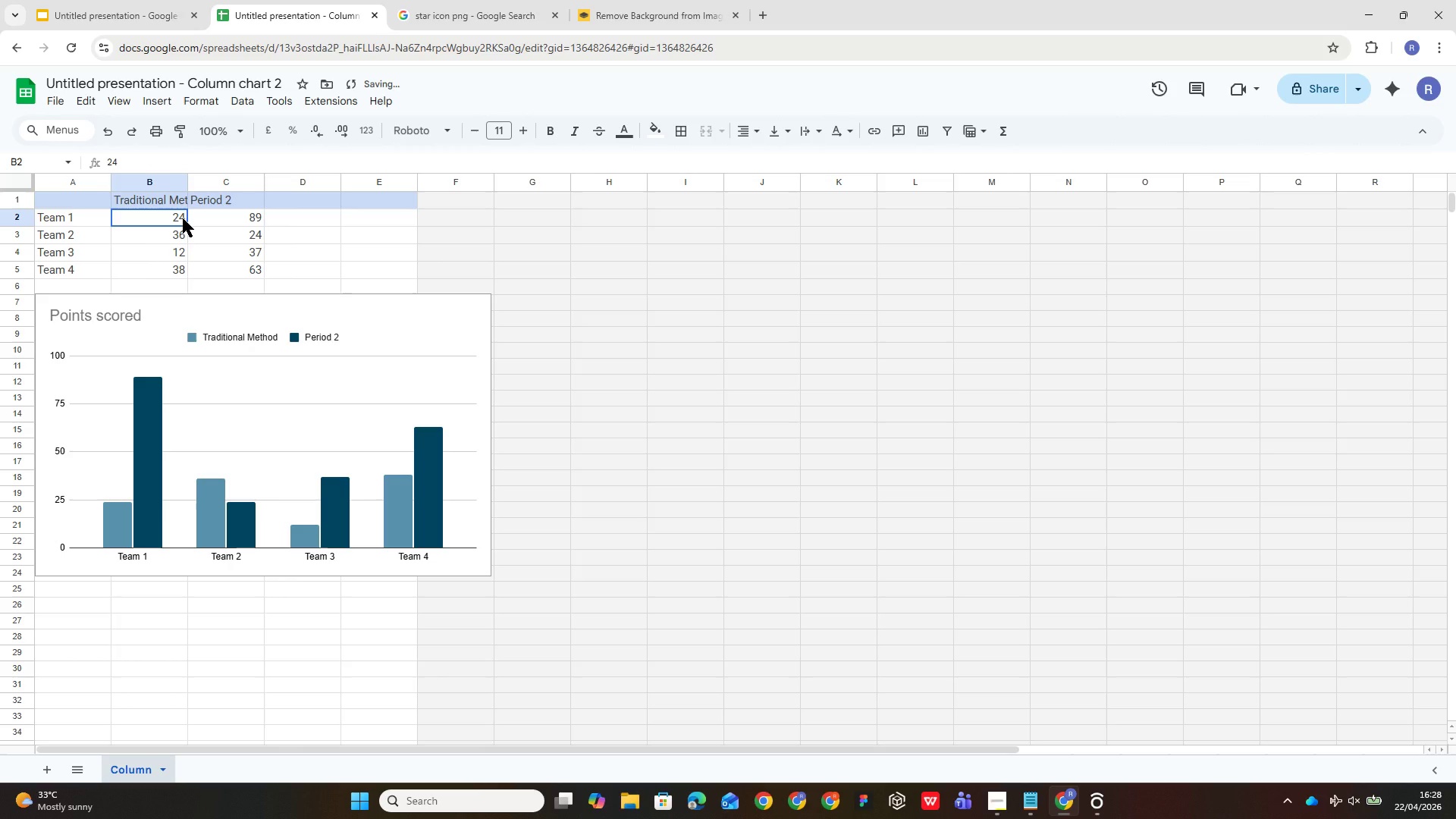 
type(45)
 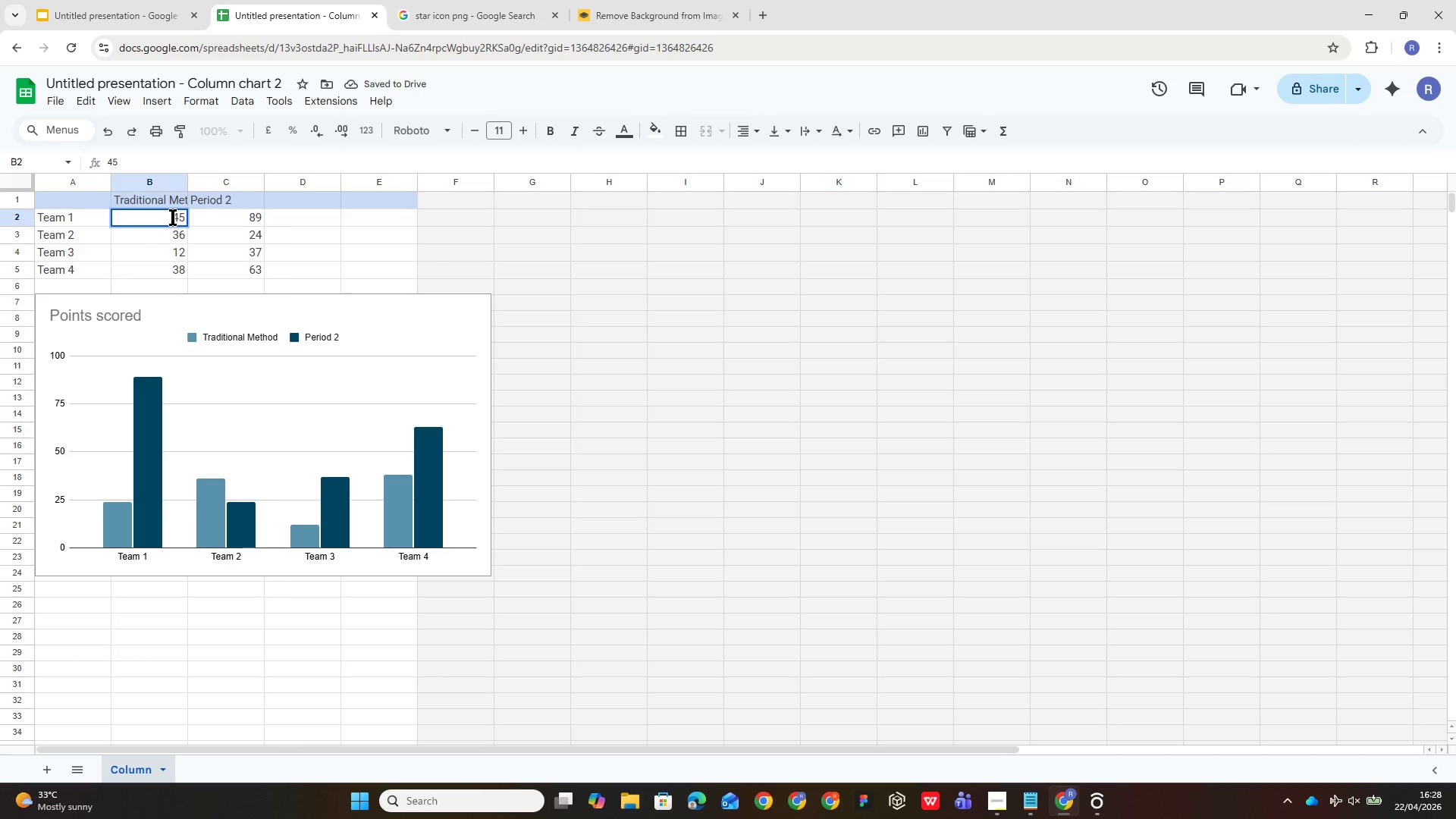 
left_click([174, 234])
 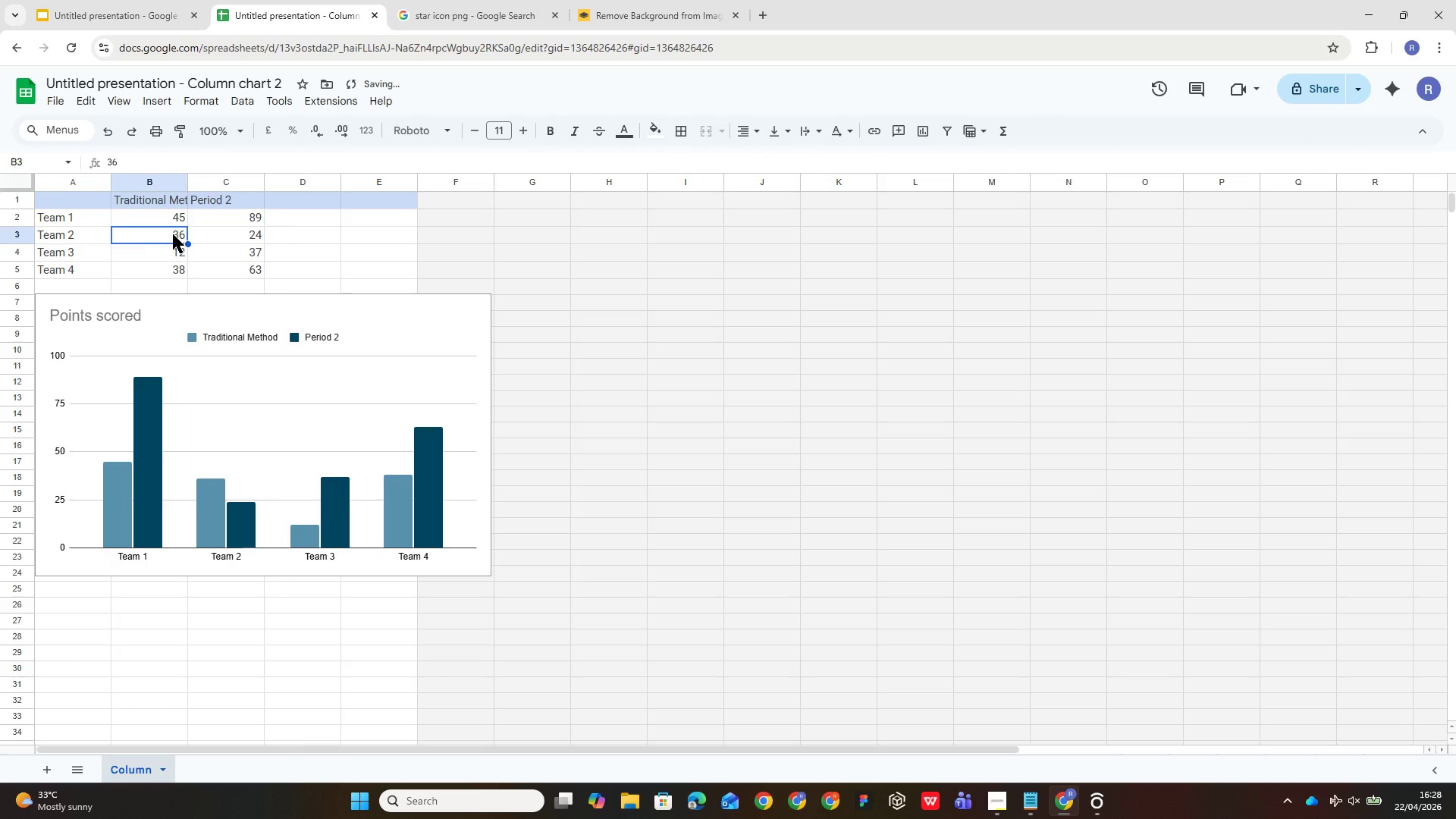 
type(65%)
 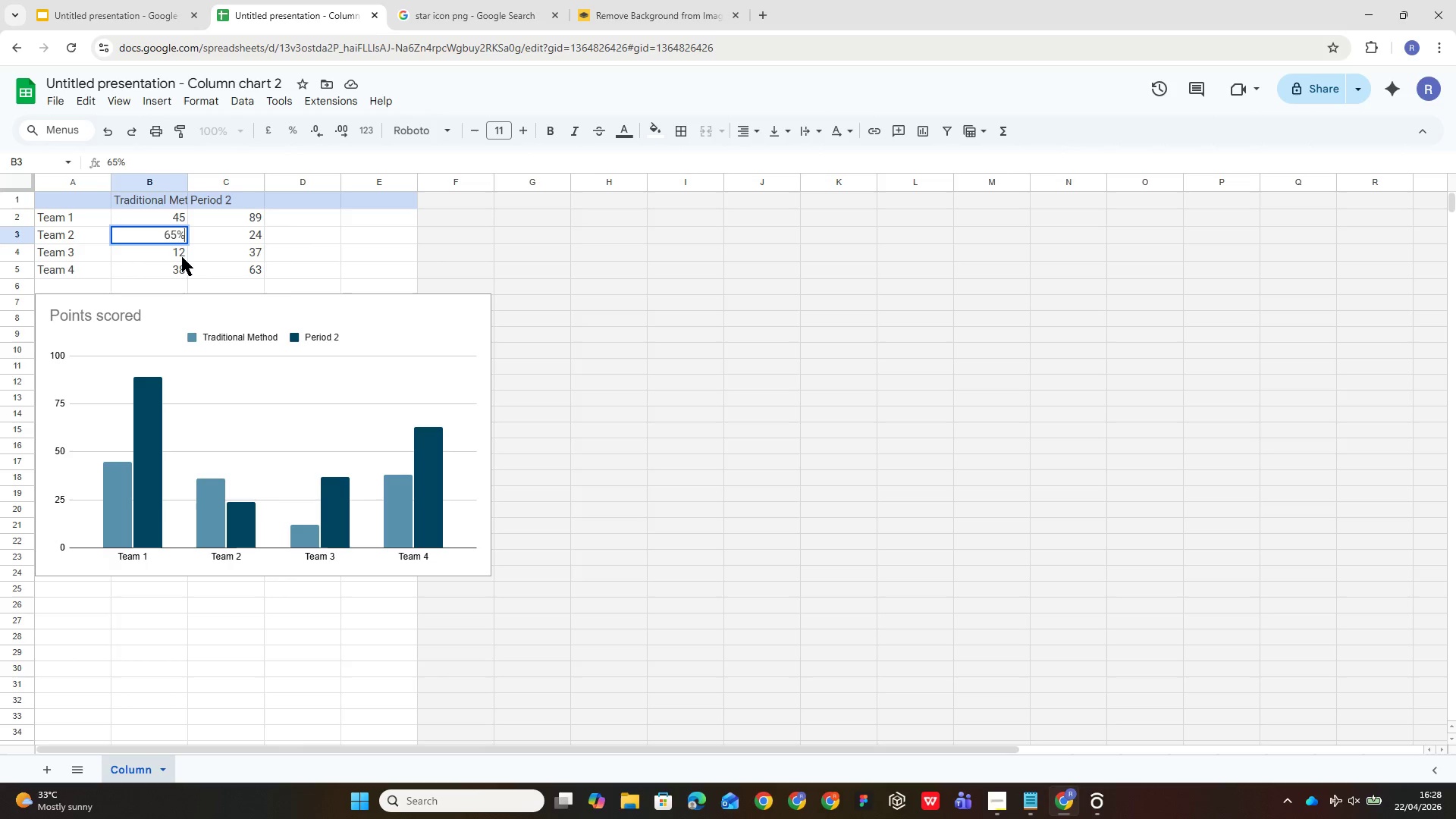 
left_click([182, 245])
 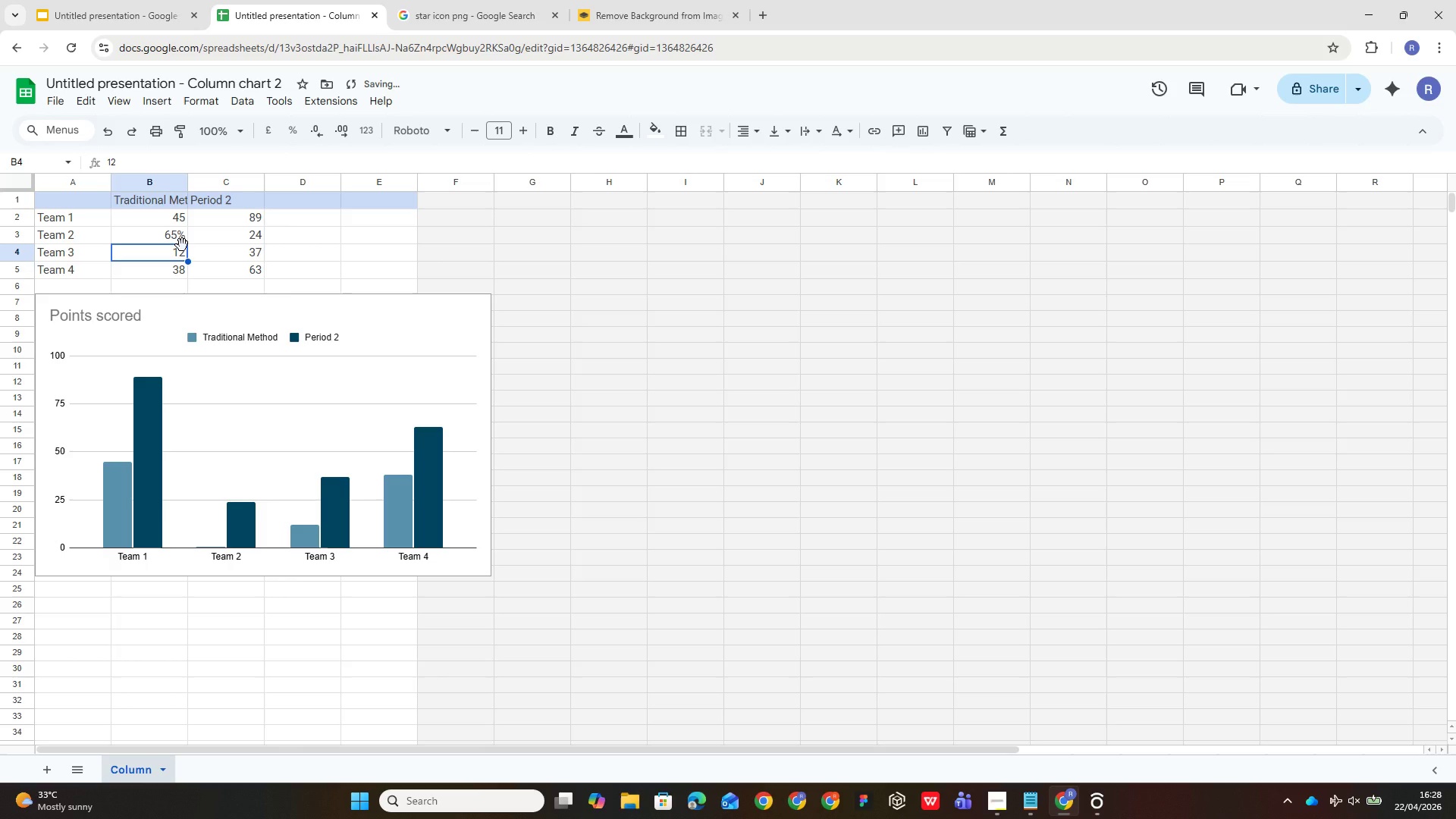 
type(85%)
 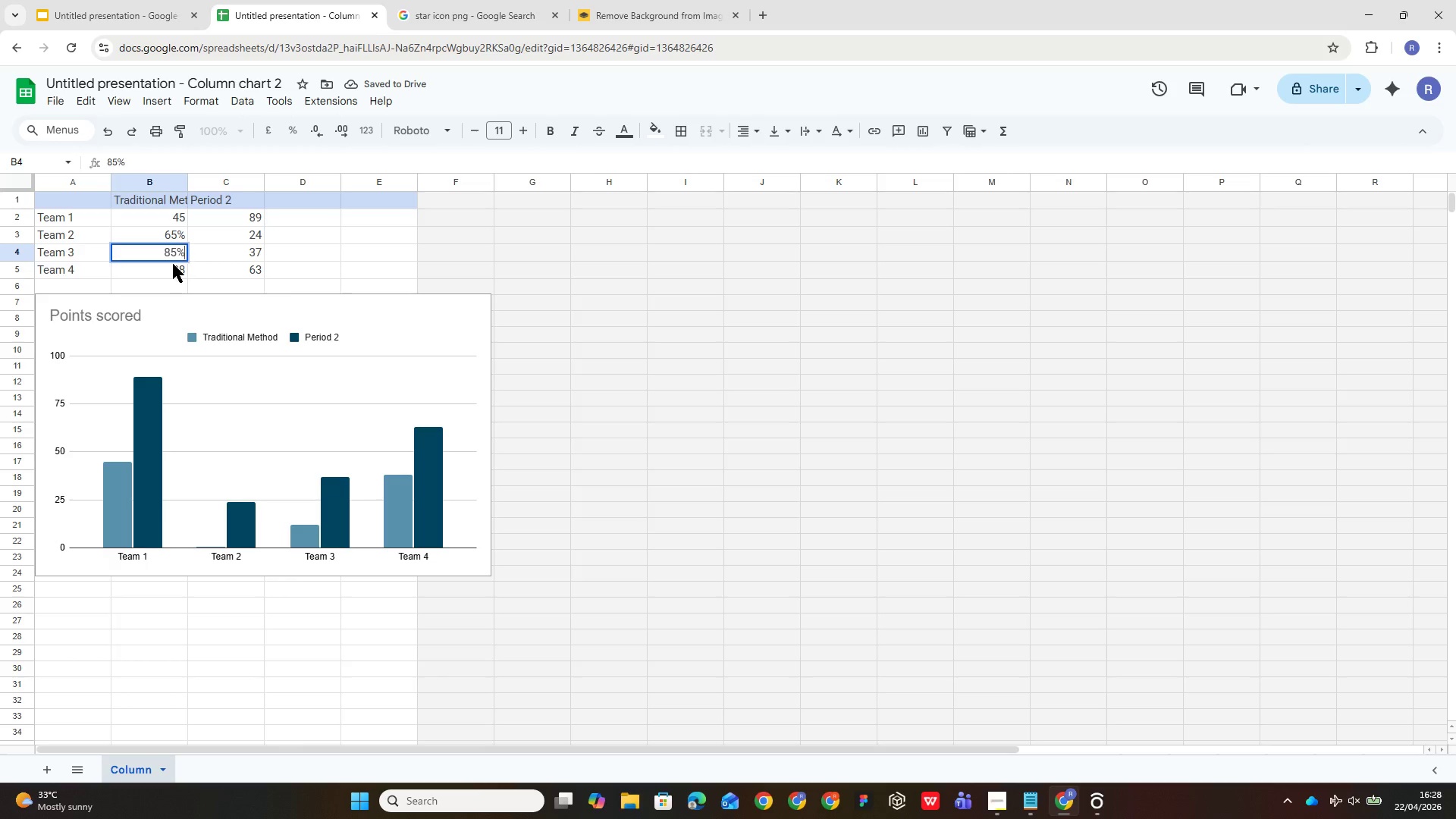 
left_click([155, 261])
 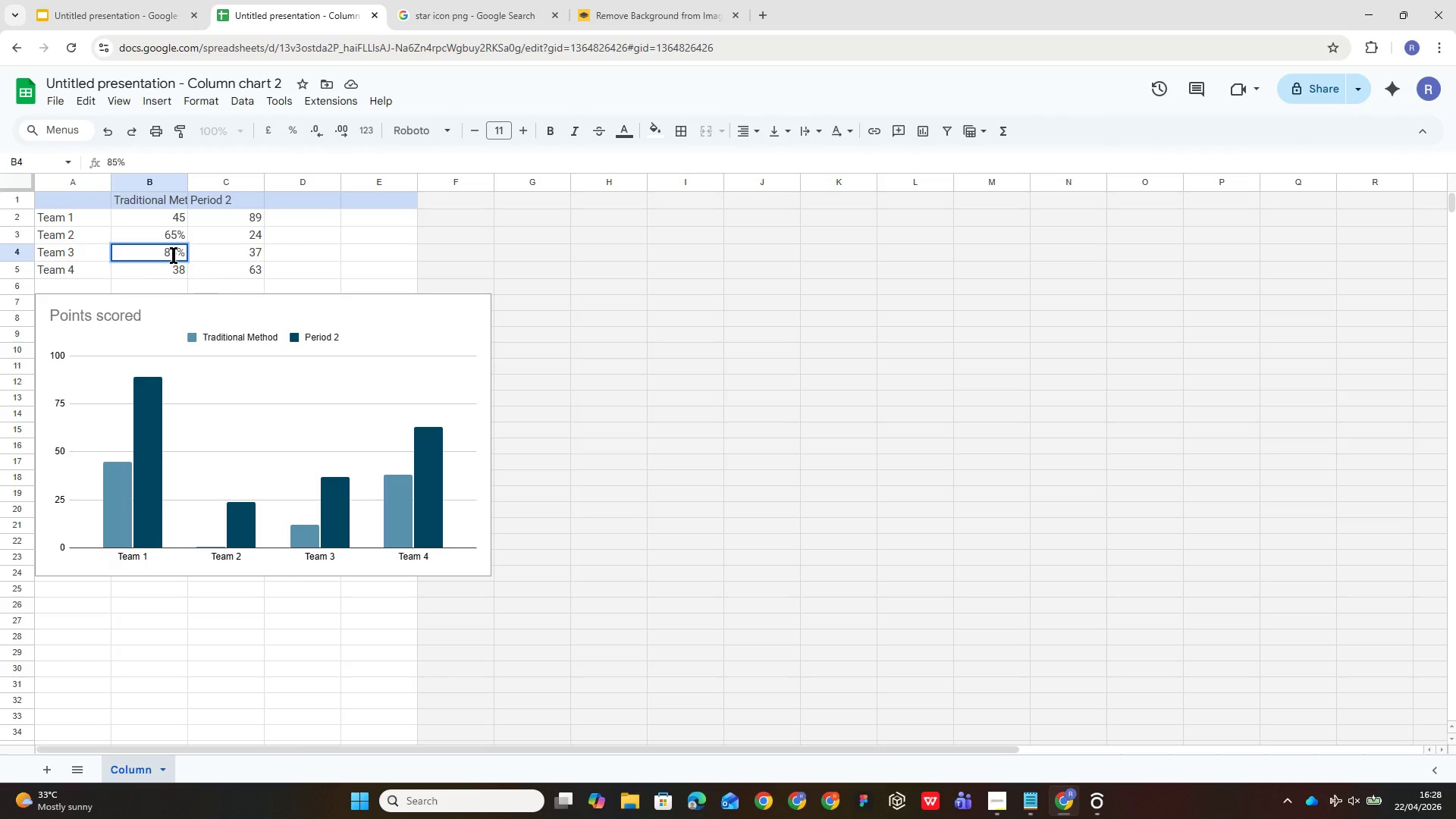 
left_click([183, 267])
 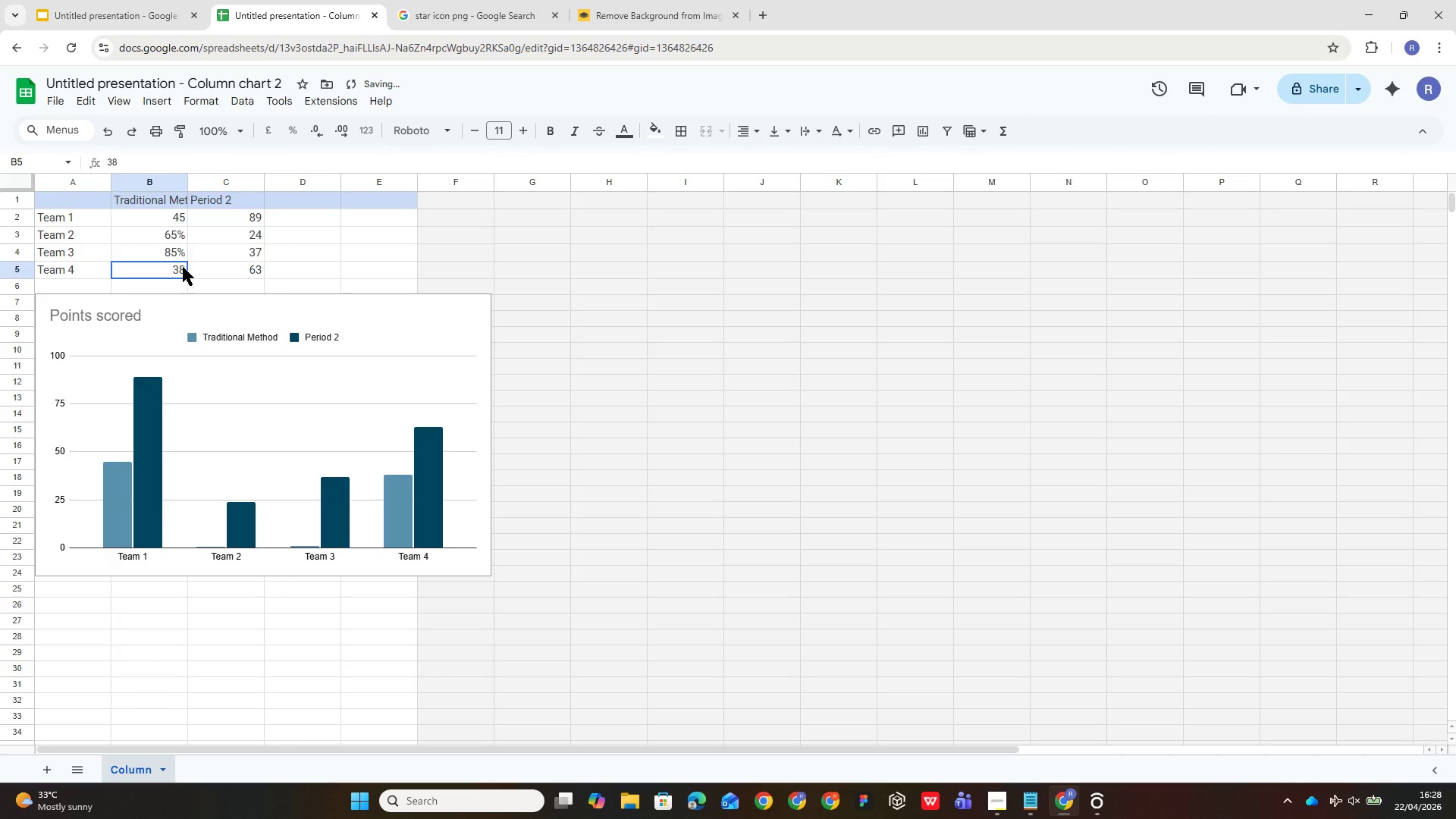 
key(Backspace)
 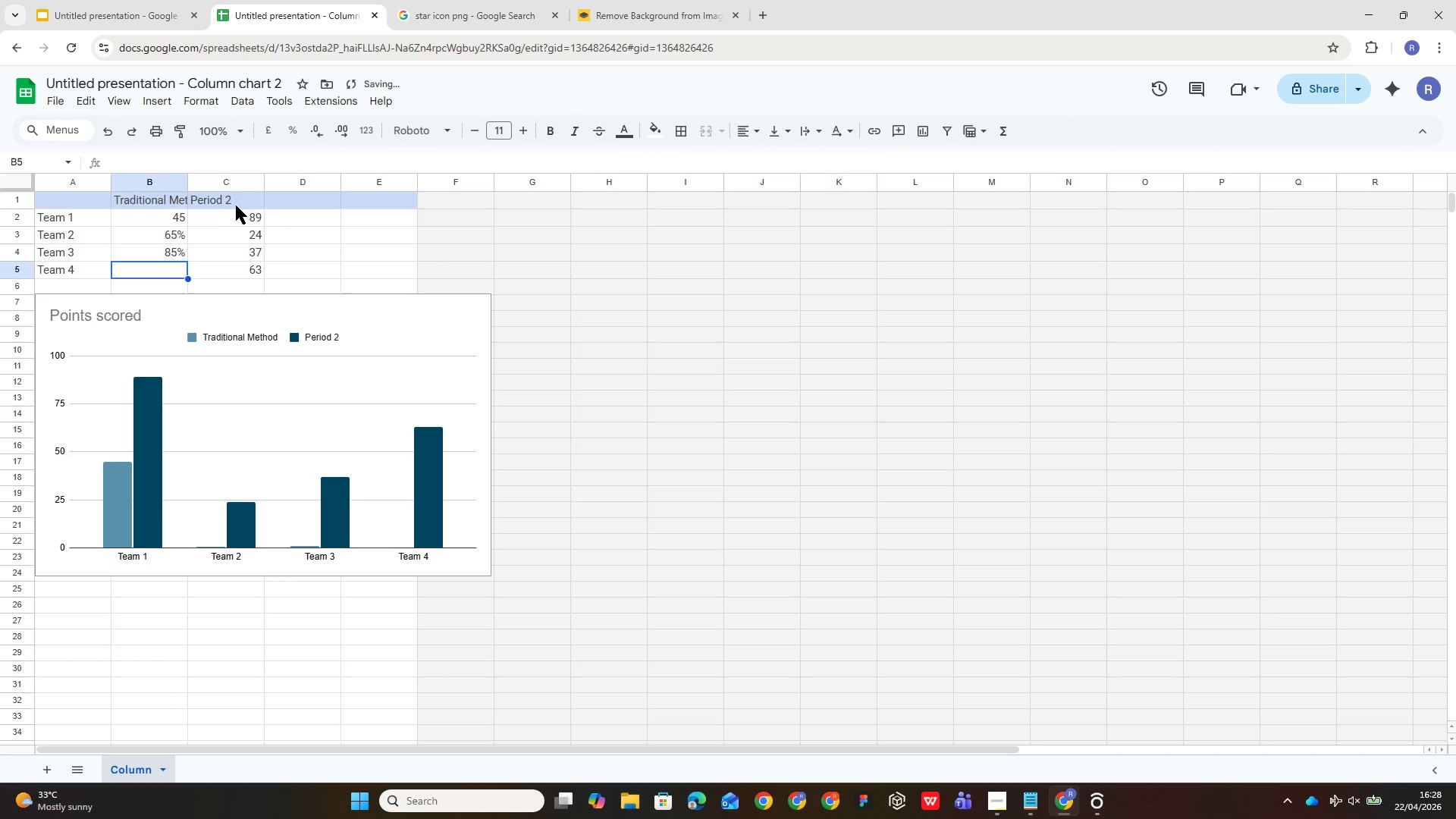 
left_click([246, 216])
 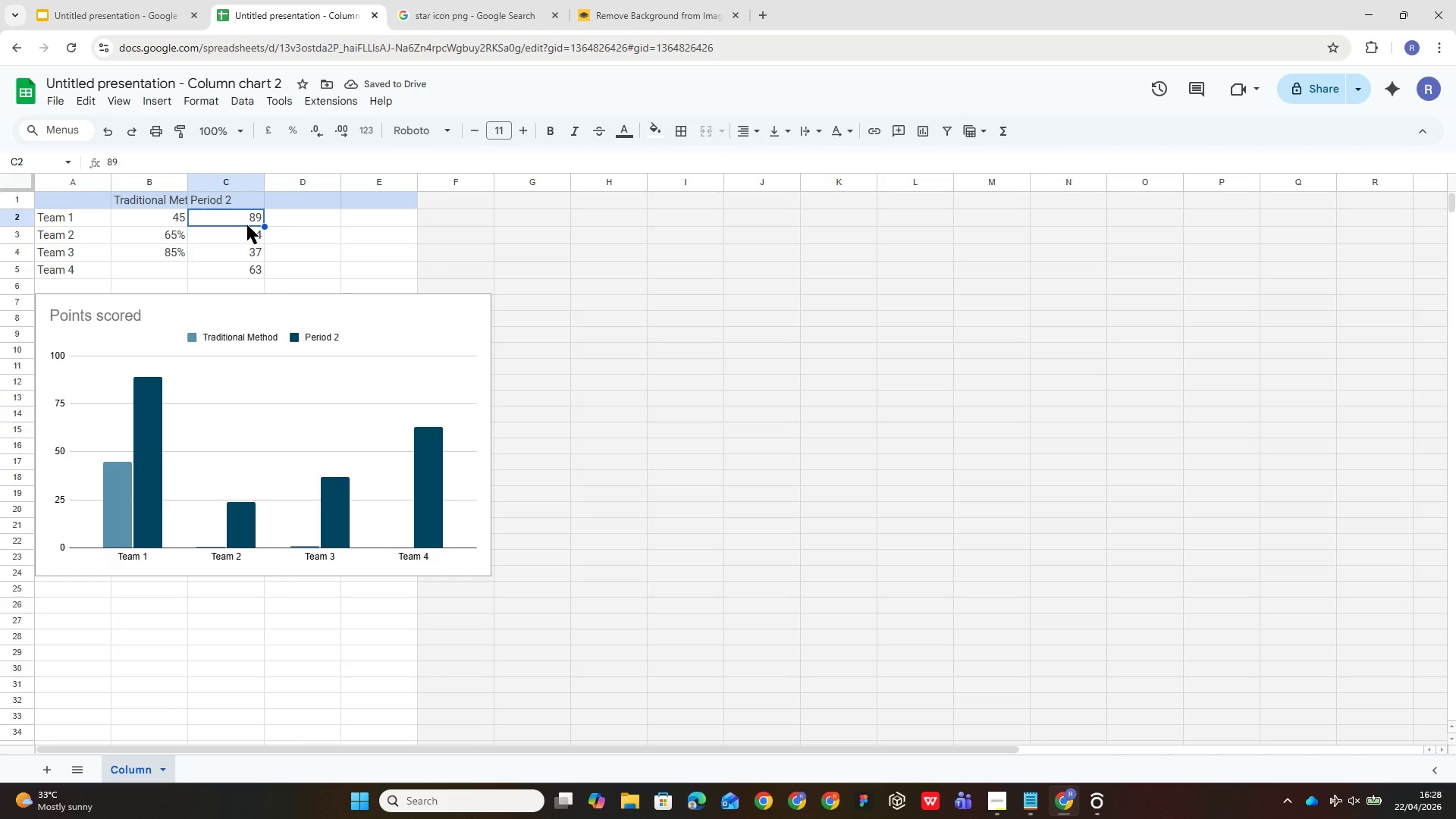 
type(35)
 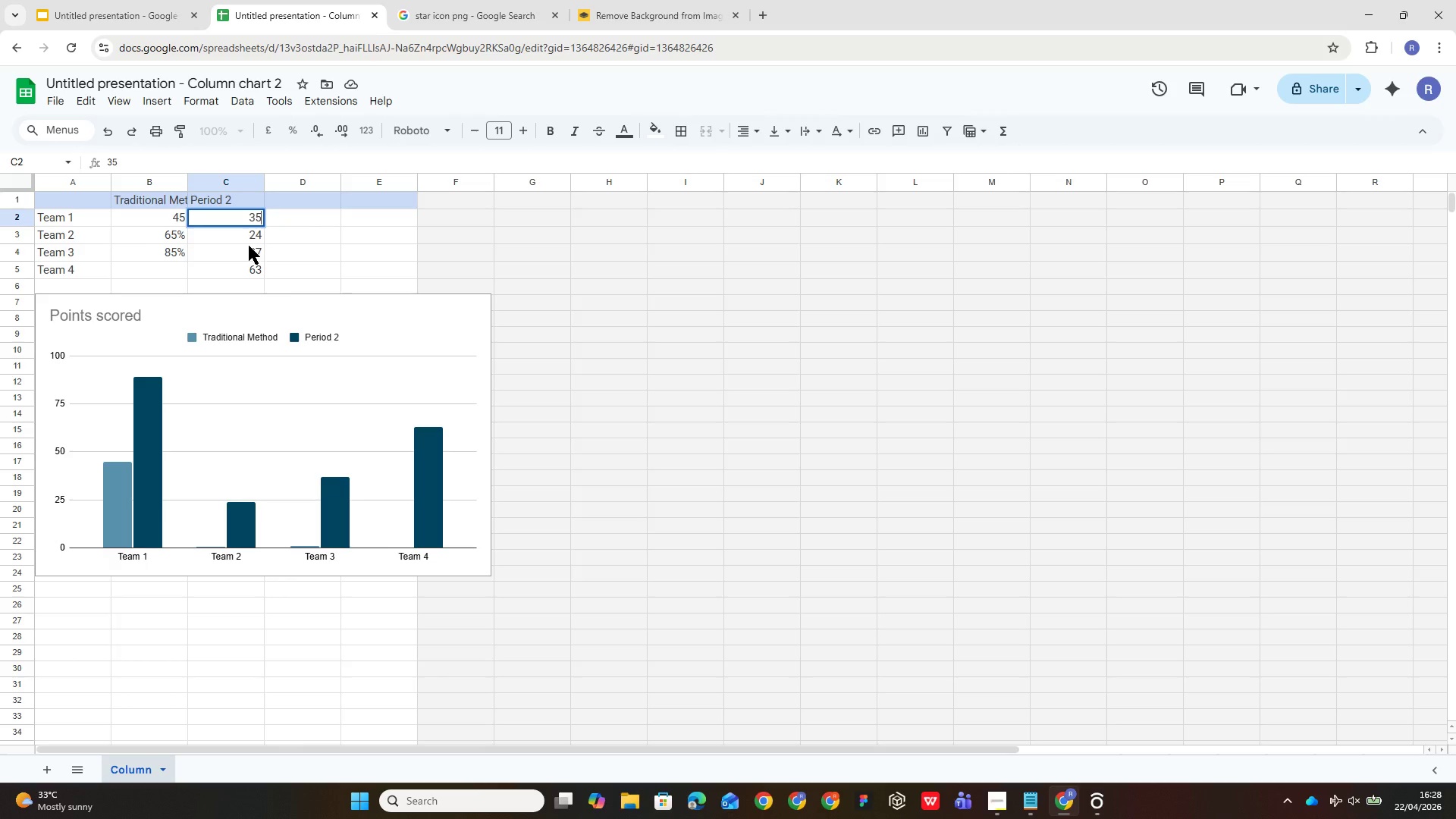 
left_click([257, 233])
 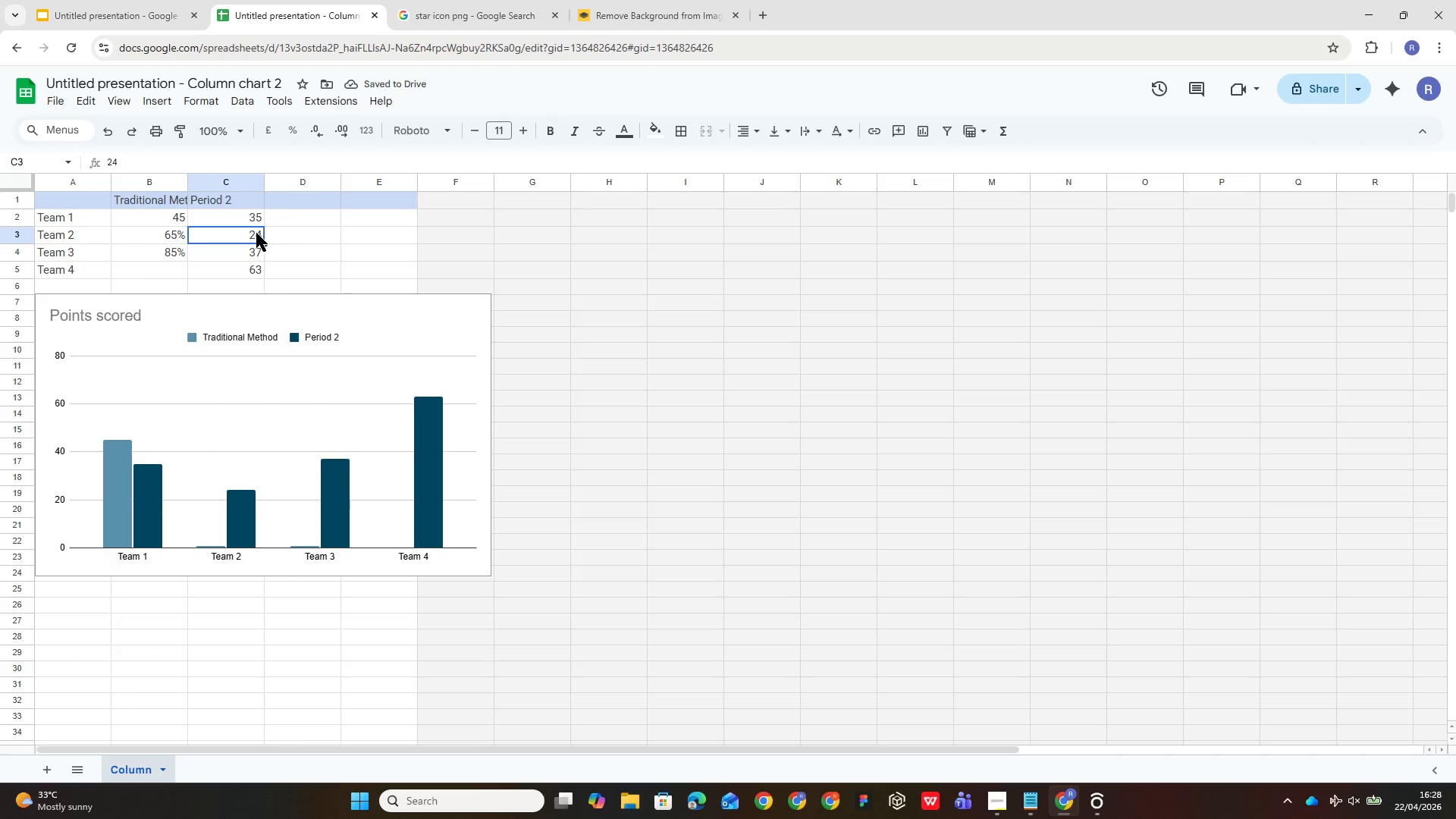 
type(100%)
 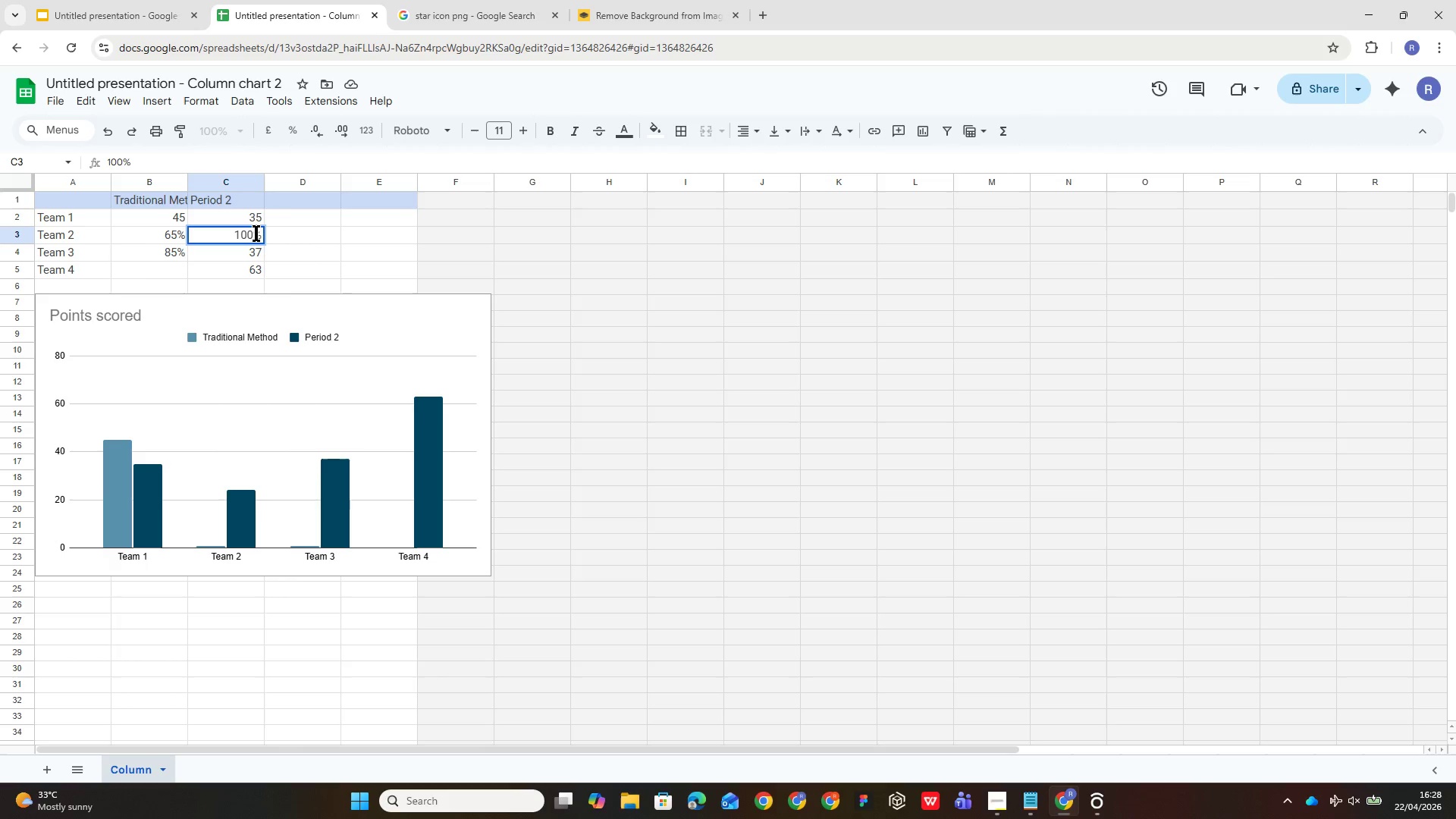 
left_click([263, 251])
 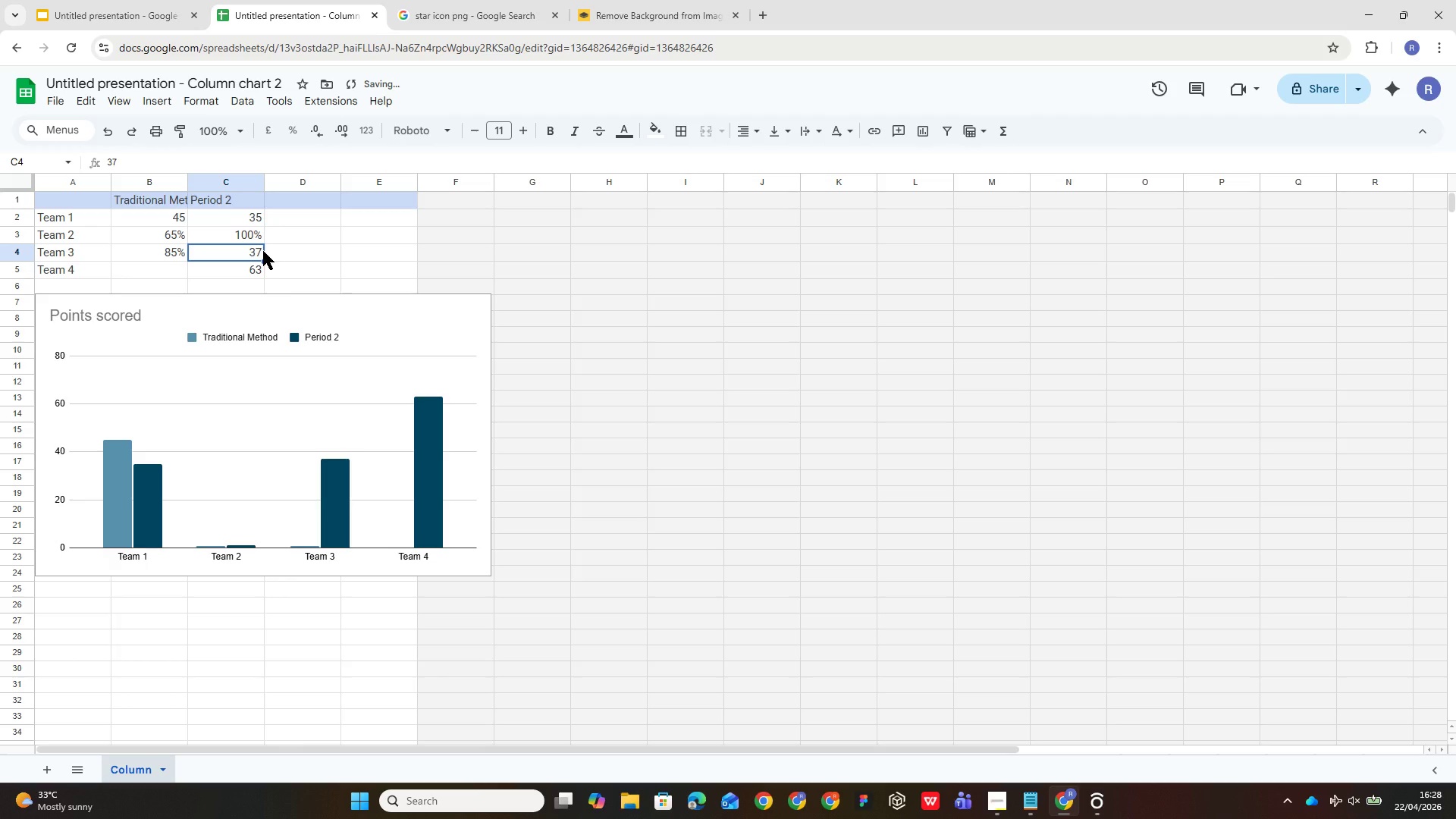 
type(100%)
 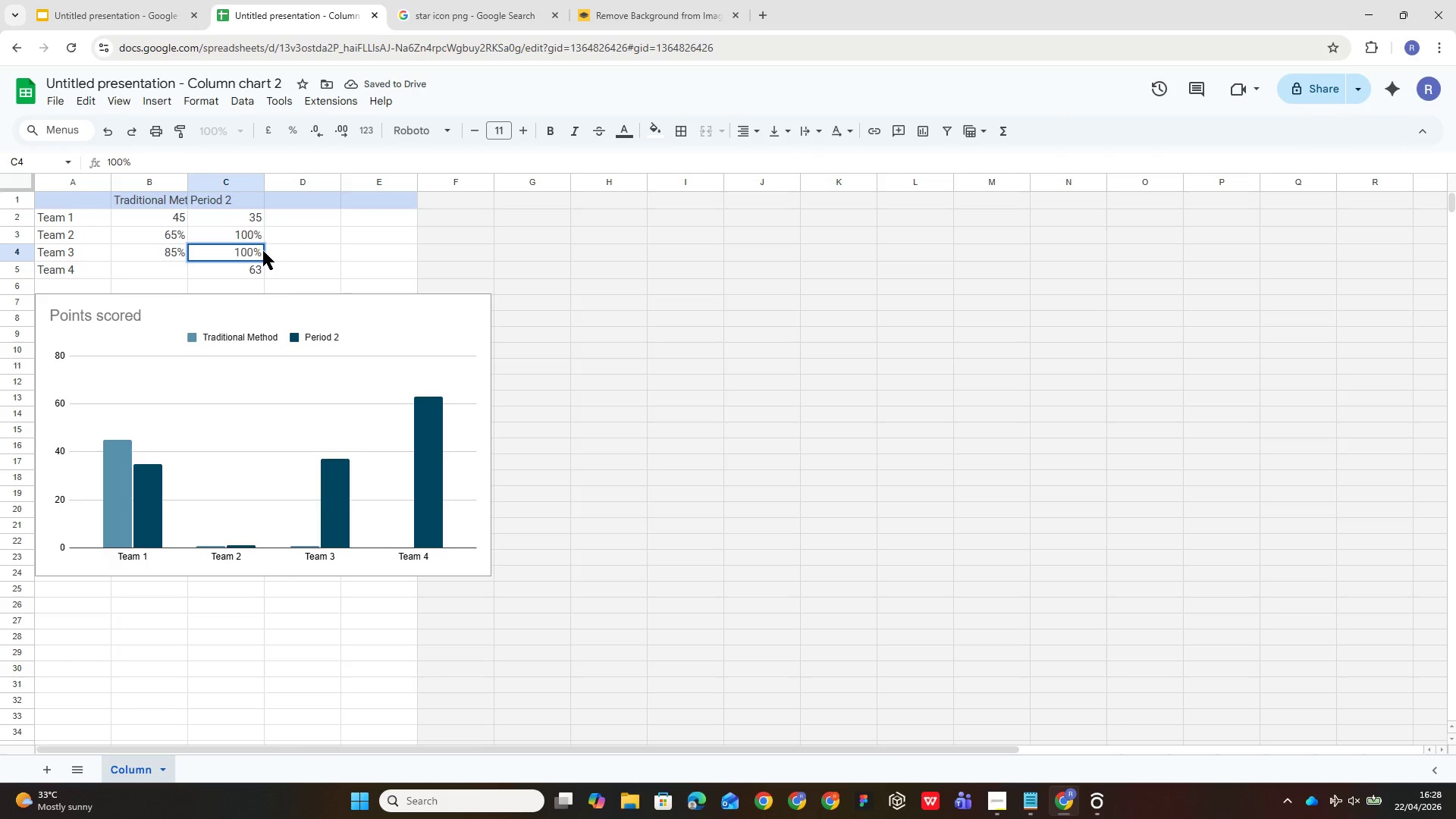 
left_click([258, 267])
 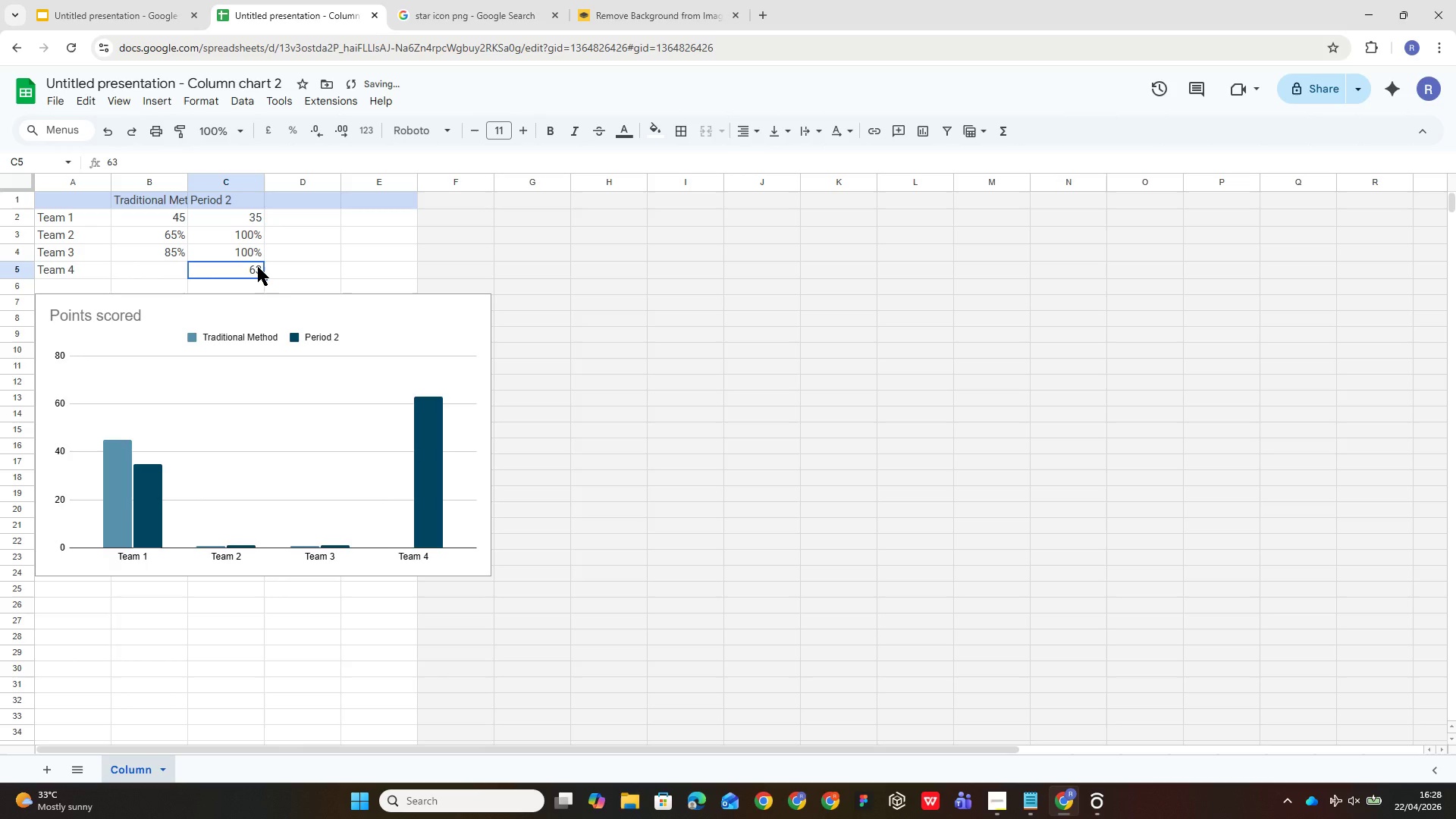 
key(Shift+Backspace)
 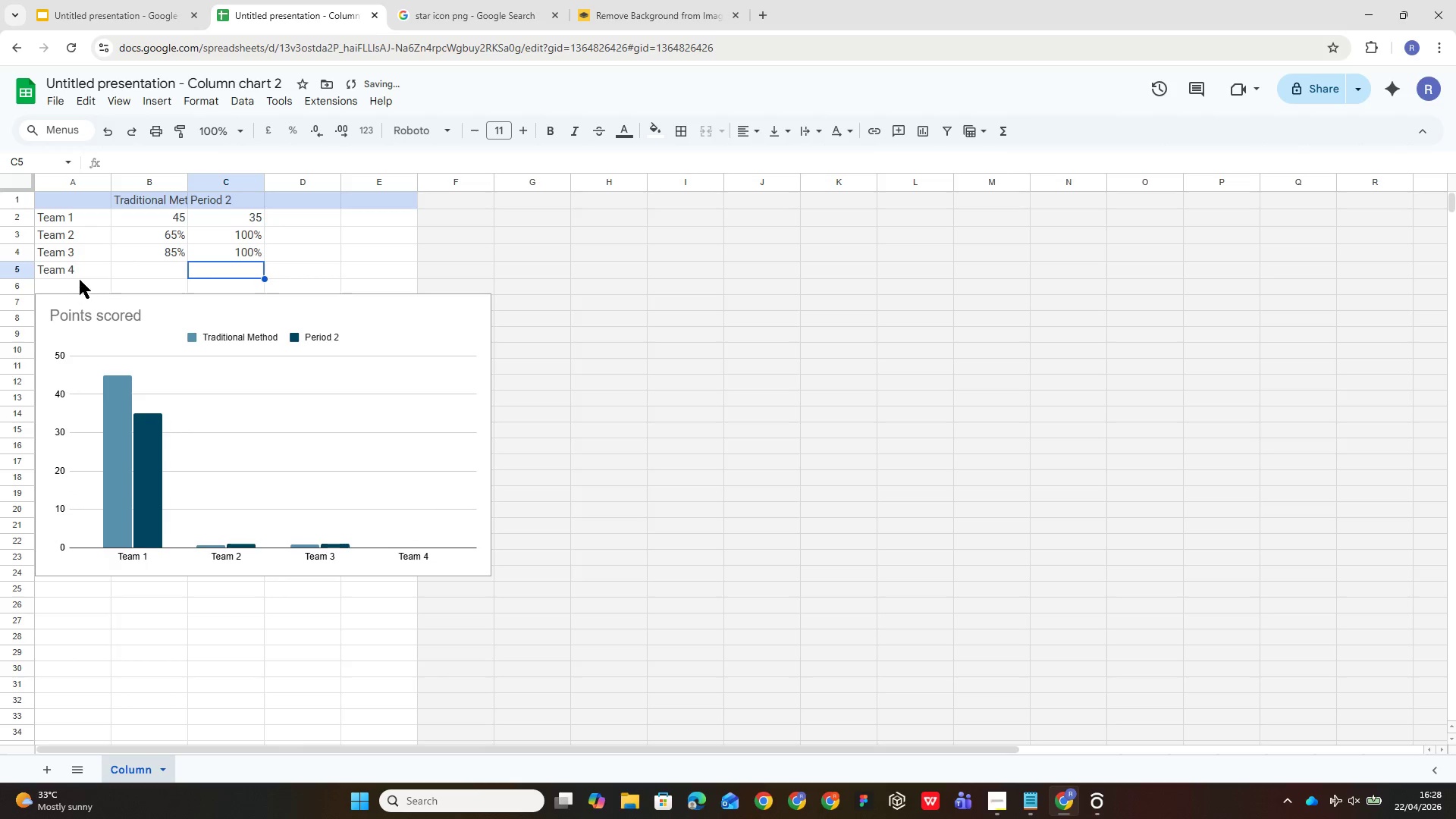 
left_click([87, 268])
 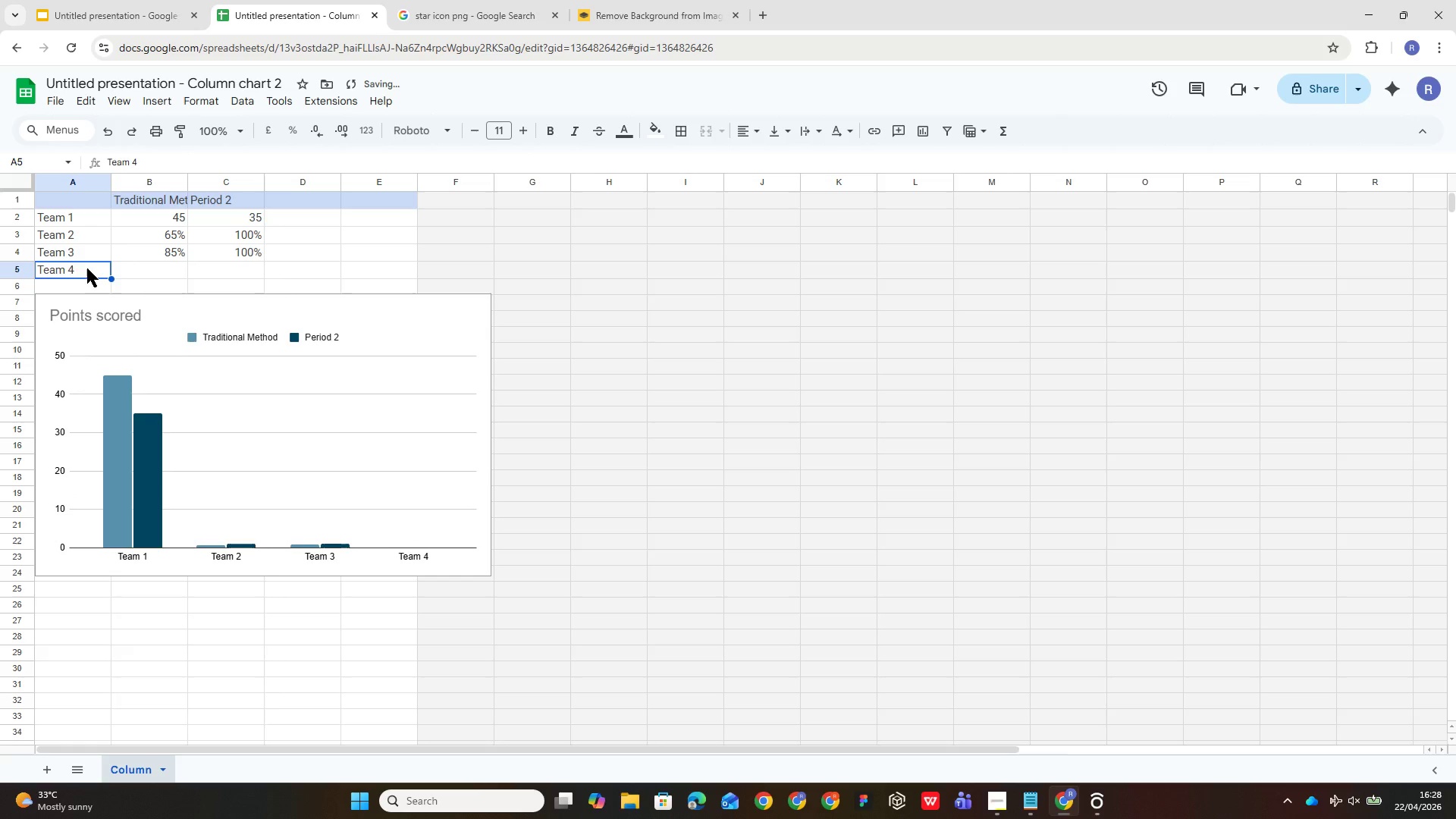 
key(Shift+Backspace)
 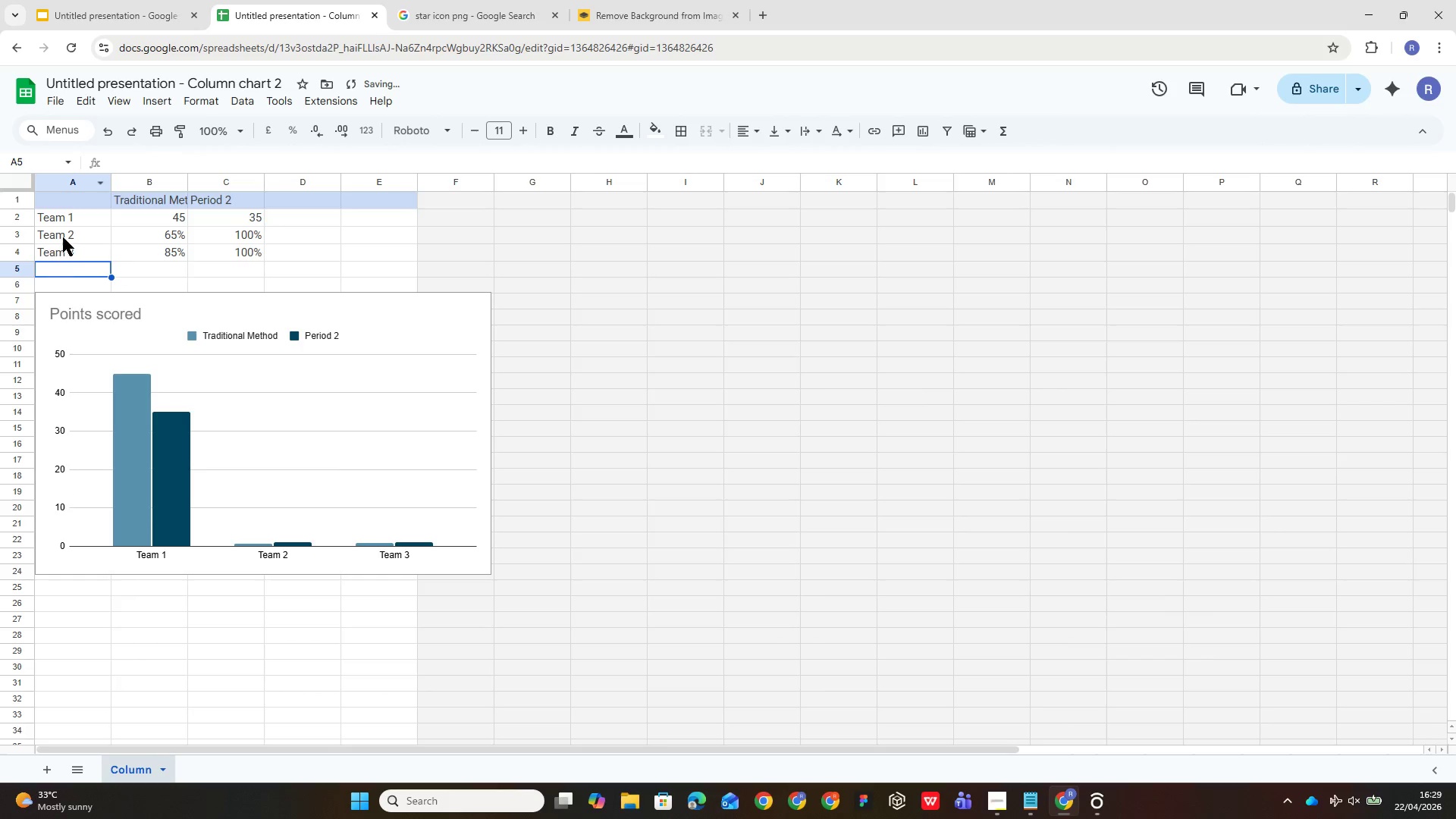 
left_click([75, 218])
 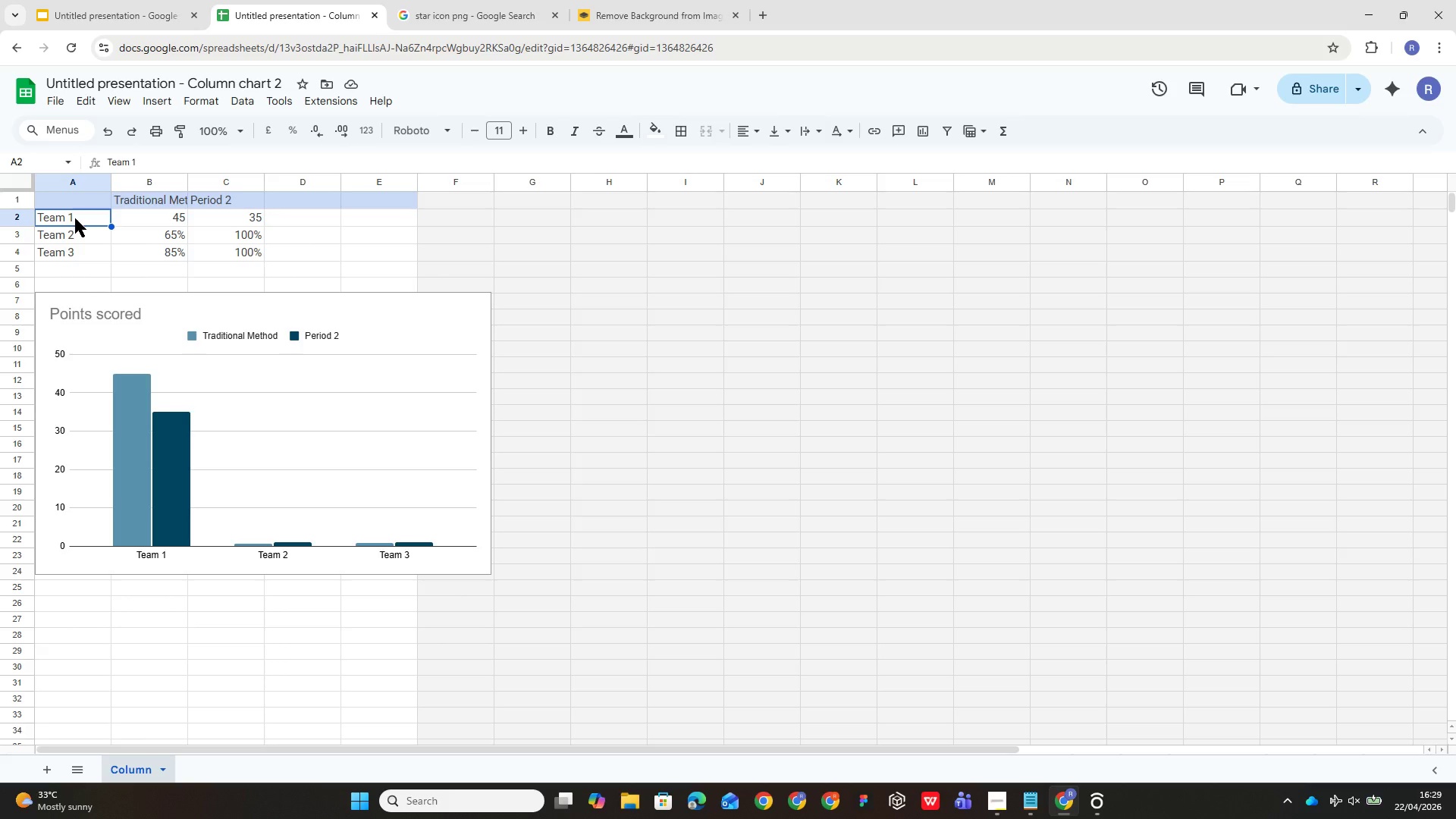 
wait(17.33)
 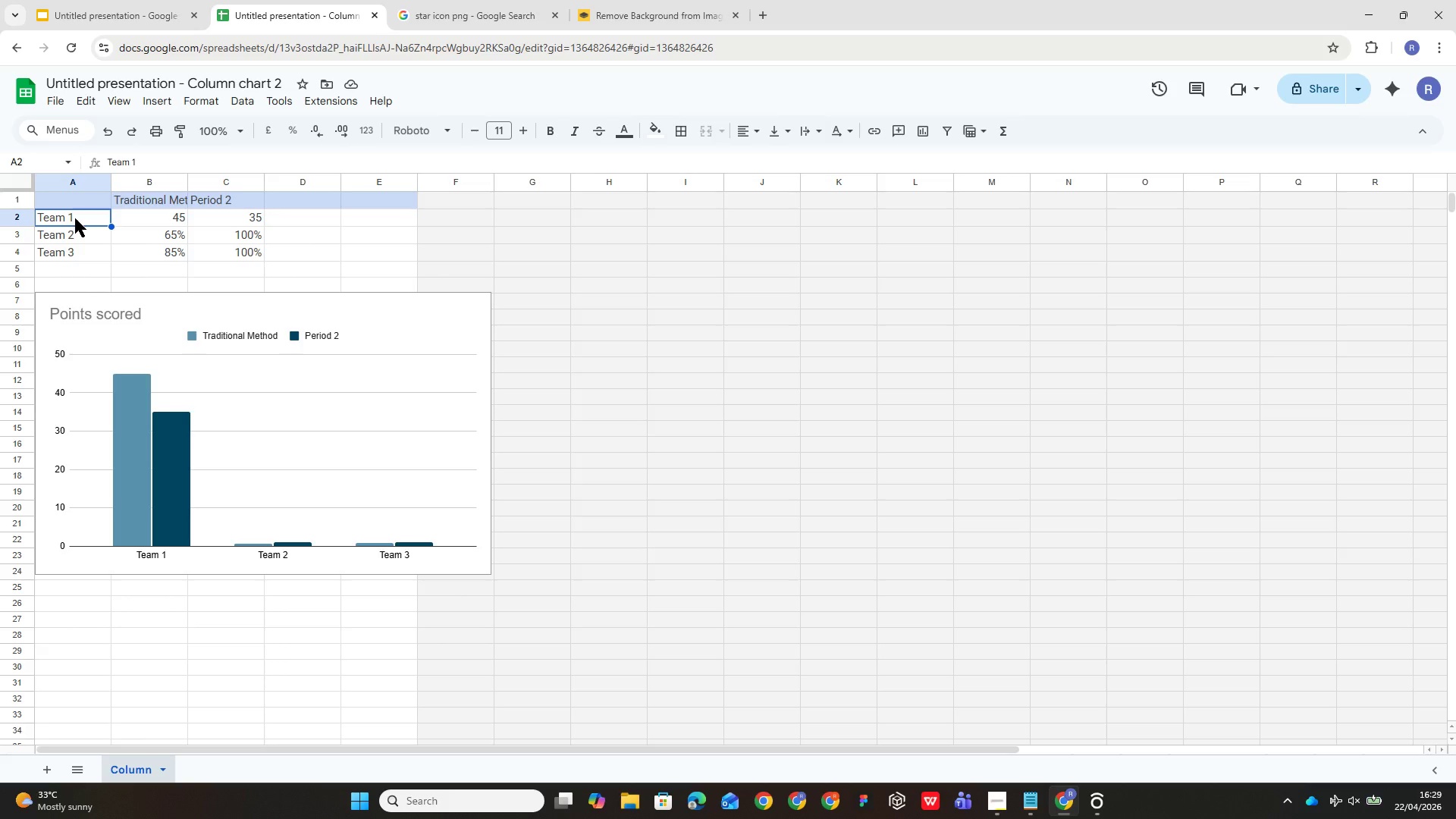 
left_click([75, 218])
 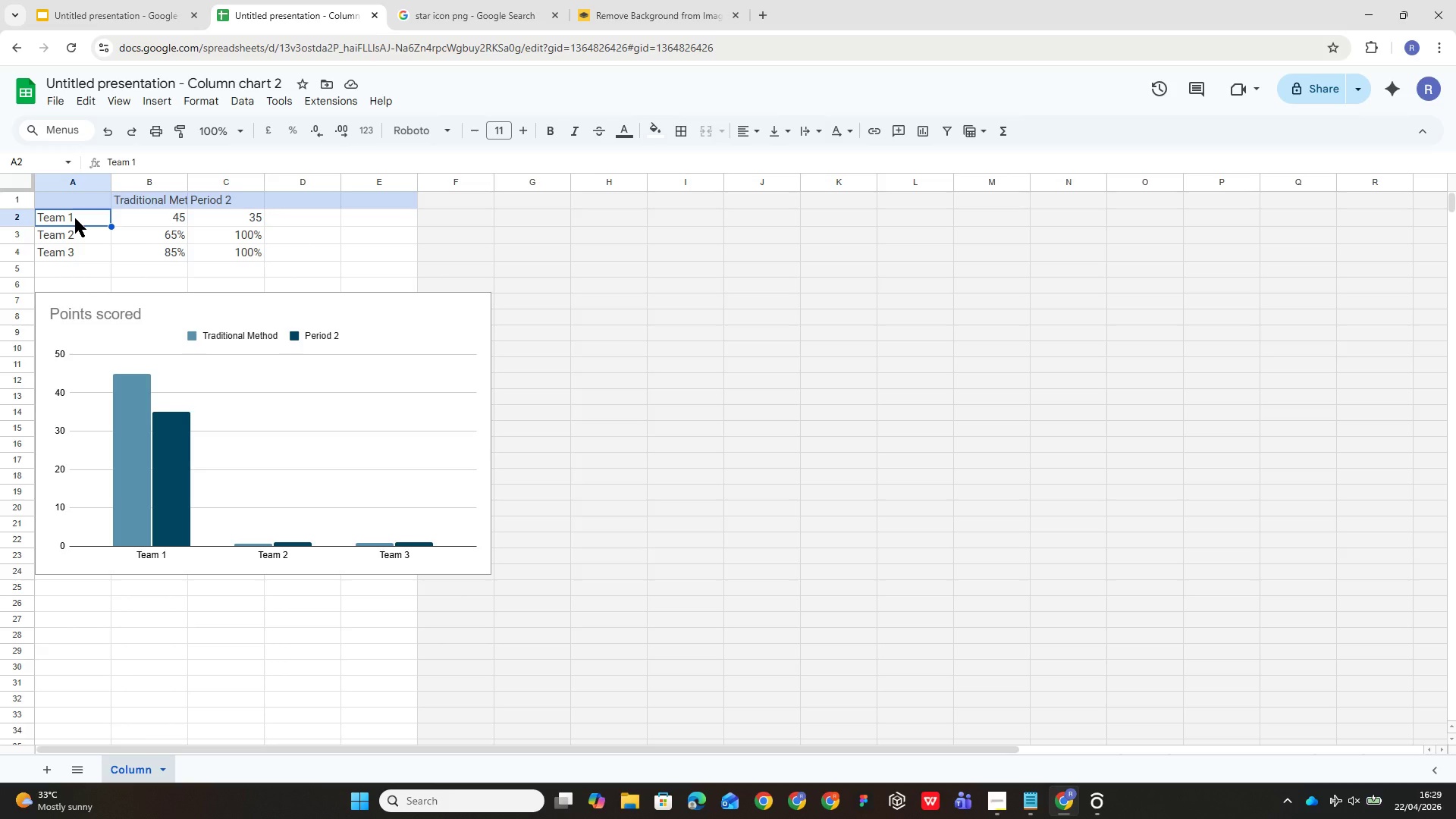 
type(Recob)
key(Backspace)
type(very Time(mins))
 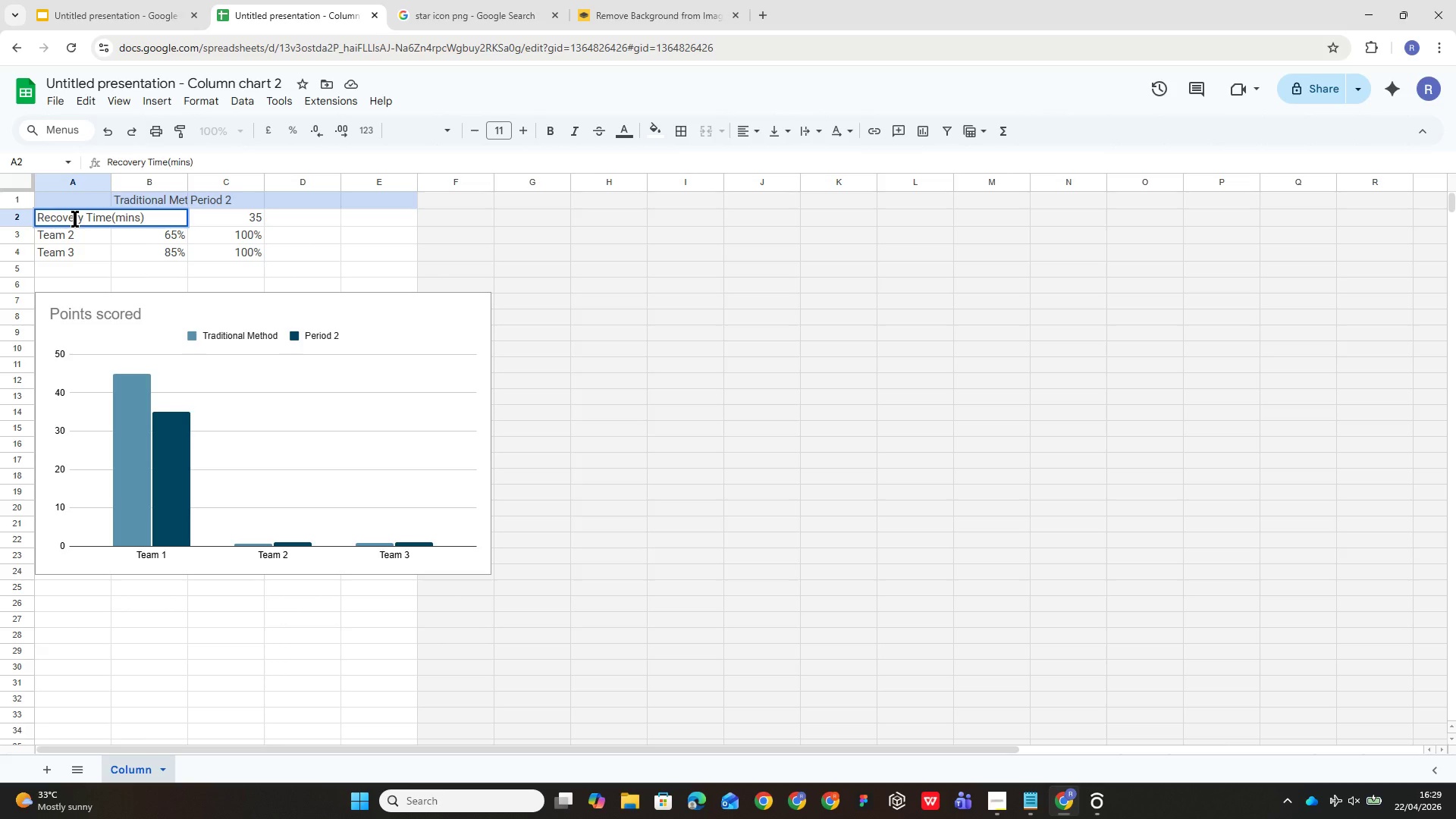 
left_click([69, 237])
 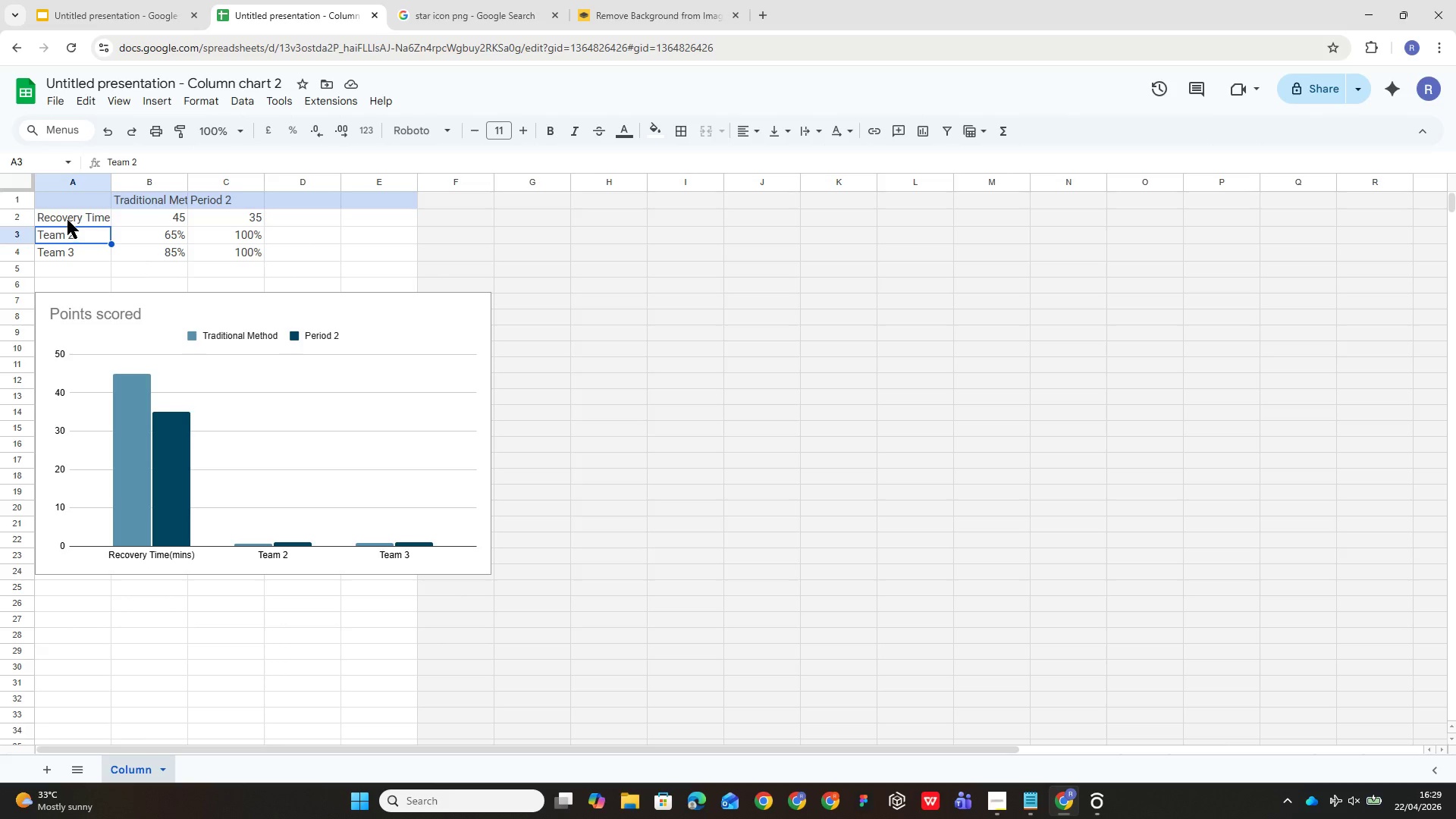 
wait(10.92)
 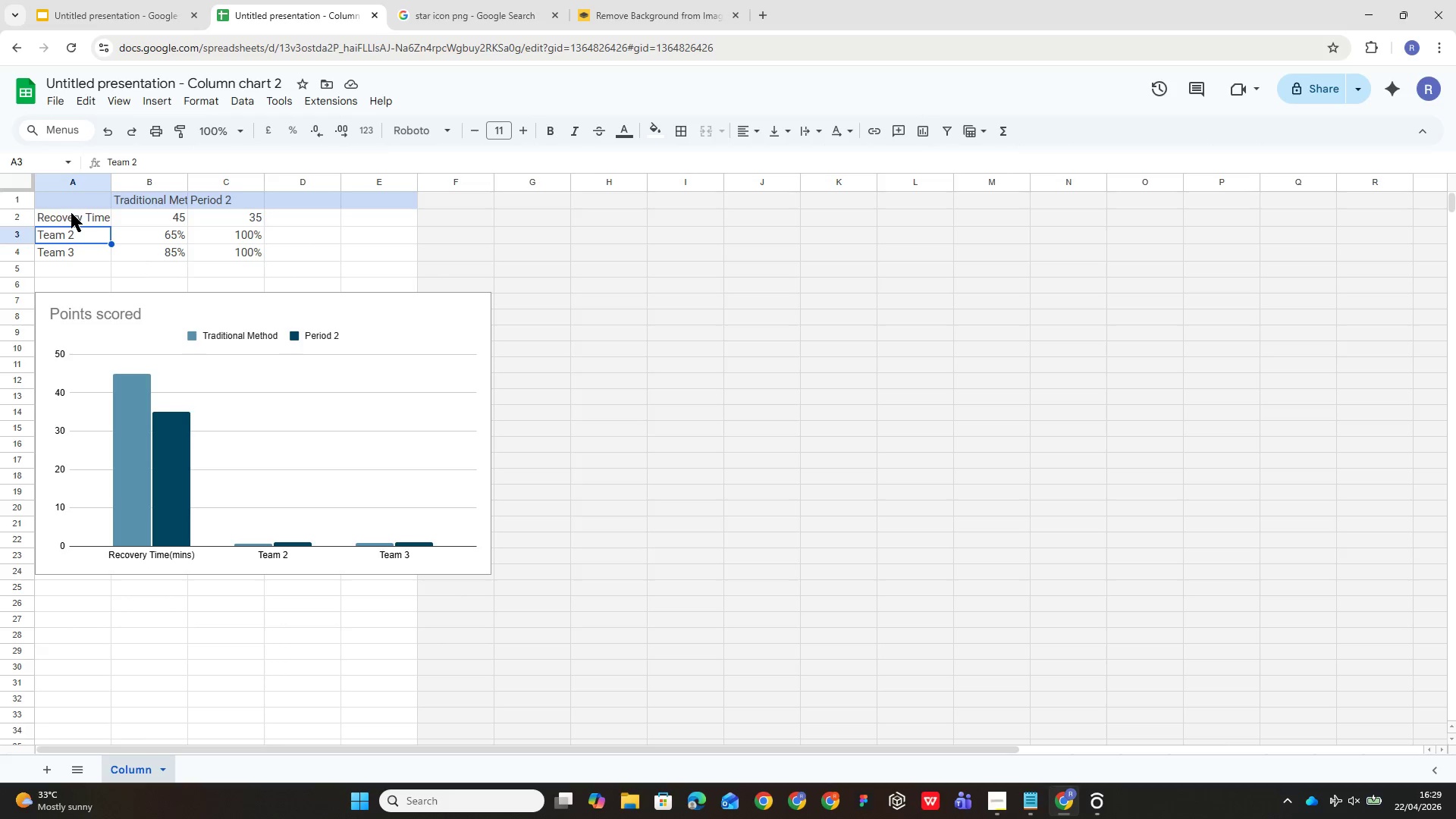 
type(Quality Window)
 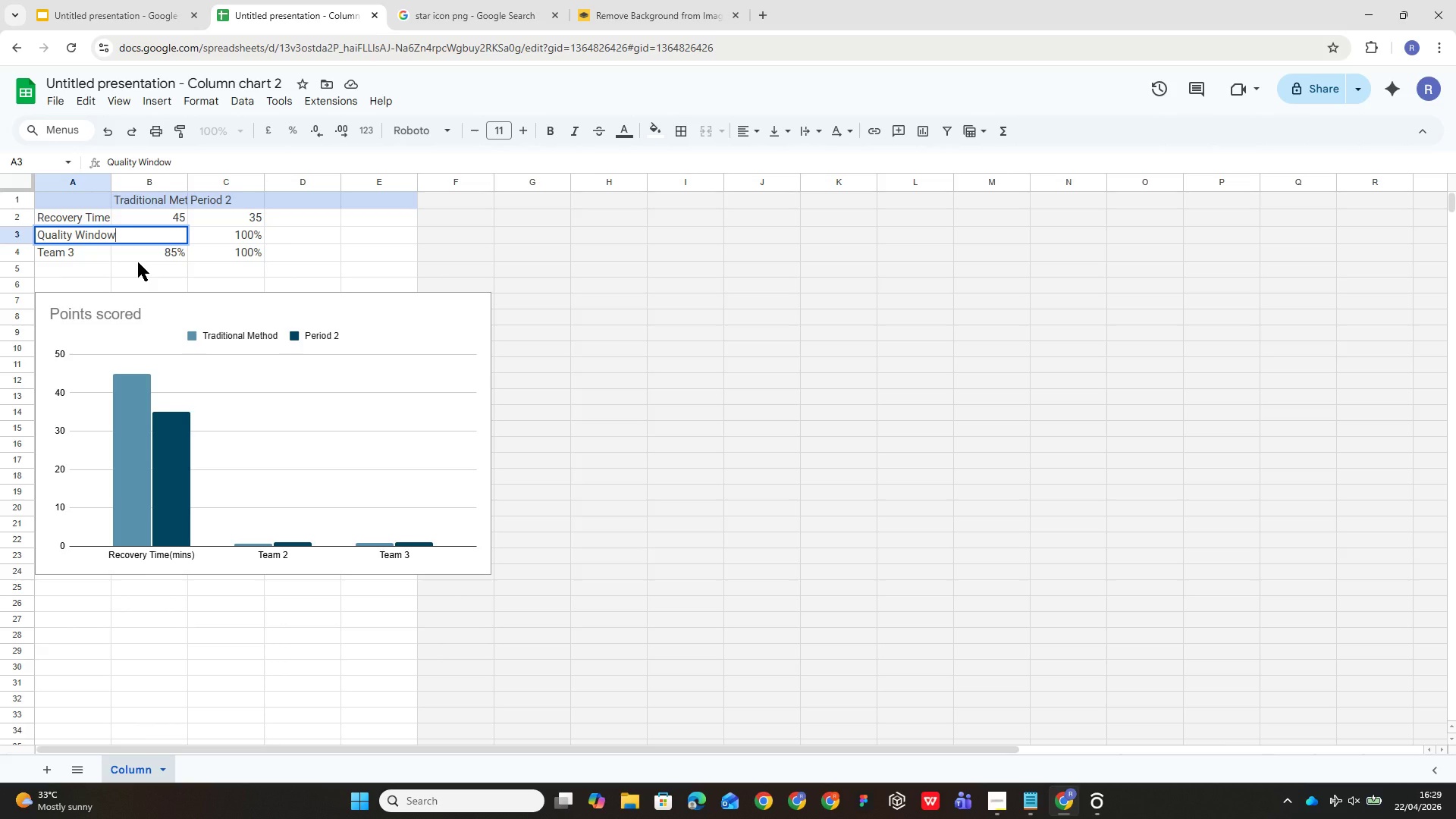 
type((%))
 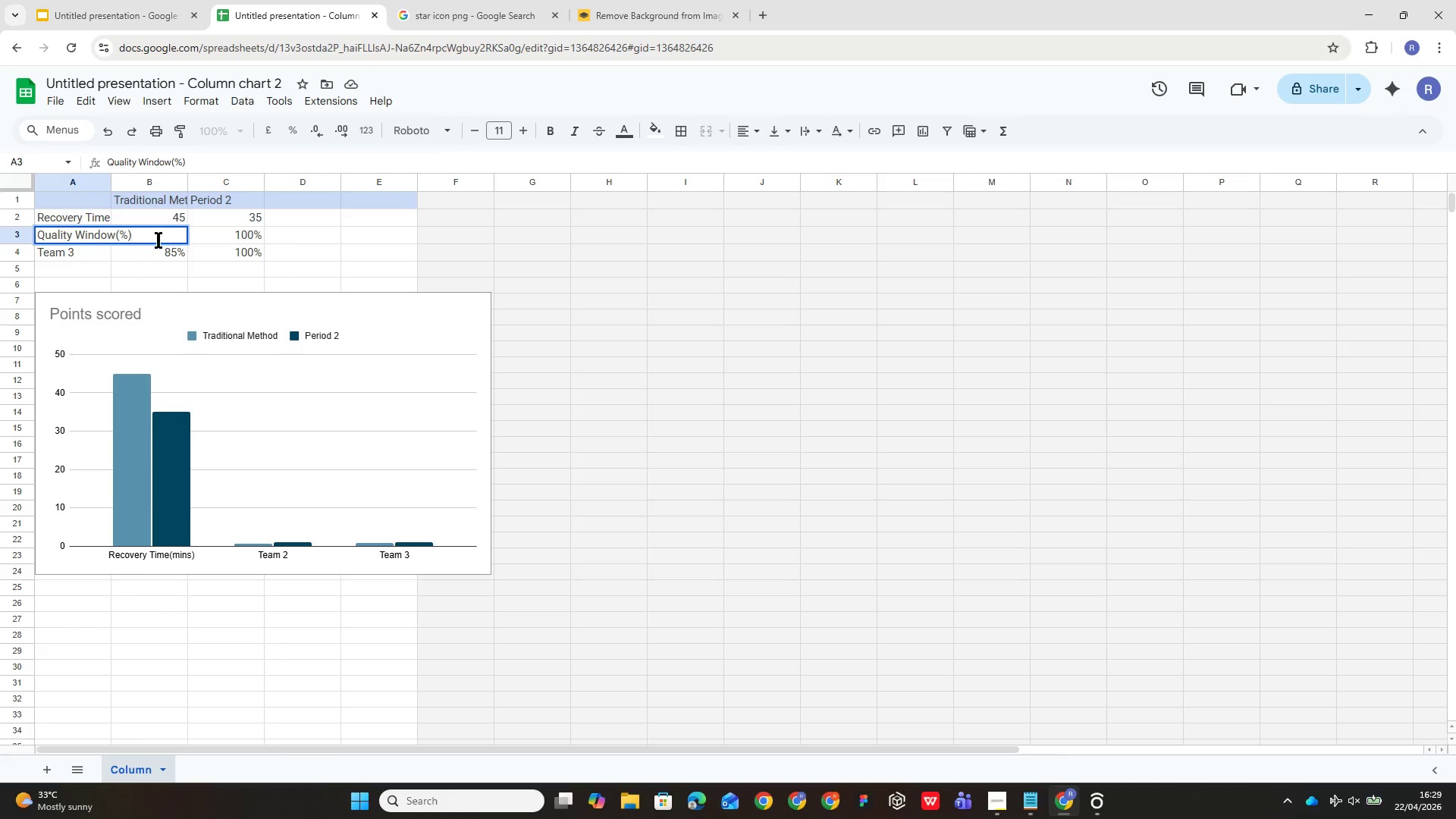 
wait(5.09)
 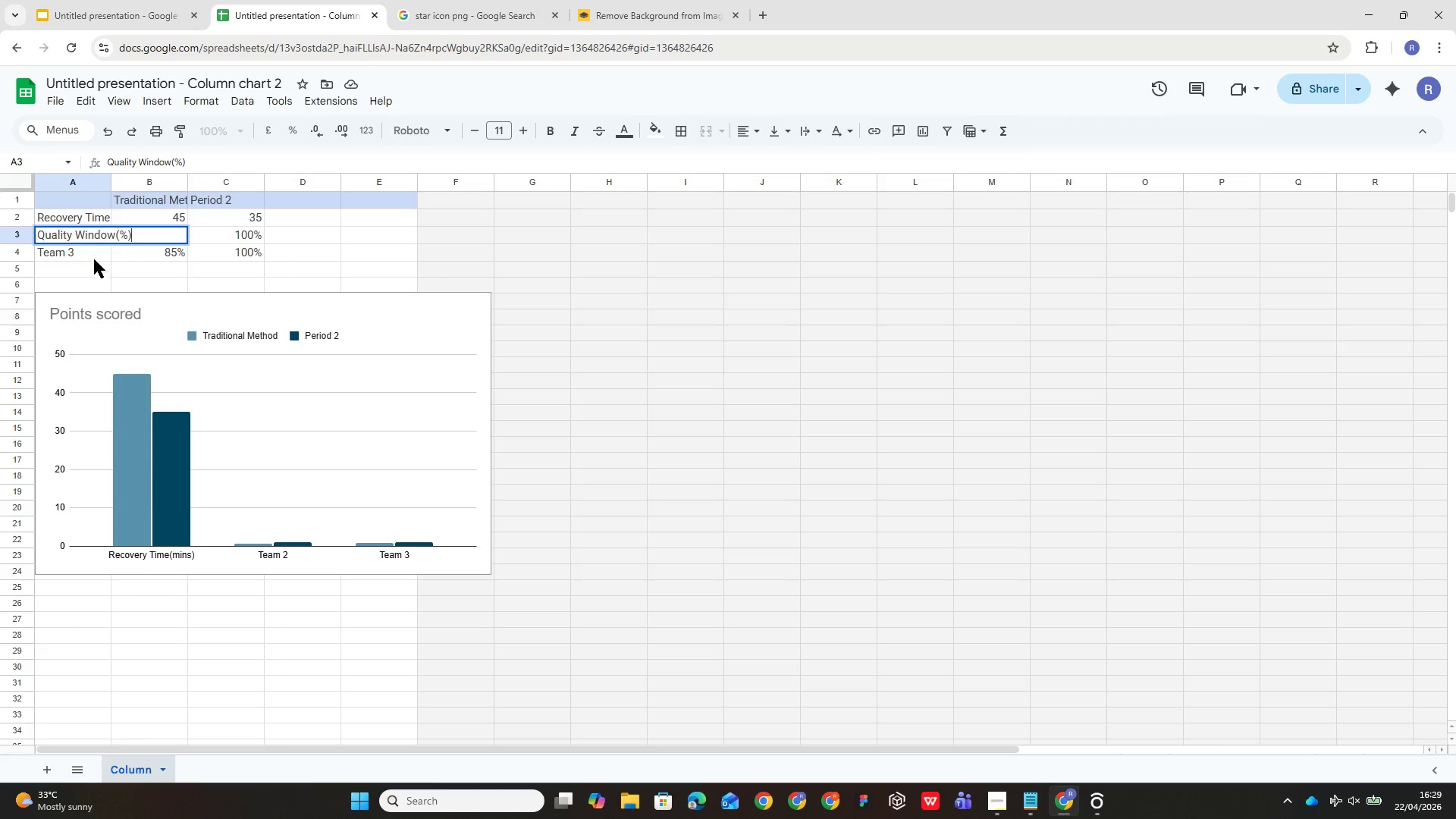 
type(Equipment Uptime)
 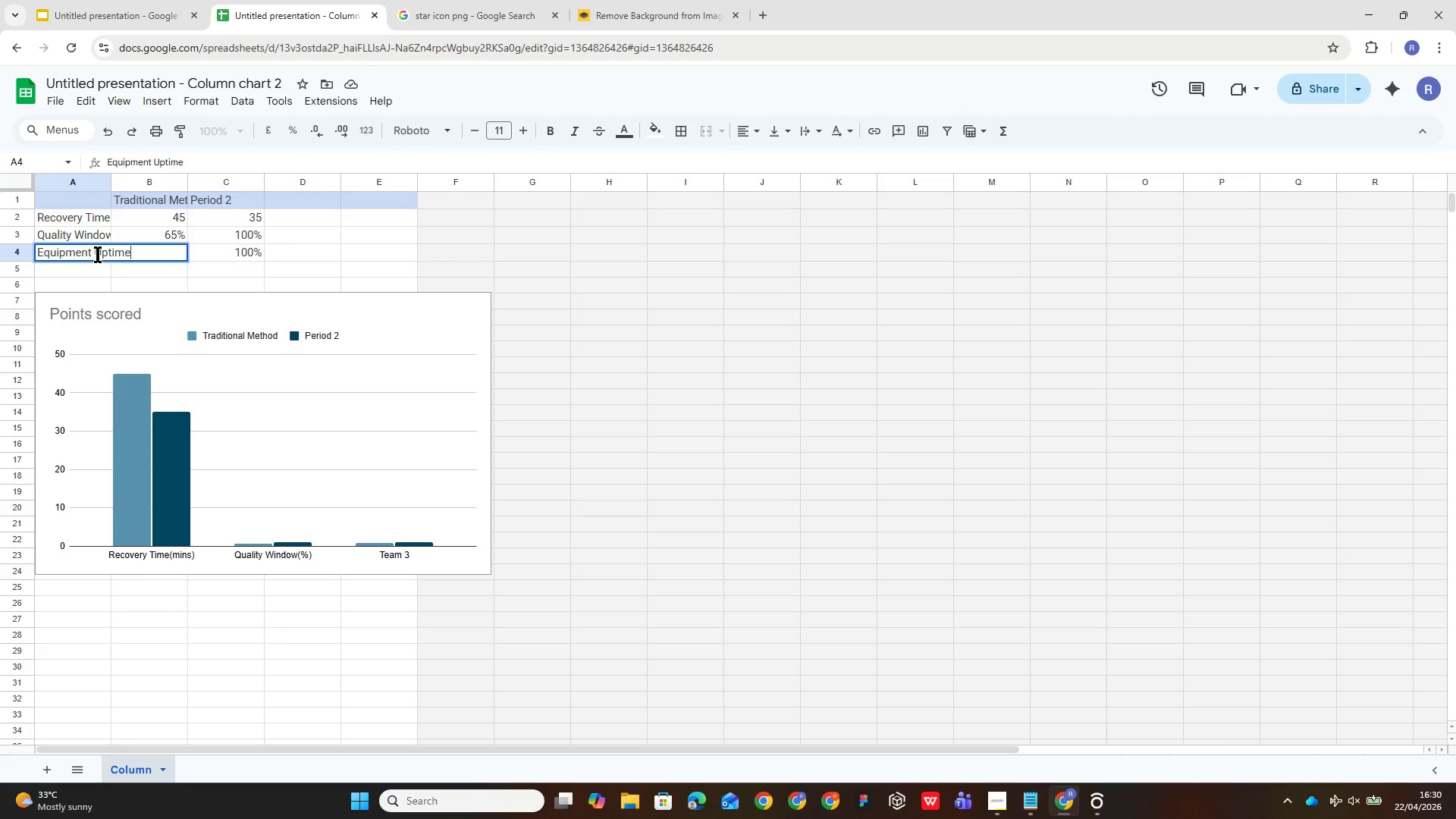 
type((%))
 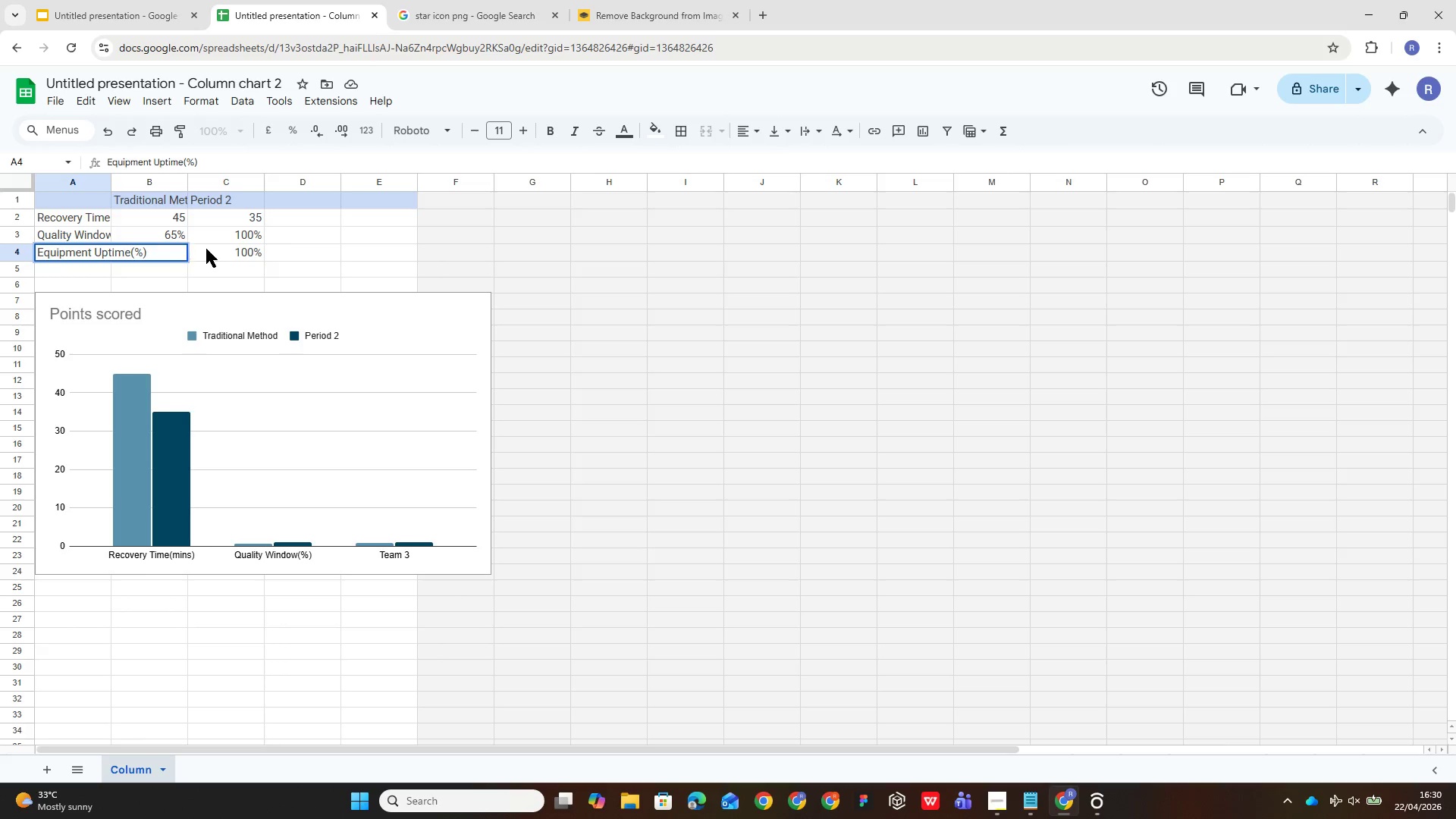 
left_click([221, 250])
 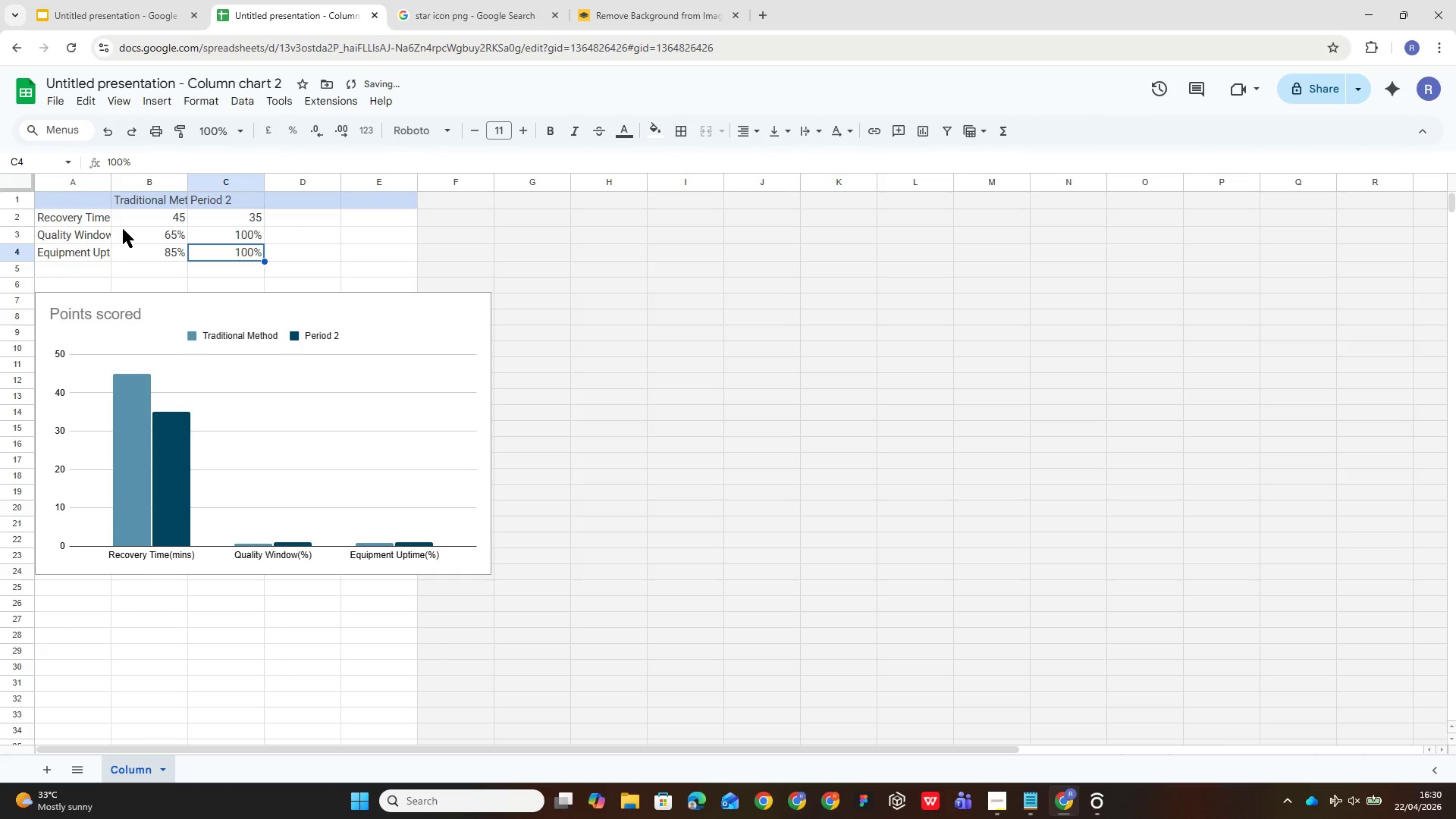 
left_click_drag(start_coordinate=[85, 184], to_coordinate=[230, 271])
 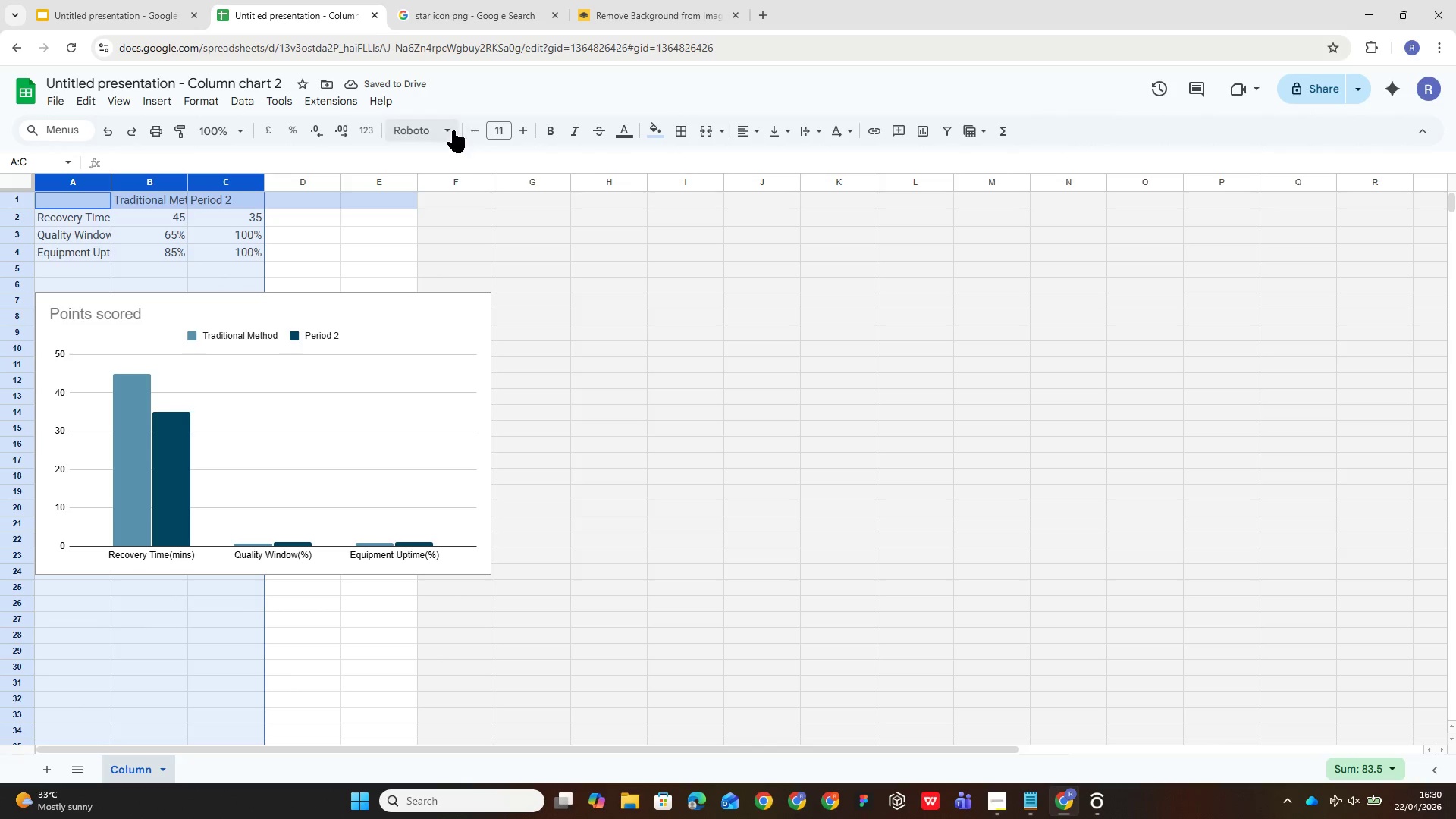 
left_click([454, 127])
 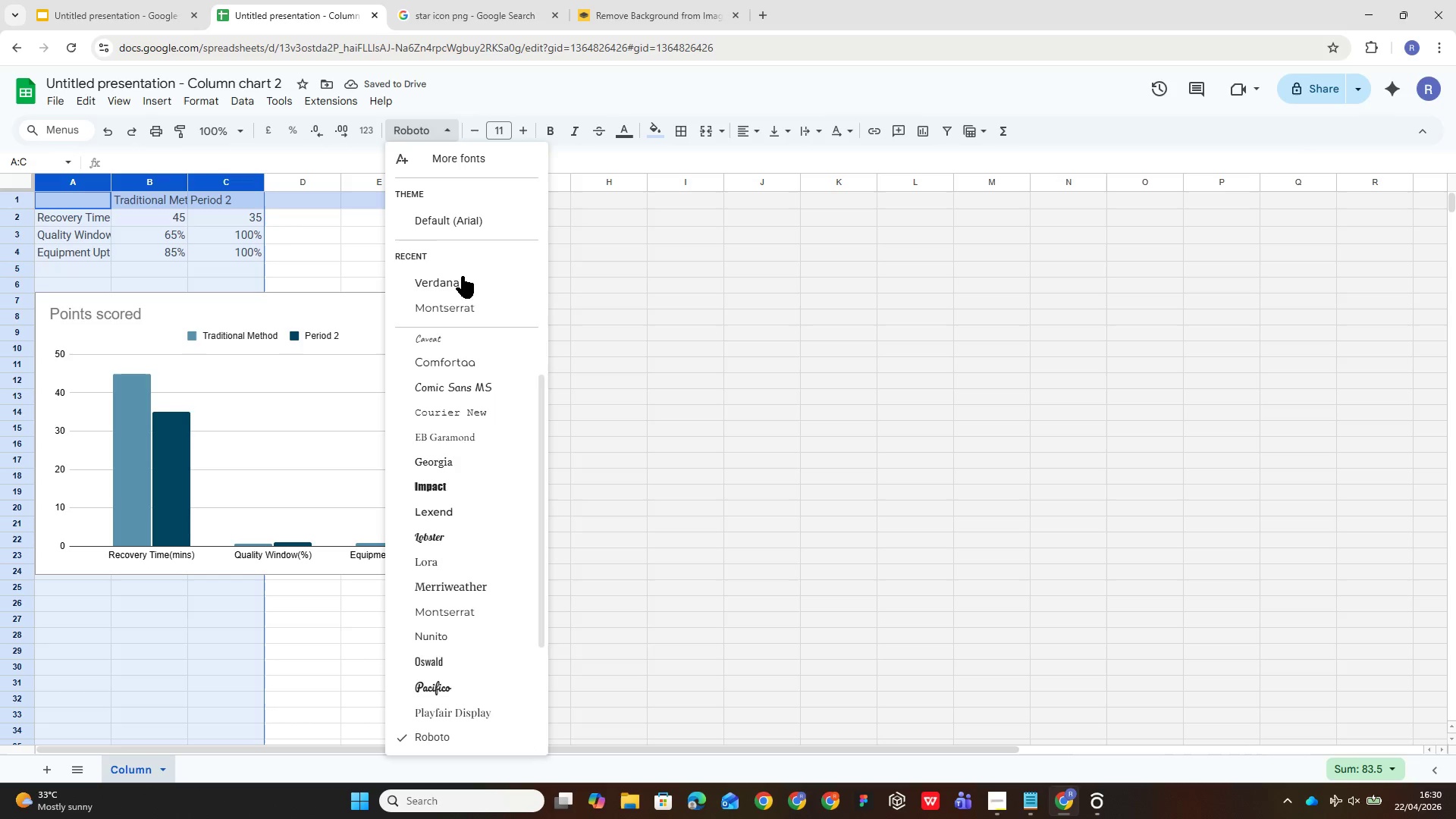 
left_click([460, 284])
 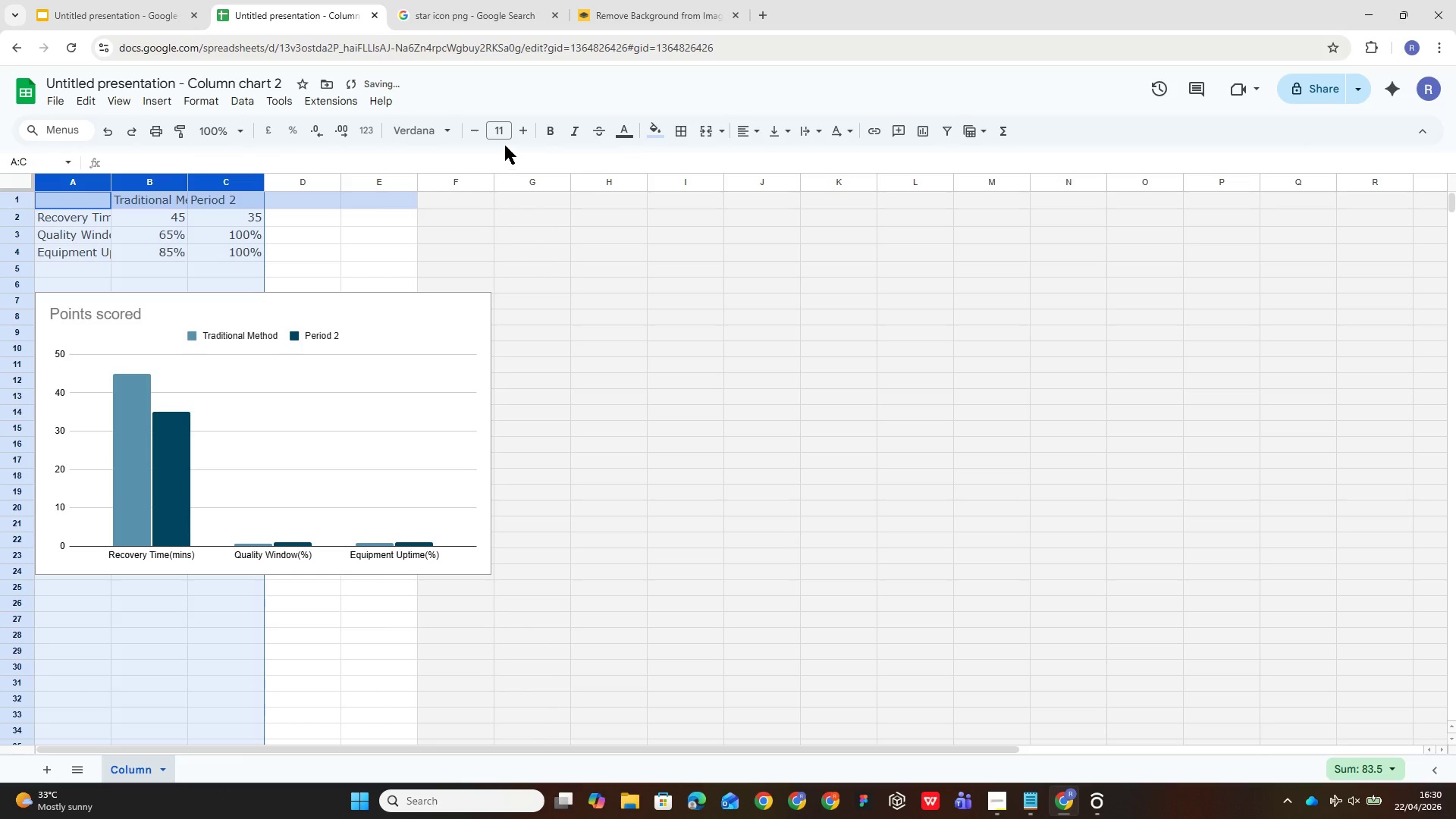 
left_click([500, 127])
 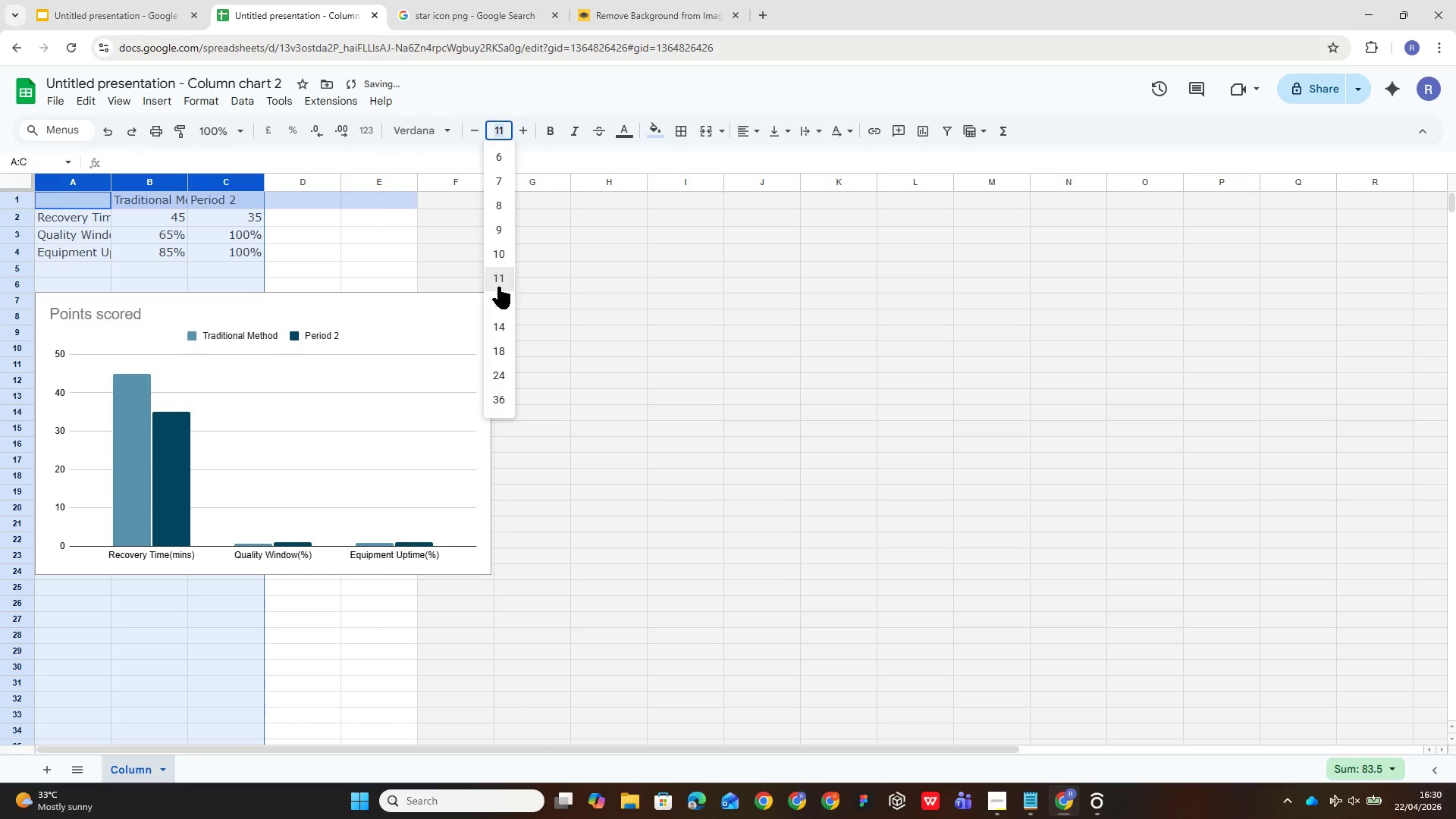 
left_click([500, 303])
 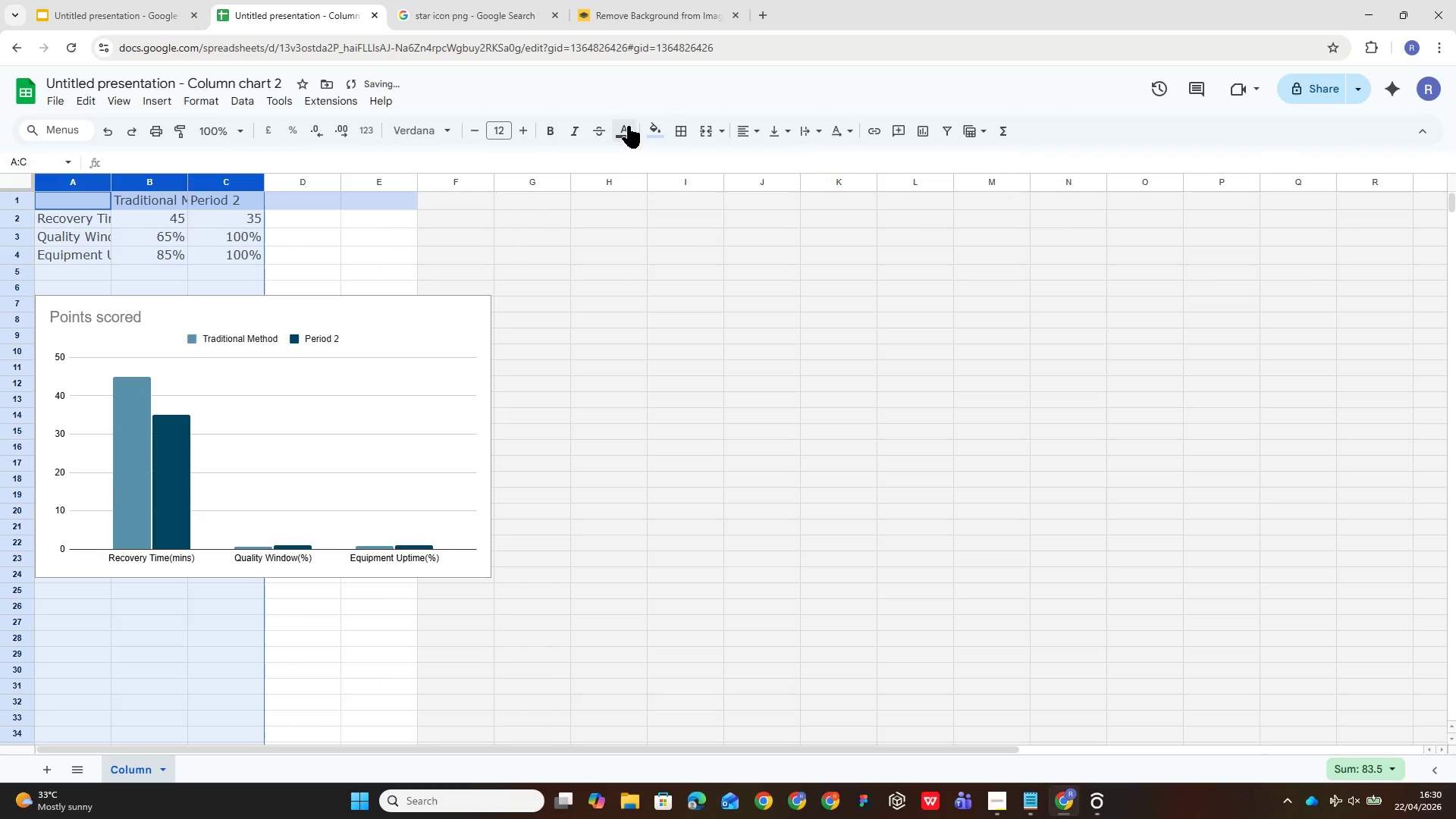 
left_click([627, 126])
 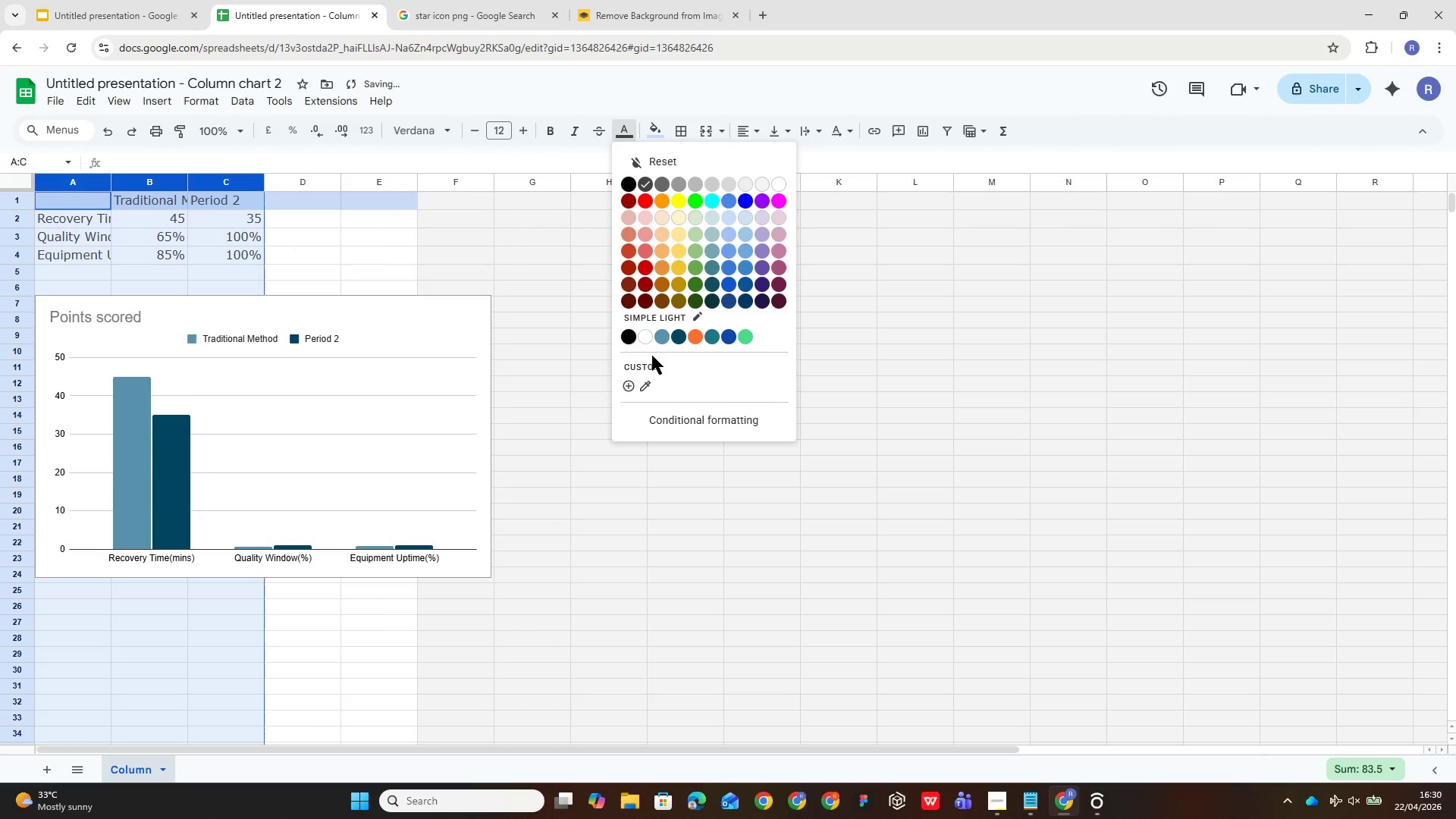 
left_click([650, 365])
 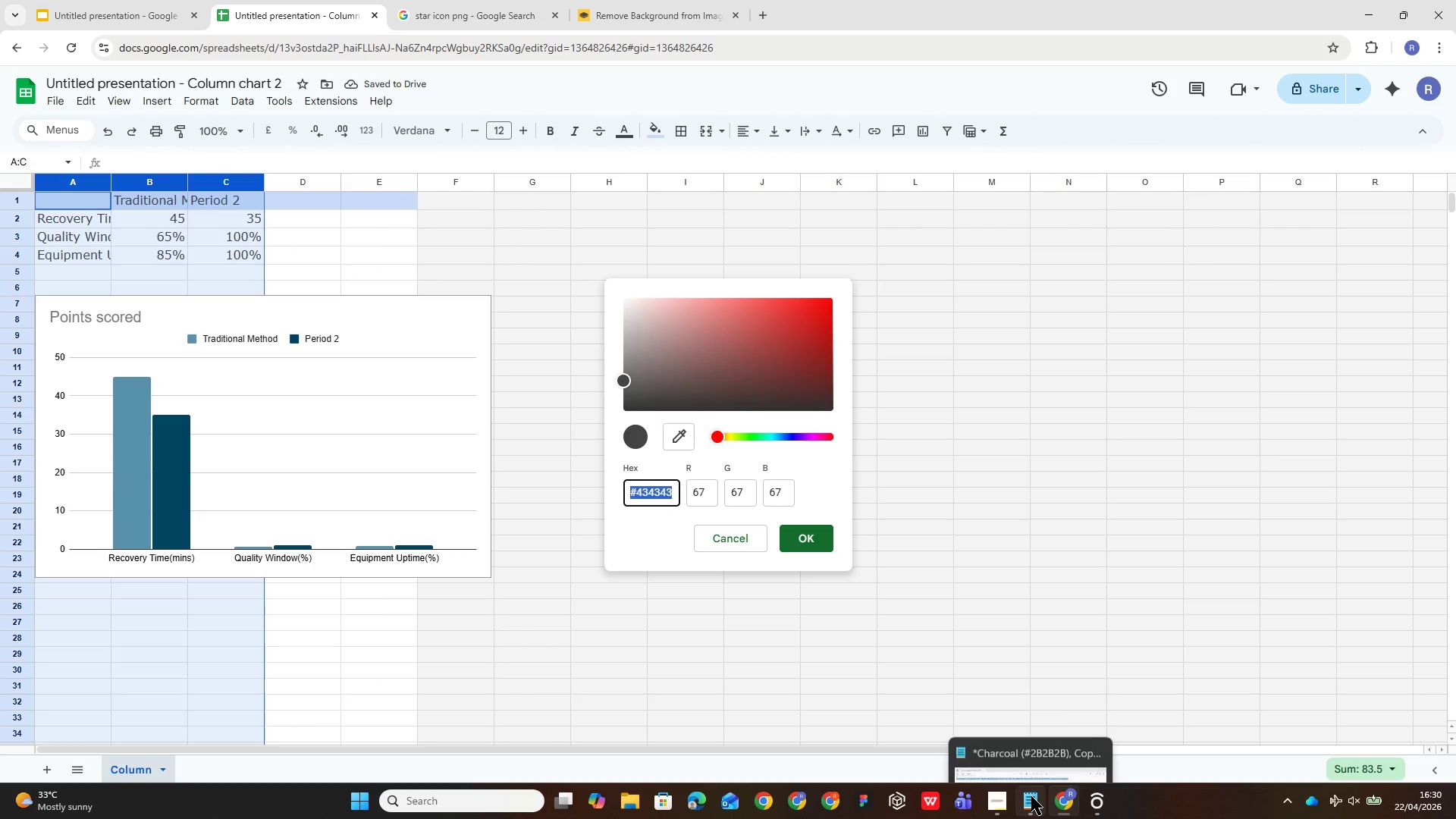 
left_click([1031, 796])
 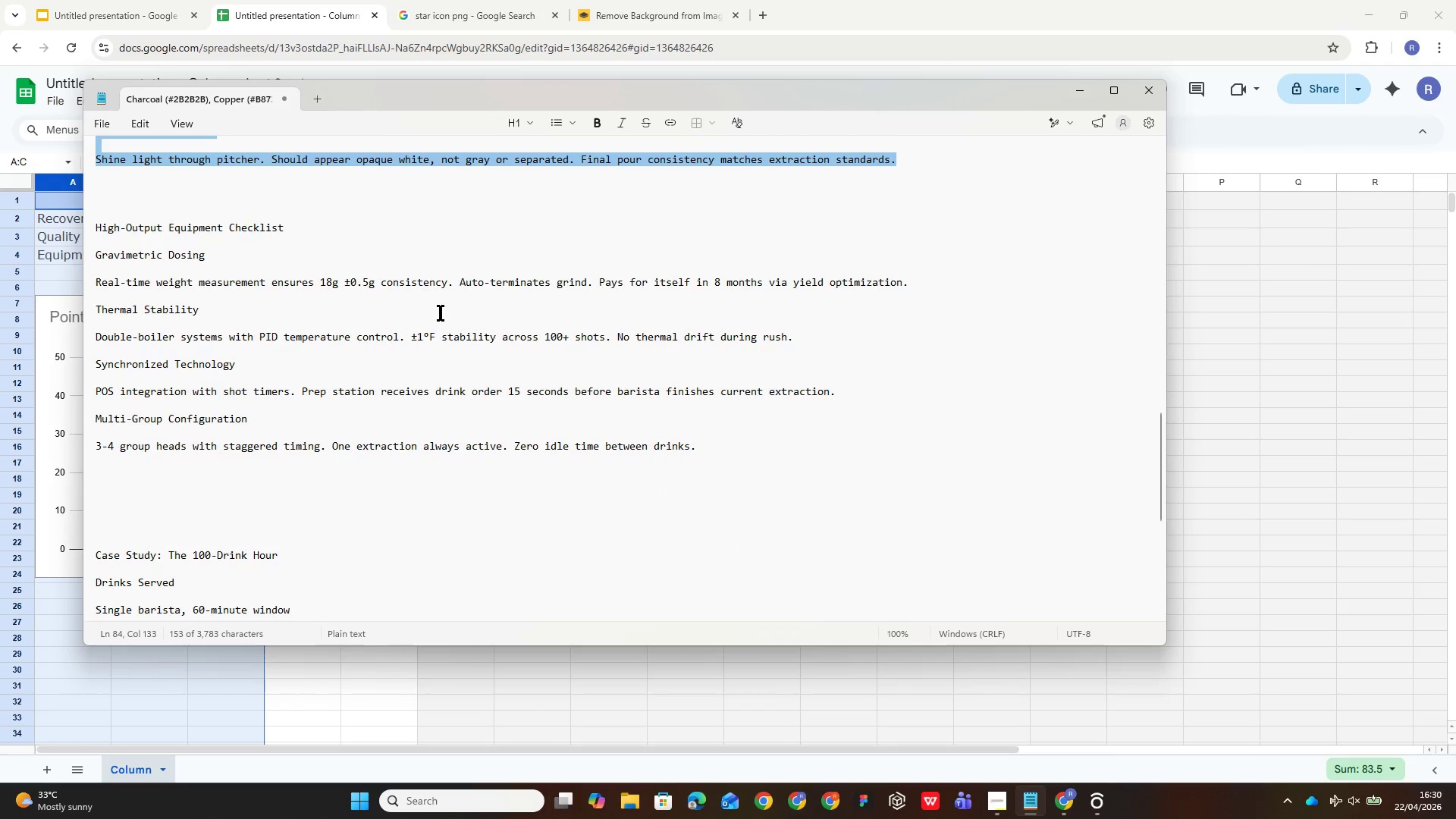 
scroll: coordinate [454, 284], scroll_direction: up, amount: 52.0
 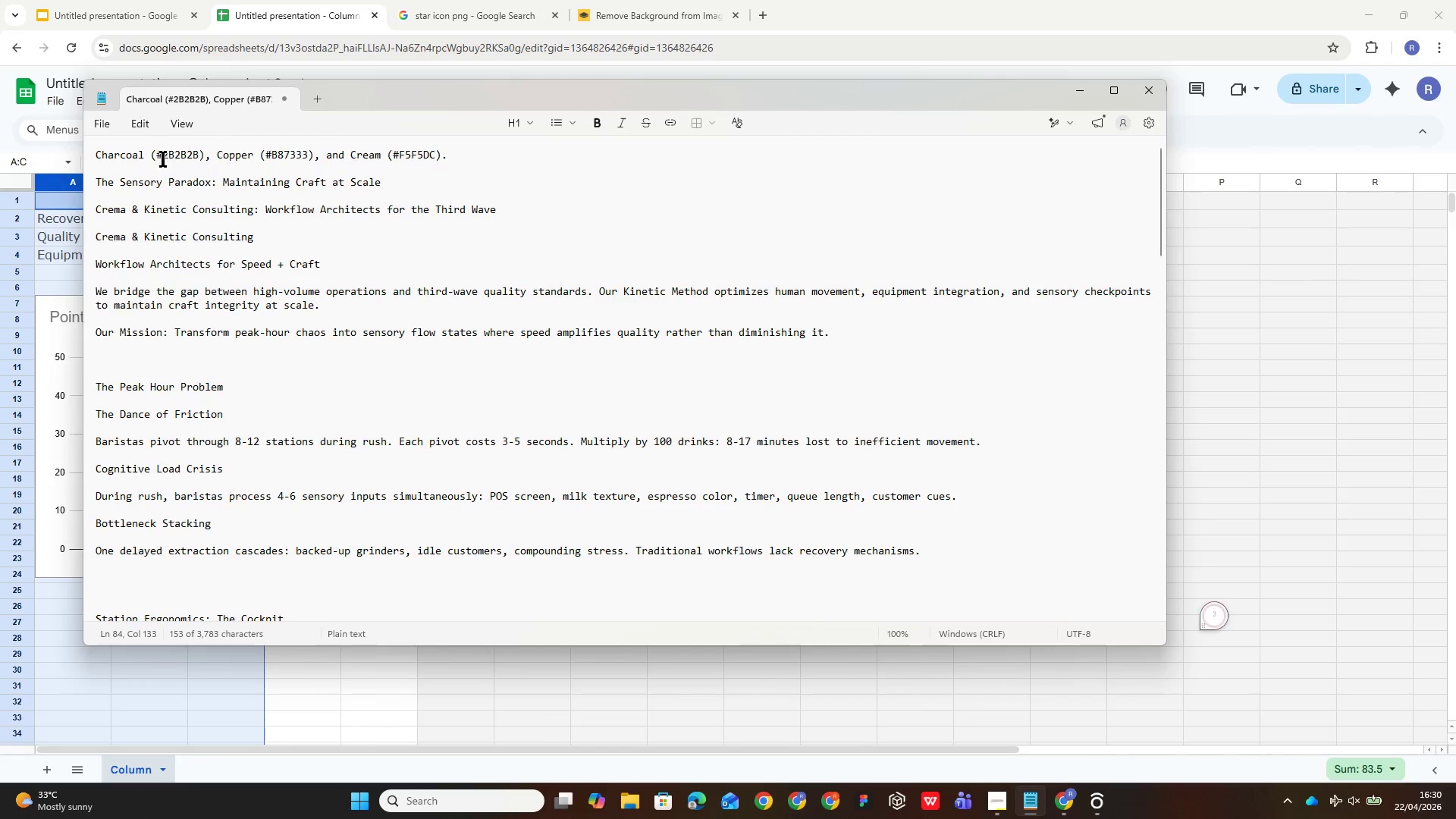 
left_click_drag(start_coordinate=[158, 152], to_coordinate=[201, 150])
 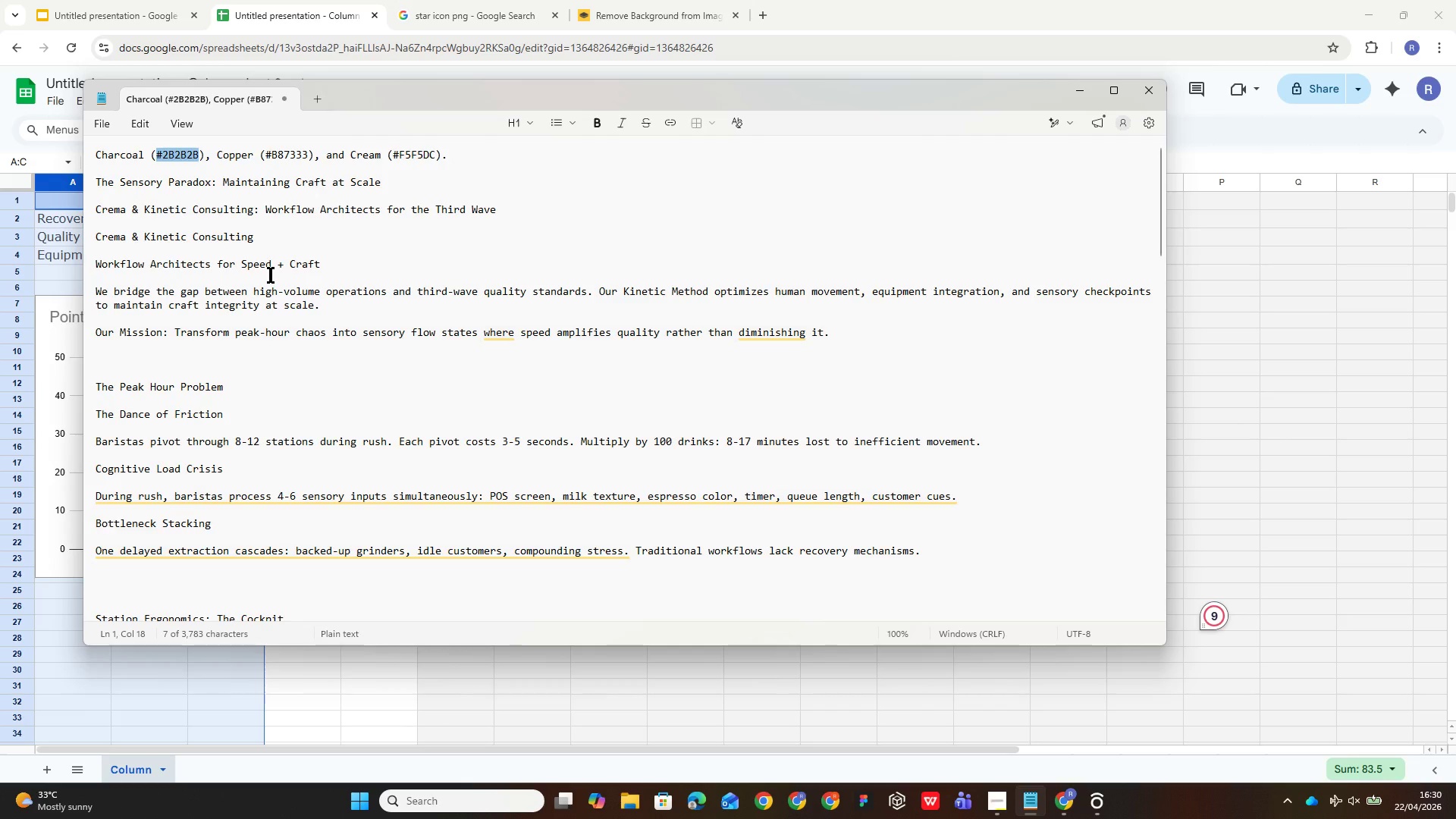 
key(Control+C)
 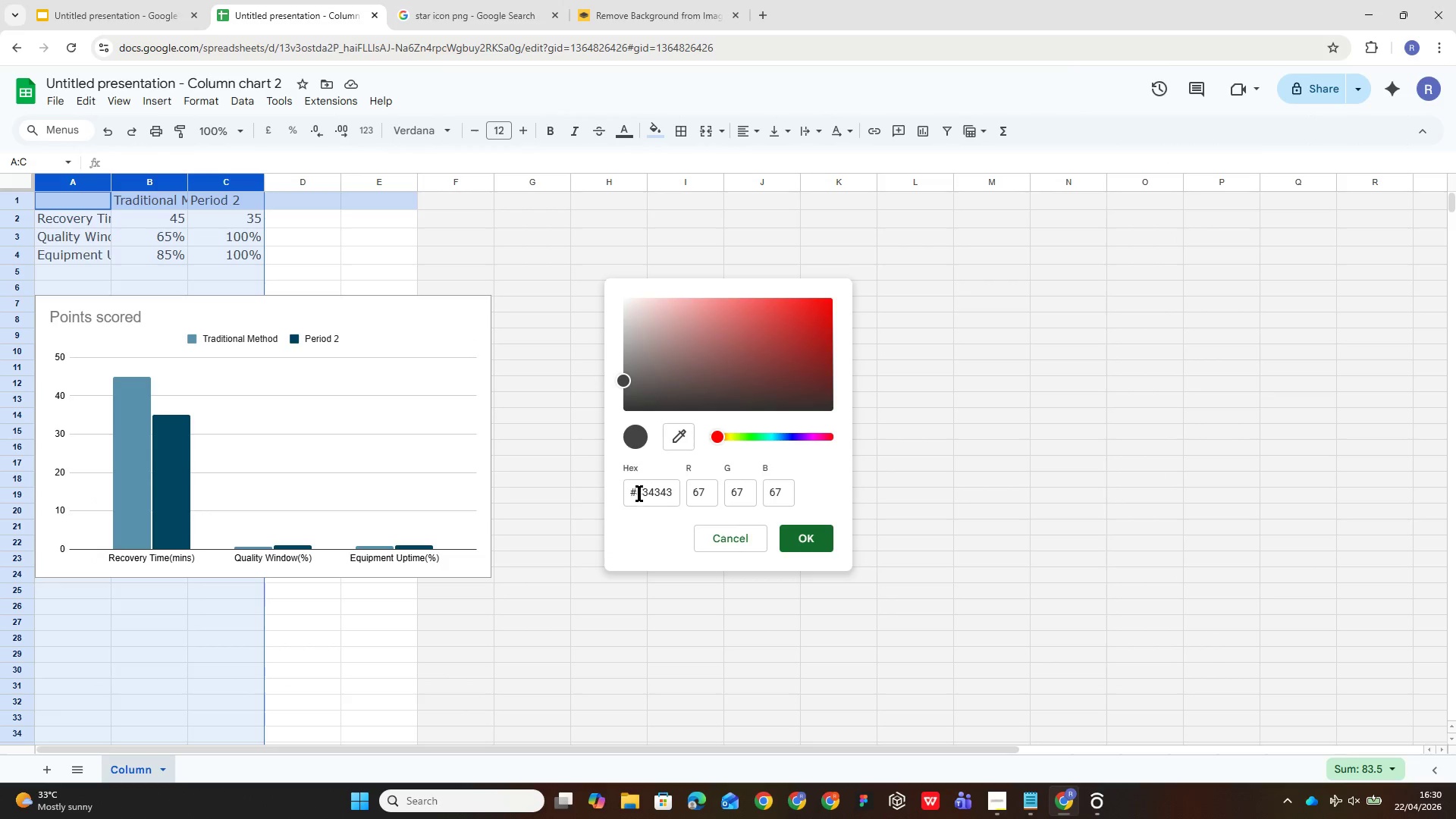 
left_click_drag(start_coordinate=[631, 486], to_coordinate=[669, 497])
 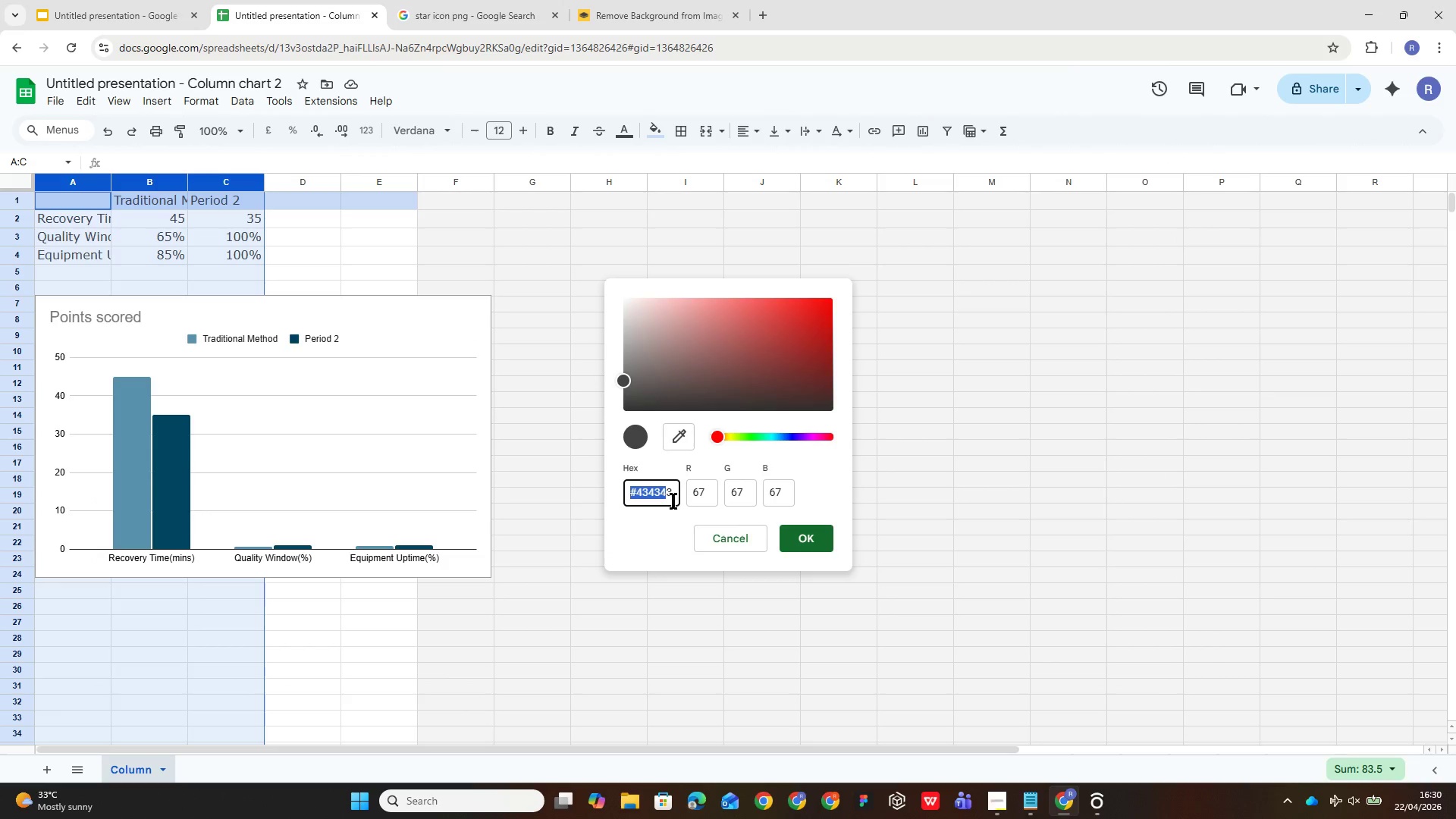 
left_click([671, 493])
 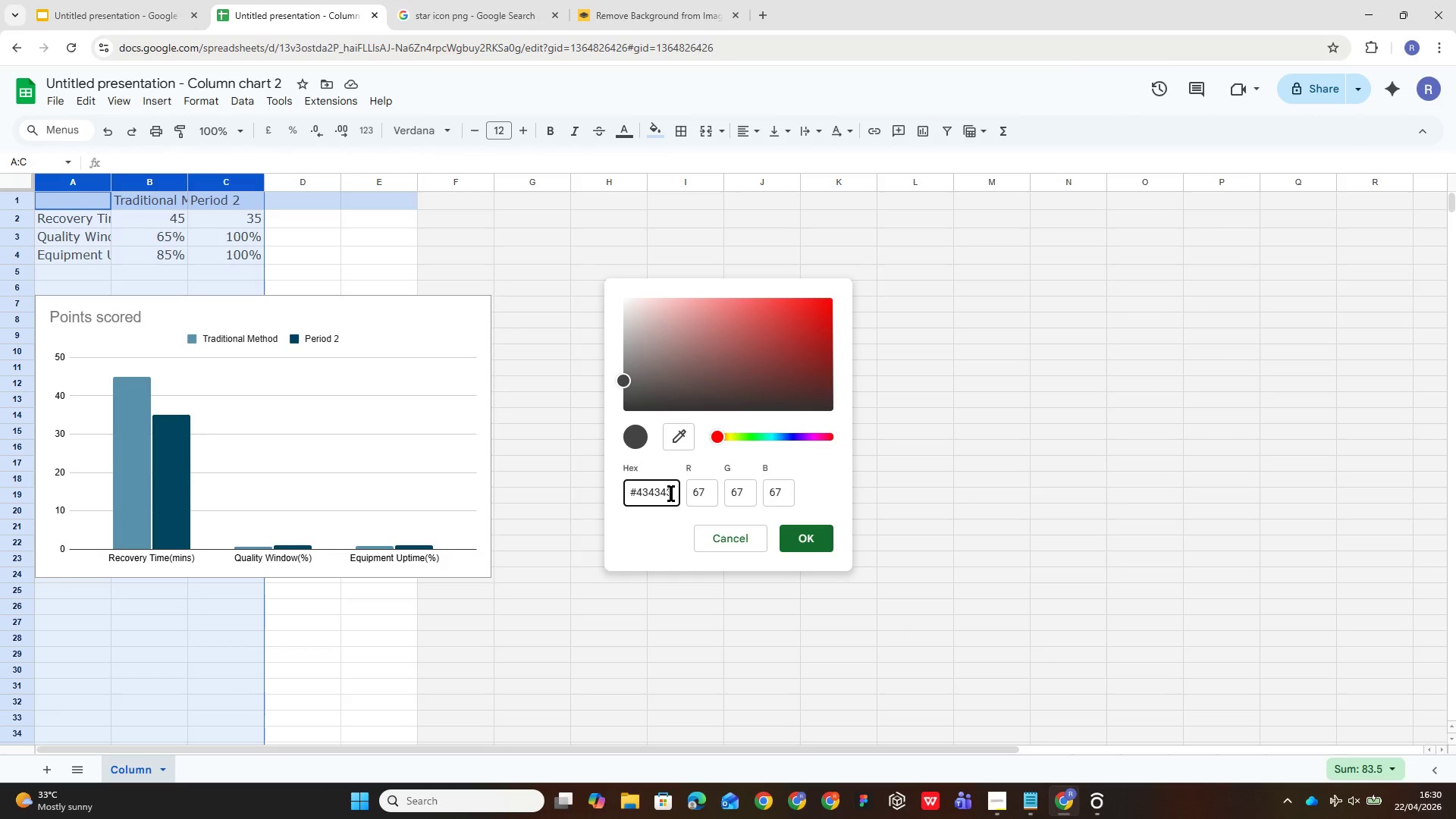 
left_click([671, 493])
 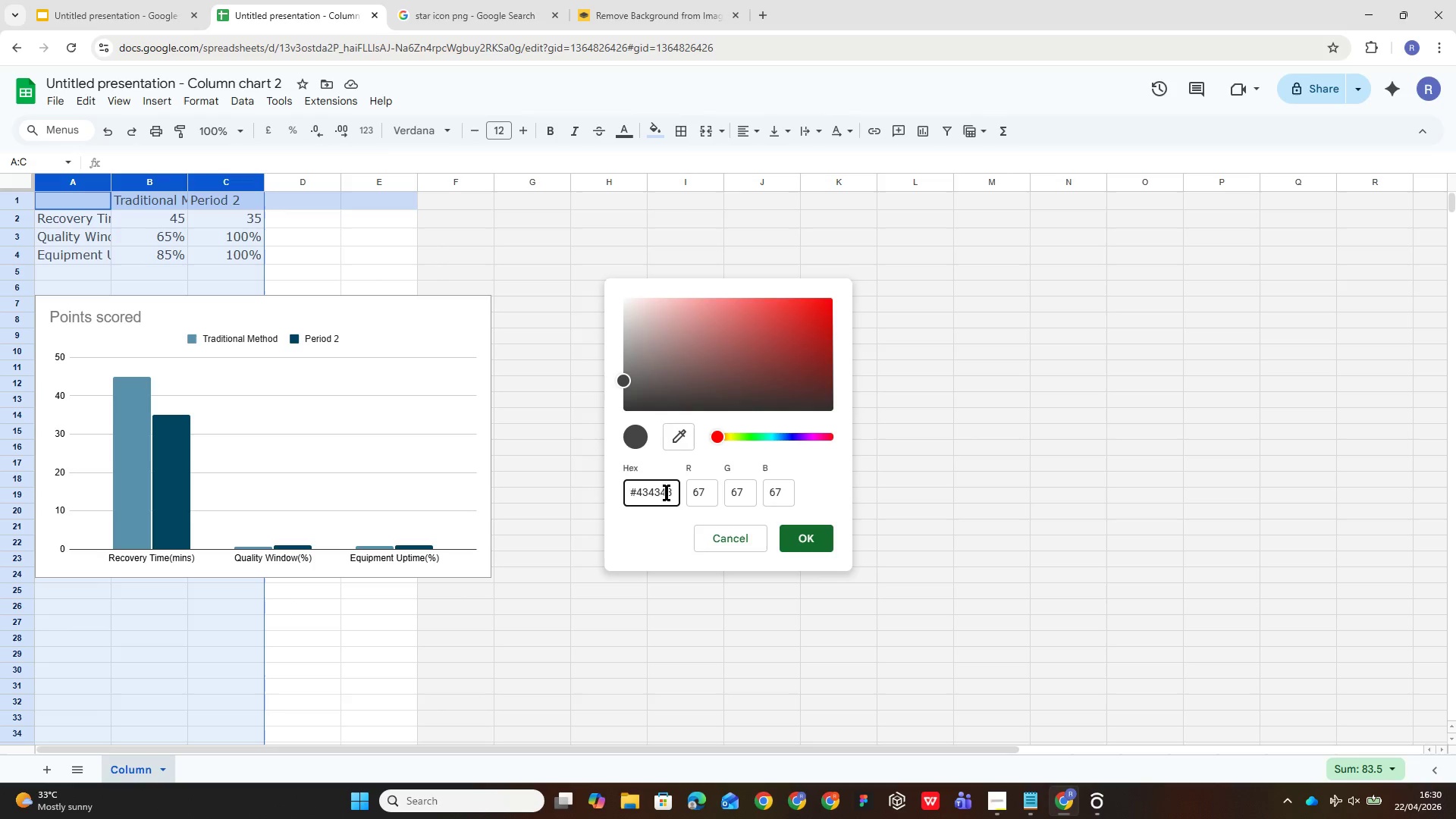 
double_click([667, 492])
 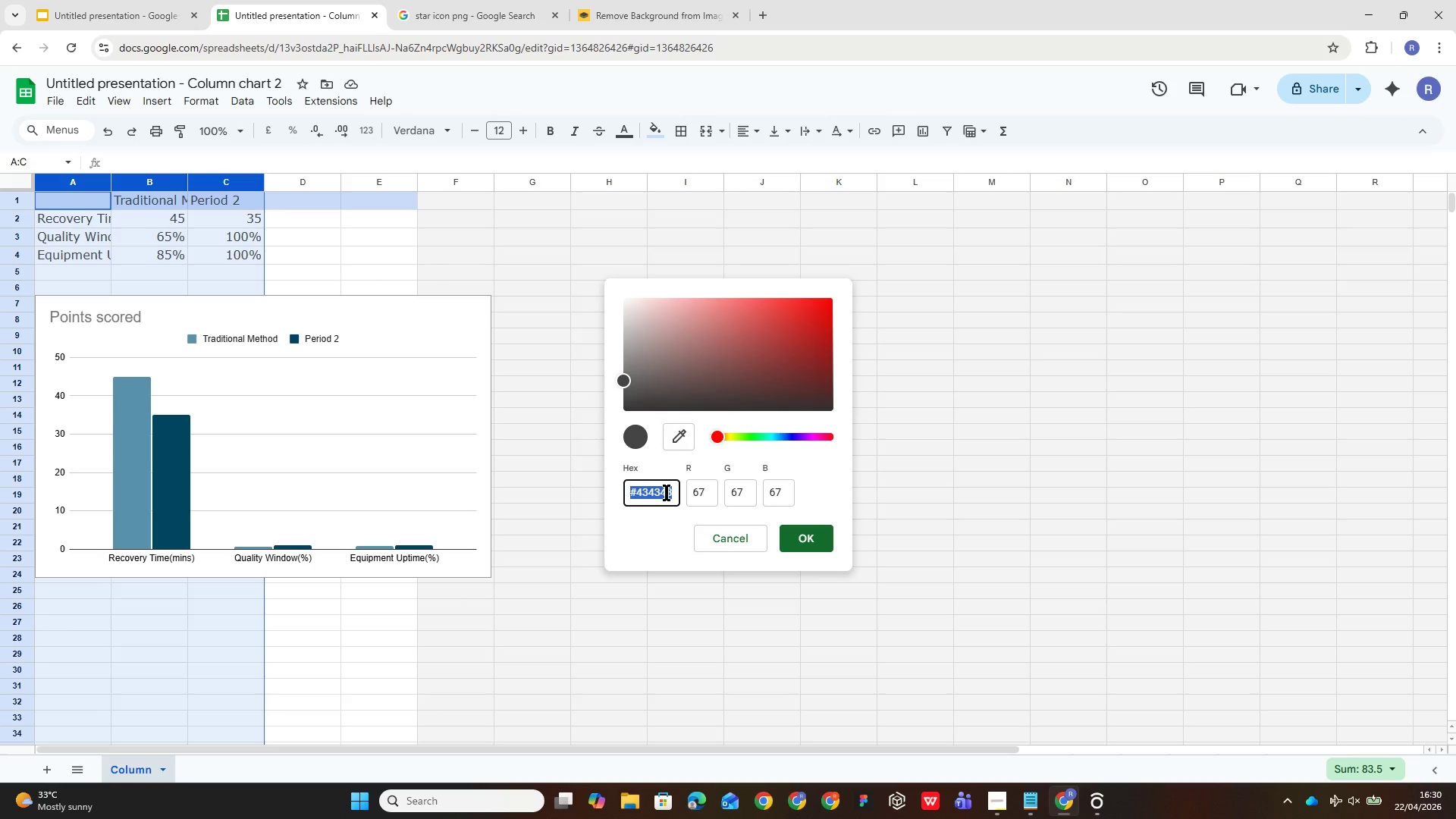 
triple_click([667, 492])
 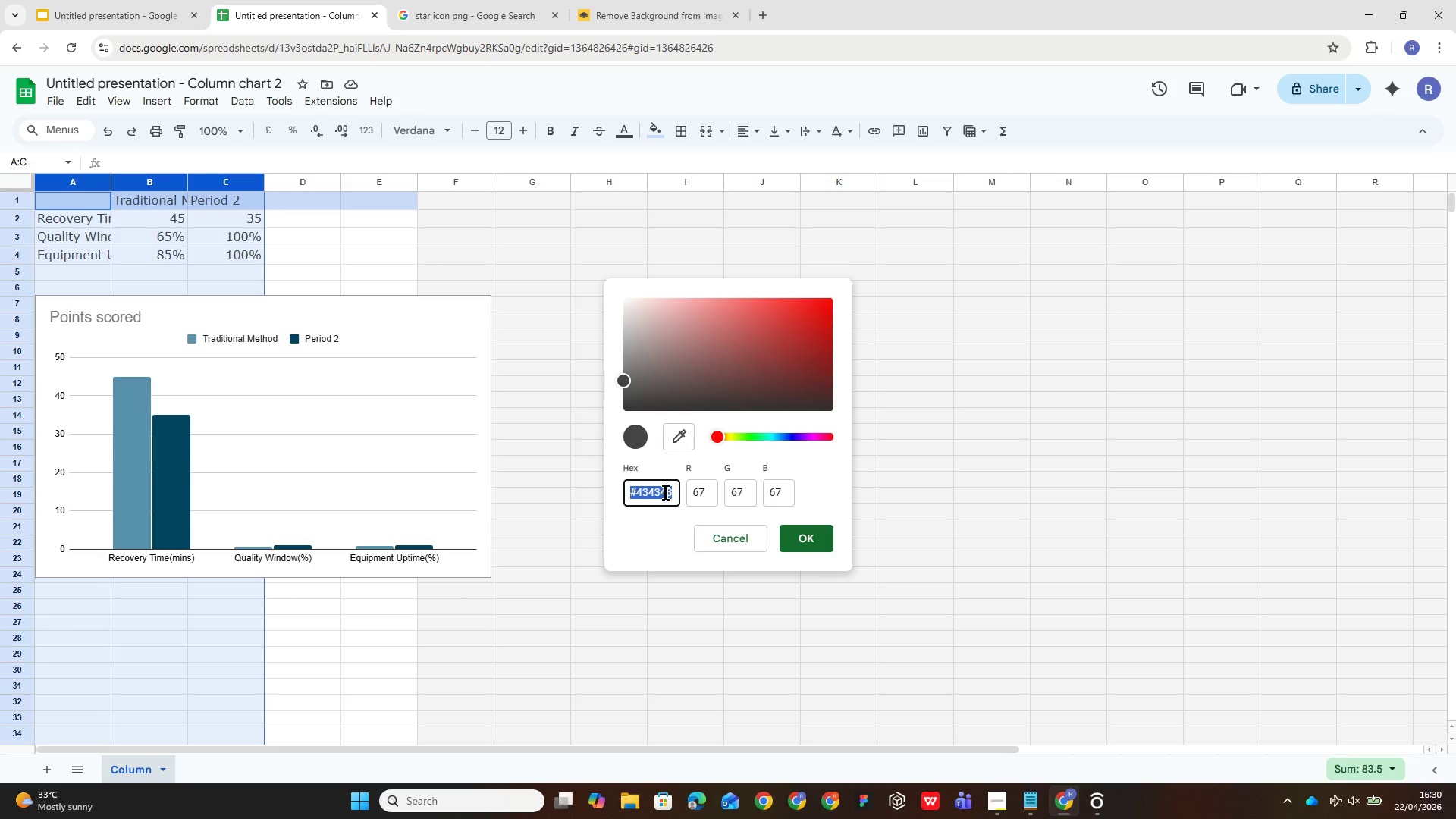 
key(Control+V)
 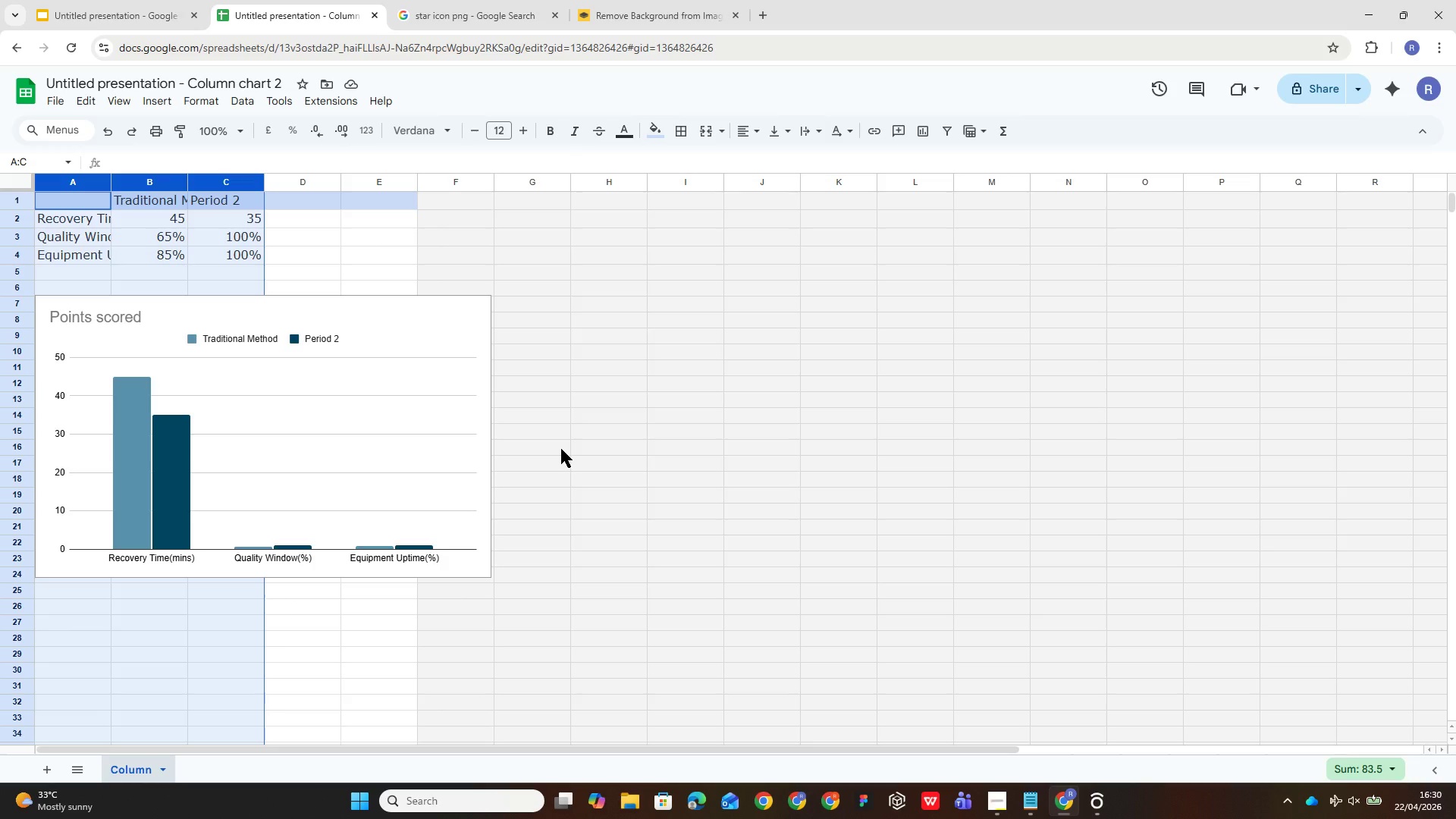 
wait(17.62)
 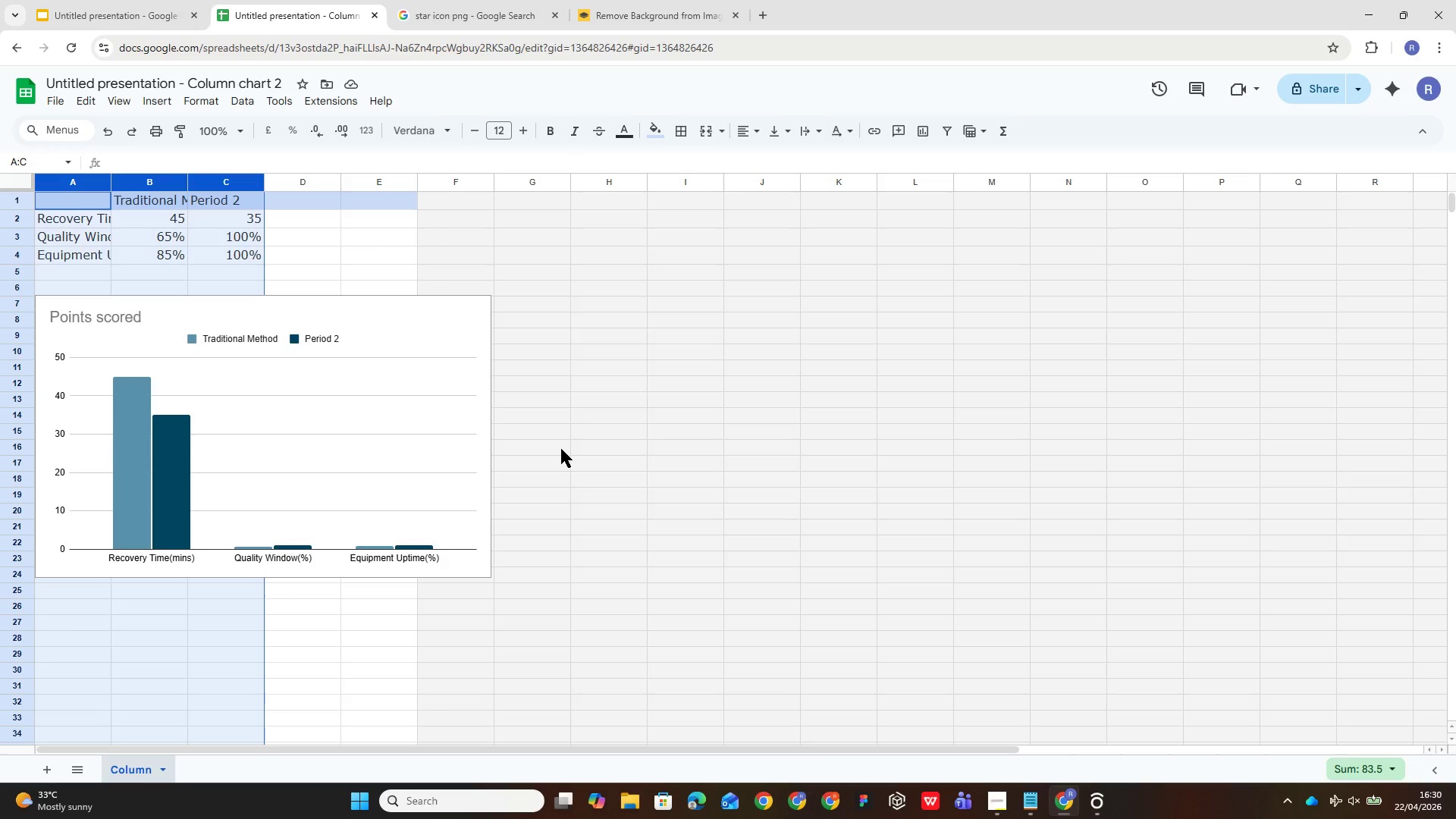 
left_click([235, 199])
 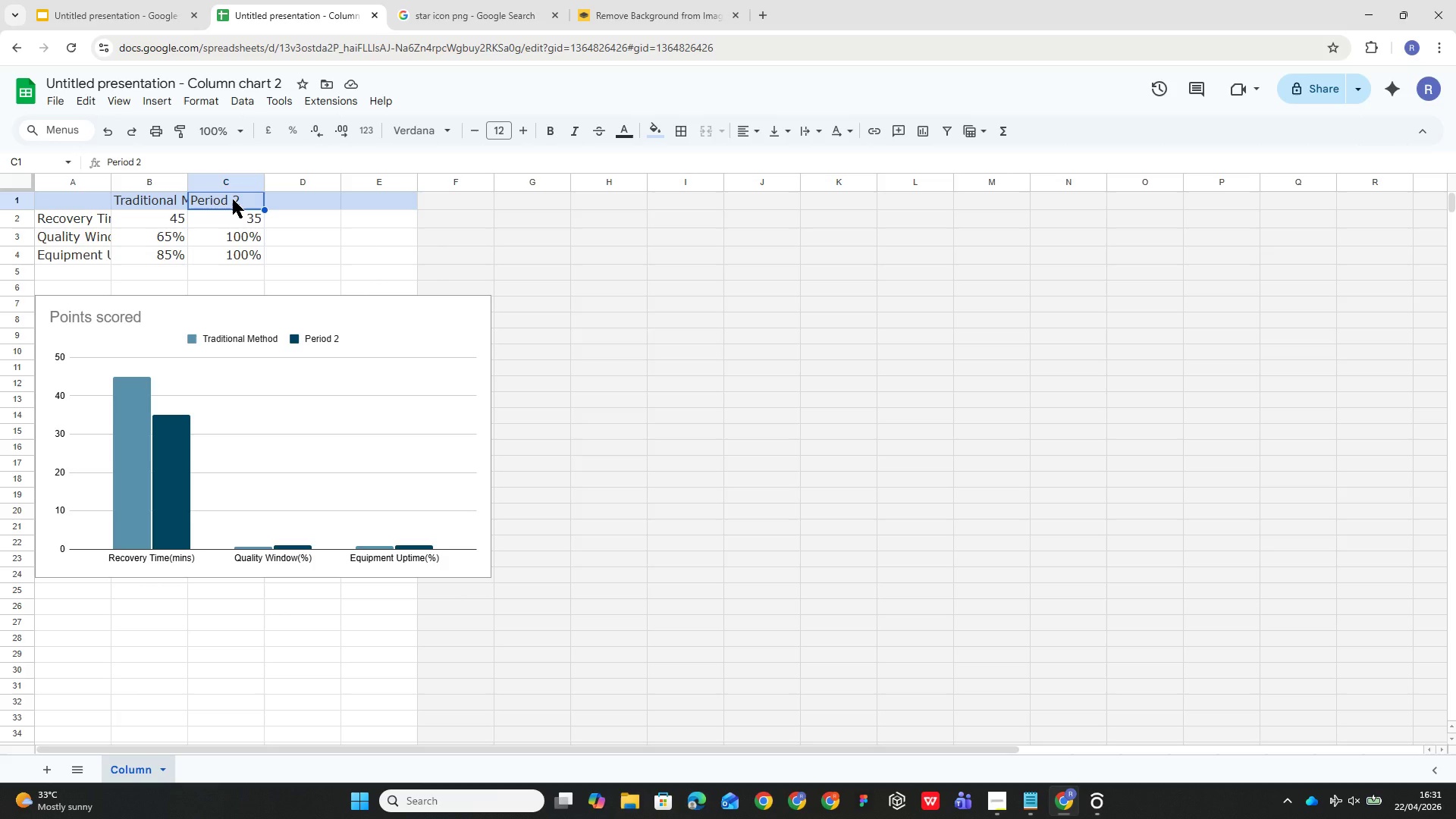 
wait(6.08)
 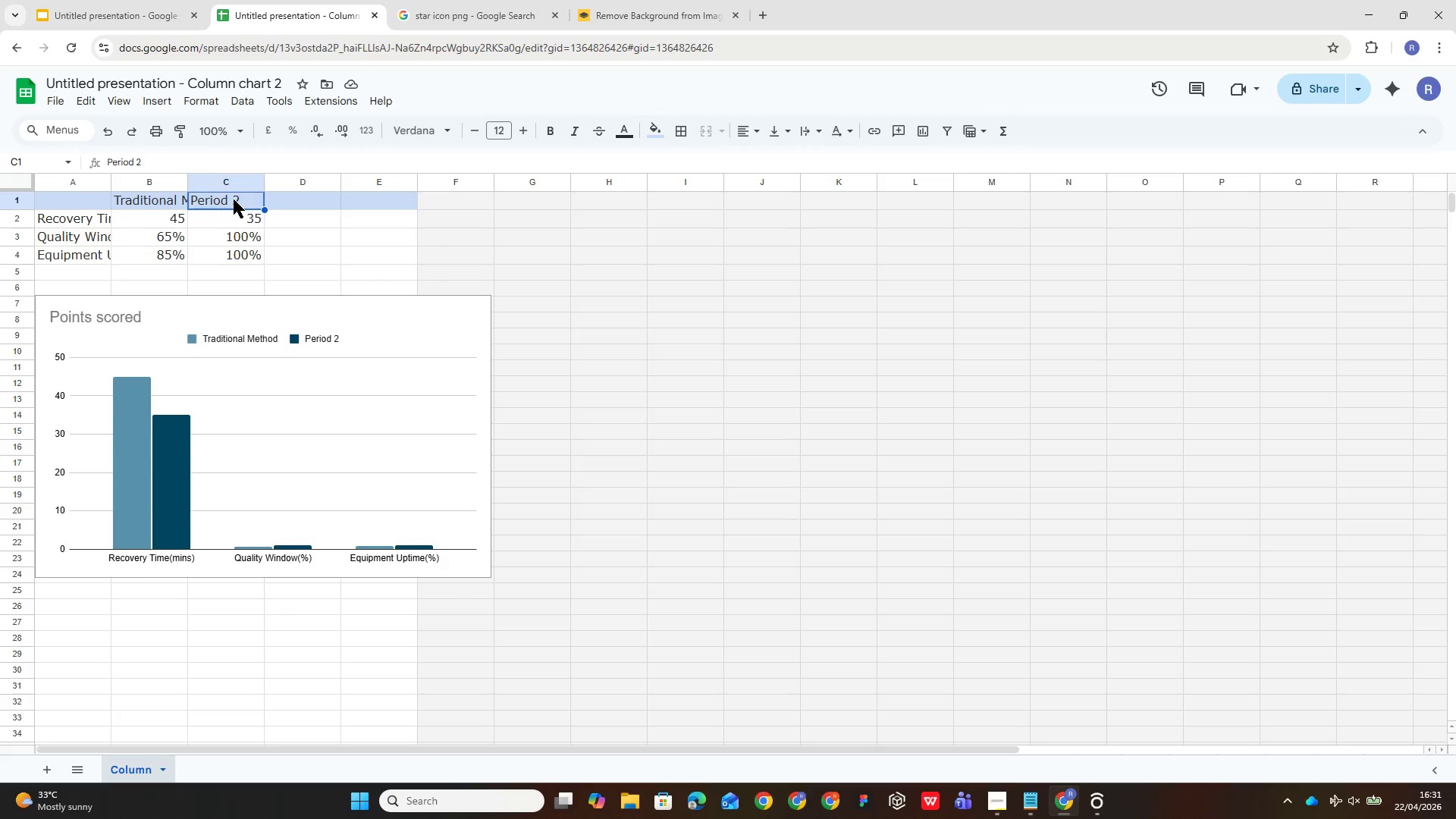 
left_click([241, 233])
 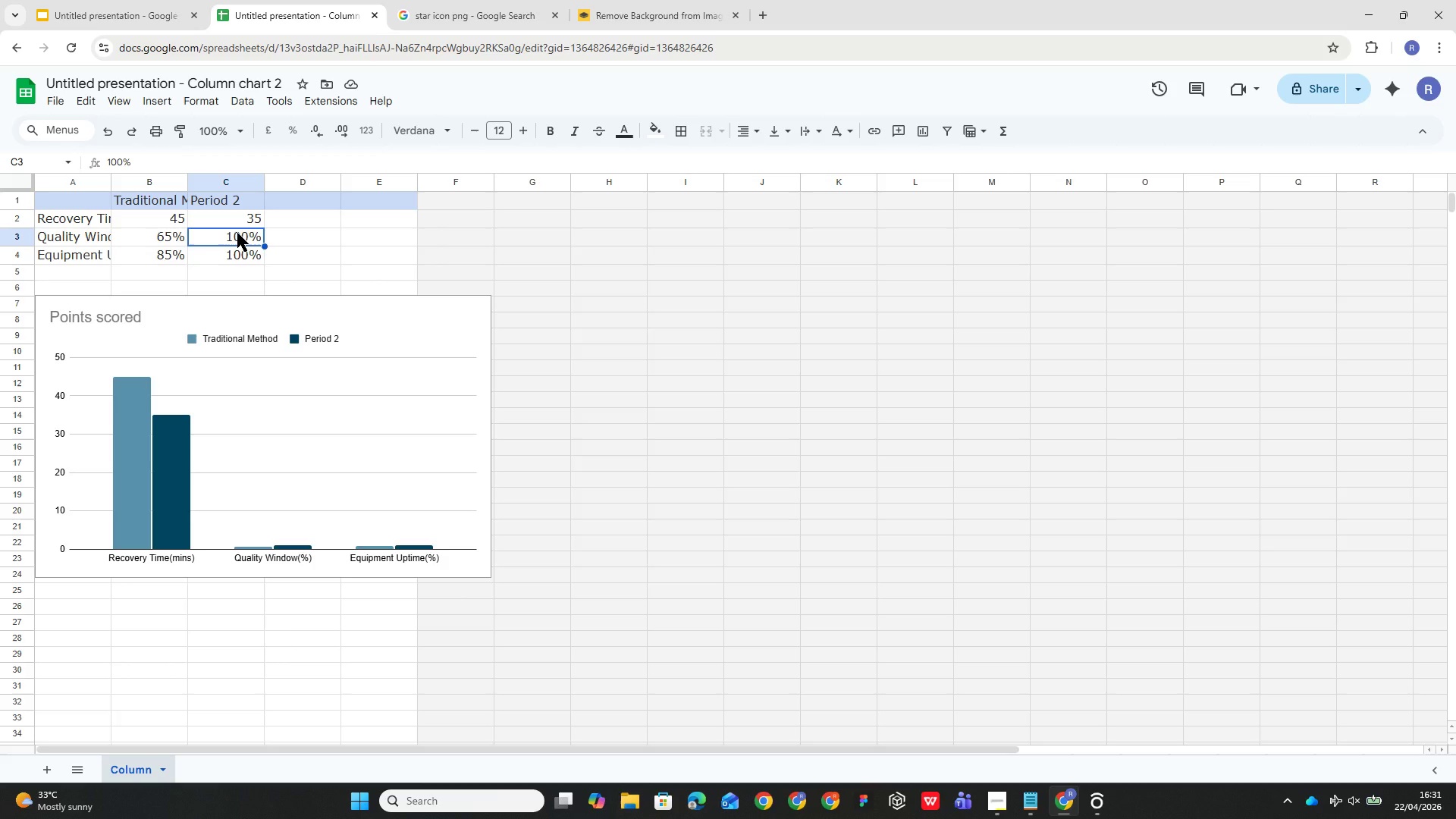 
wait(8.88)
 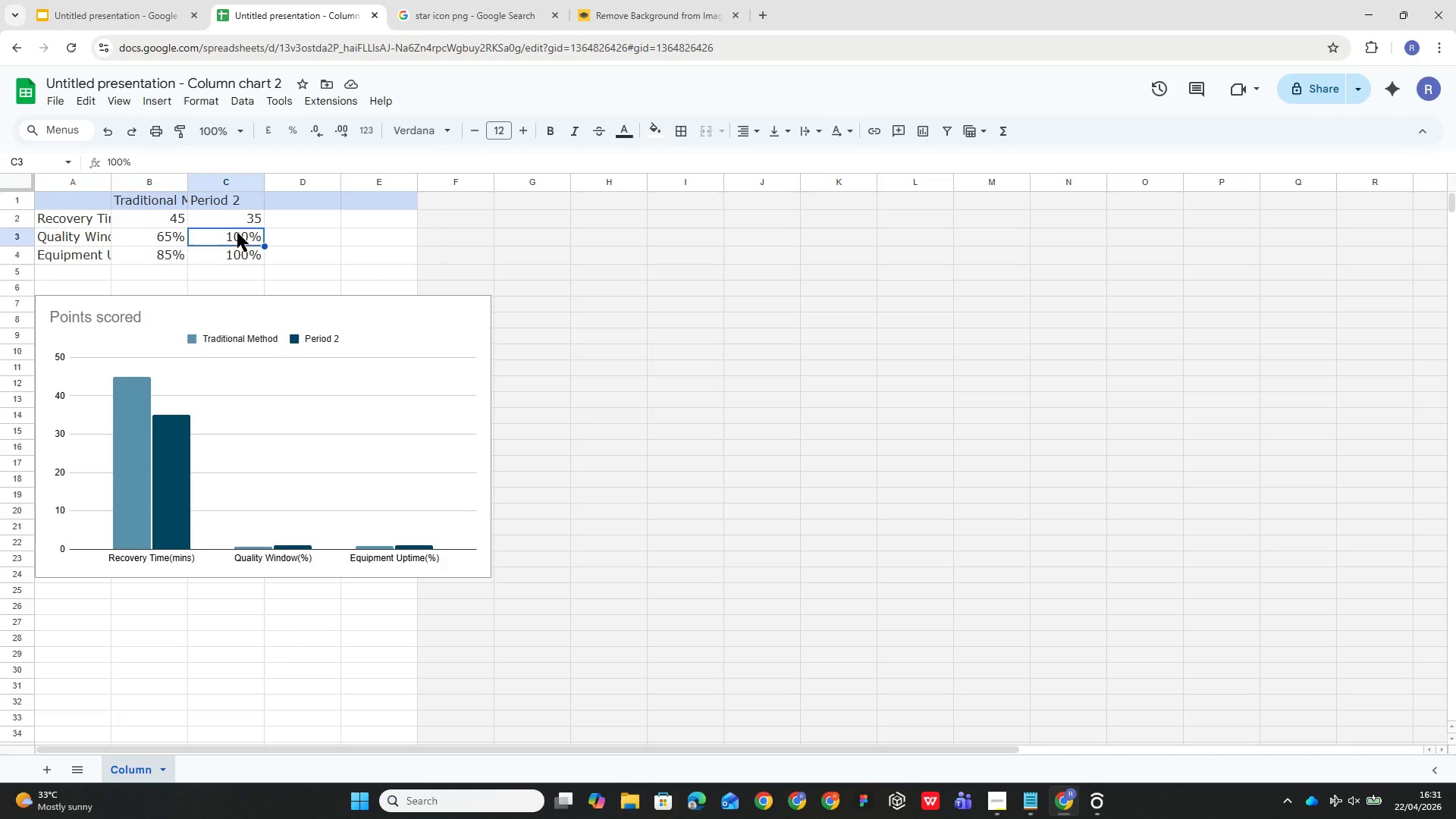 
left_click([173, 241])
 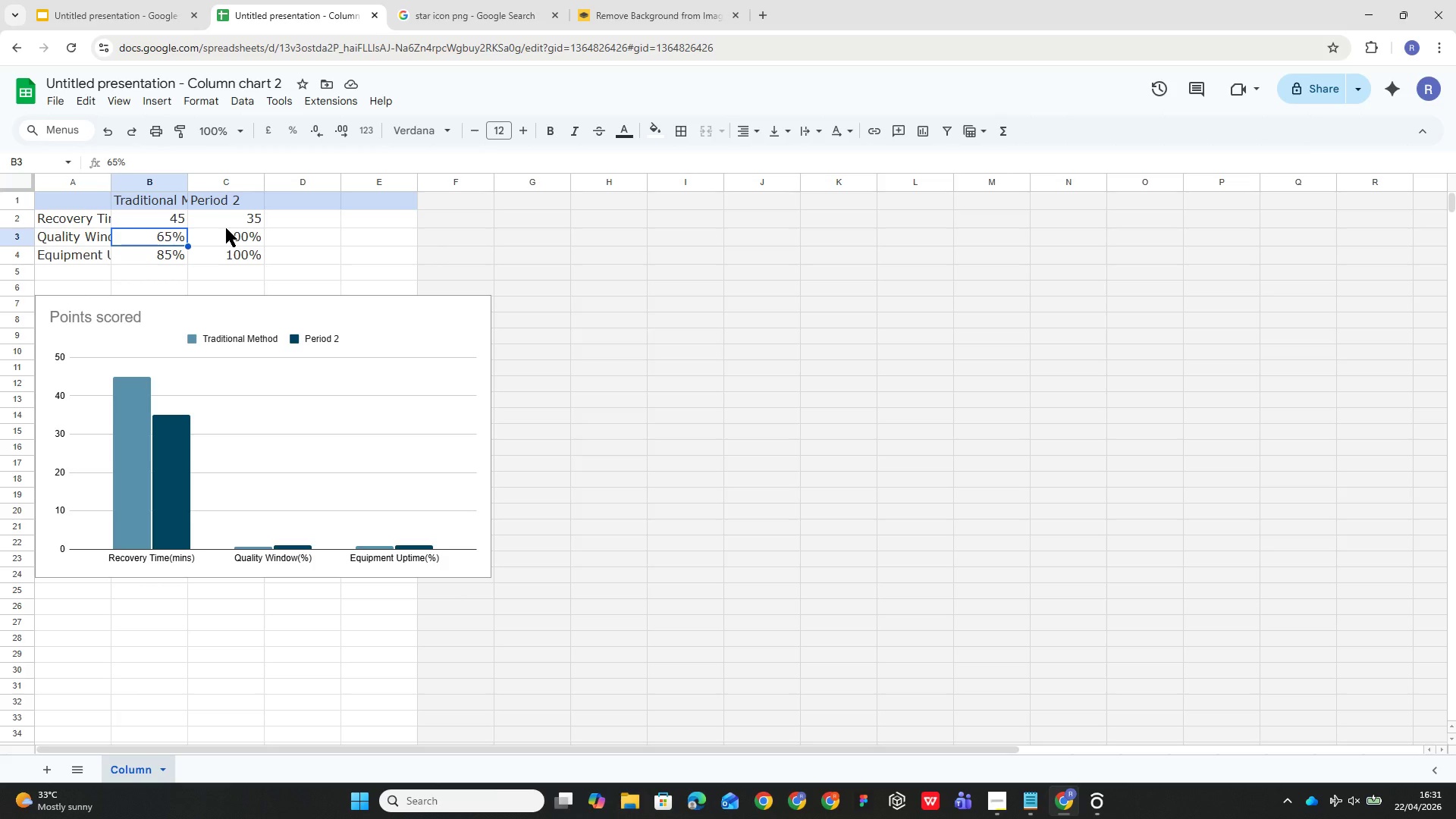 
left_click([213, 198])
 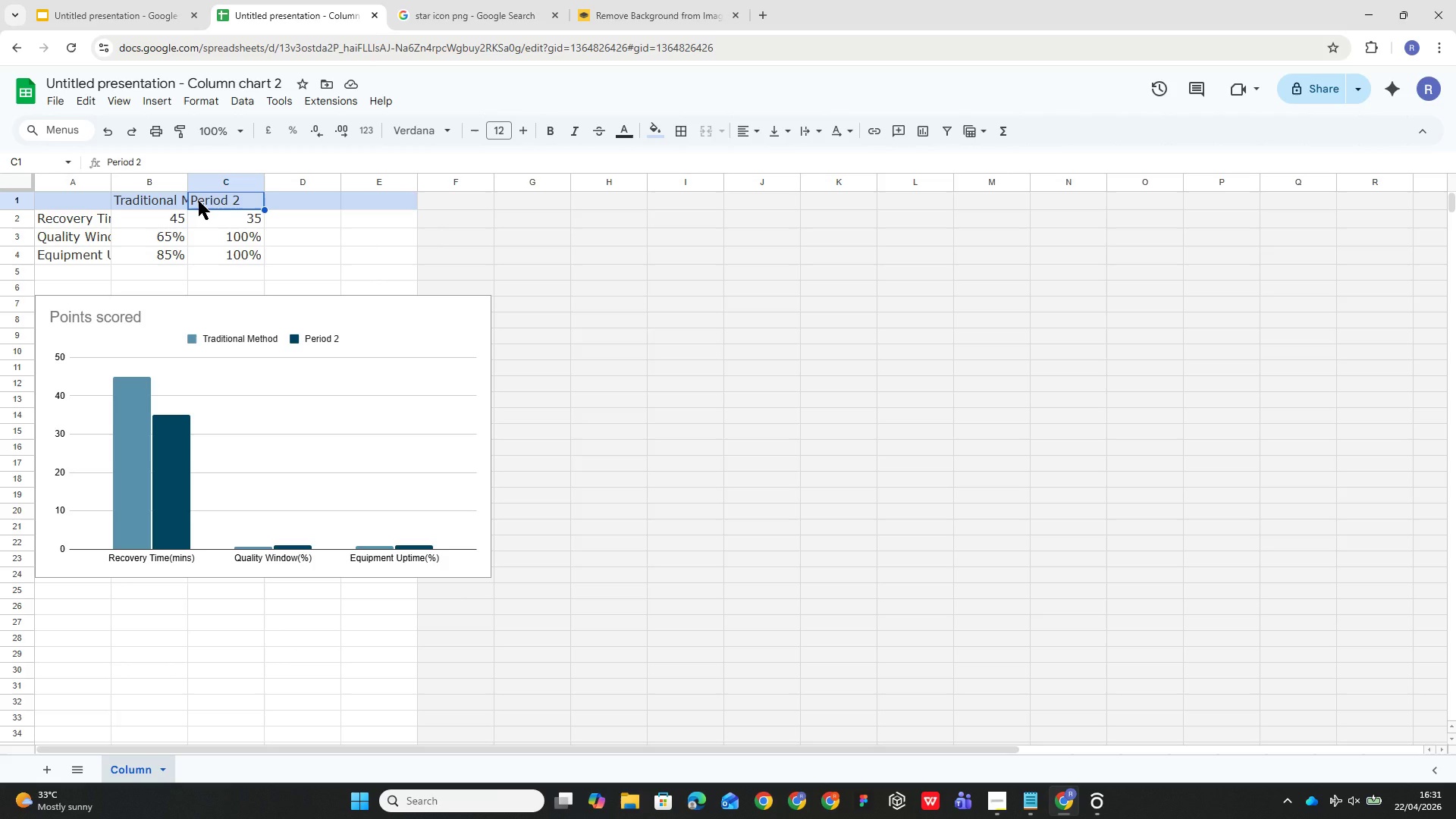 
wait(11.45)
 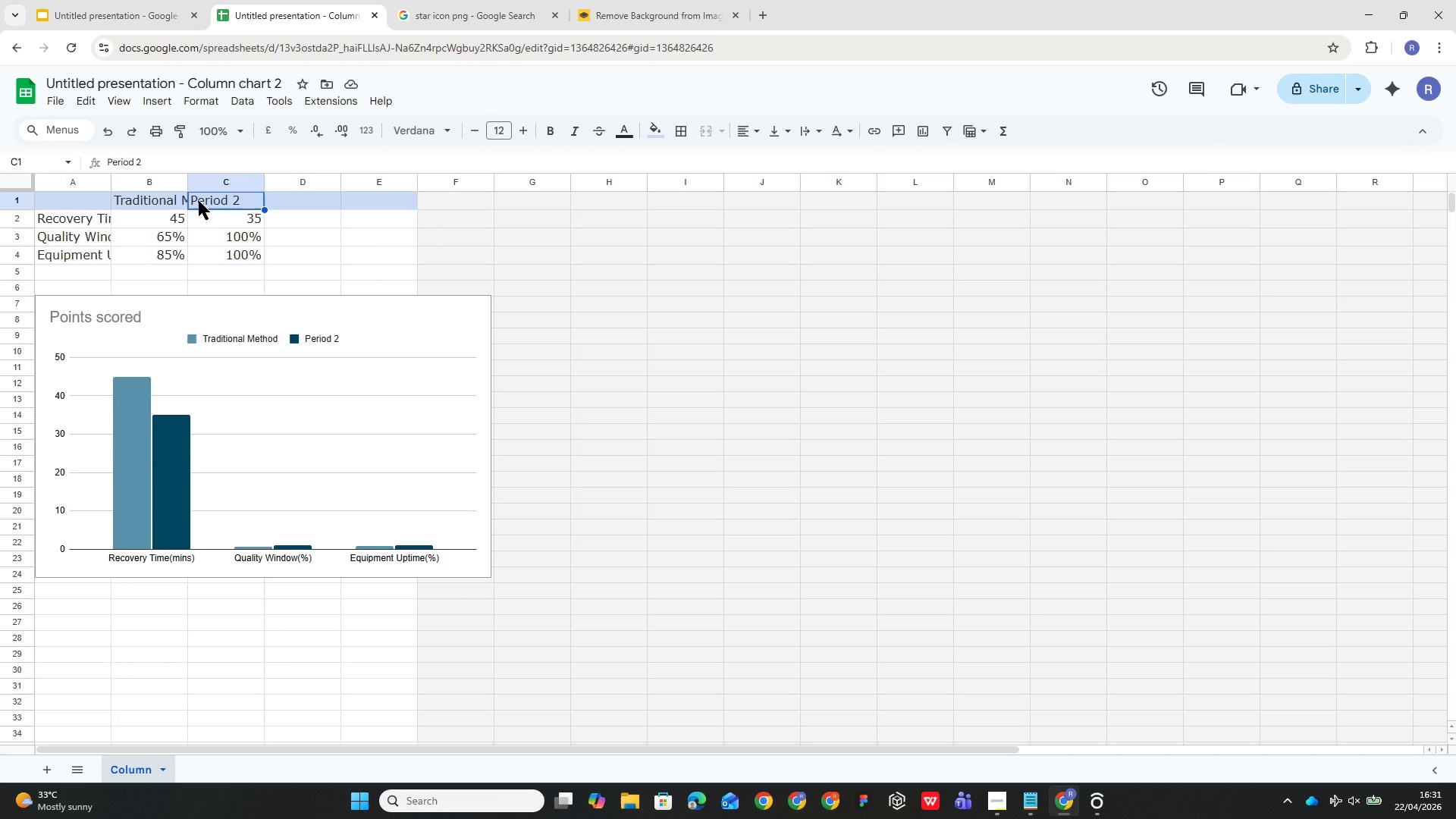 
type(Kinetic workflow)
 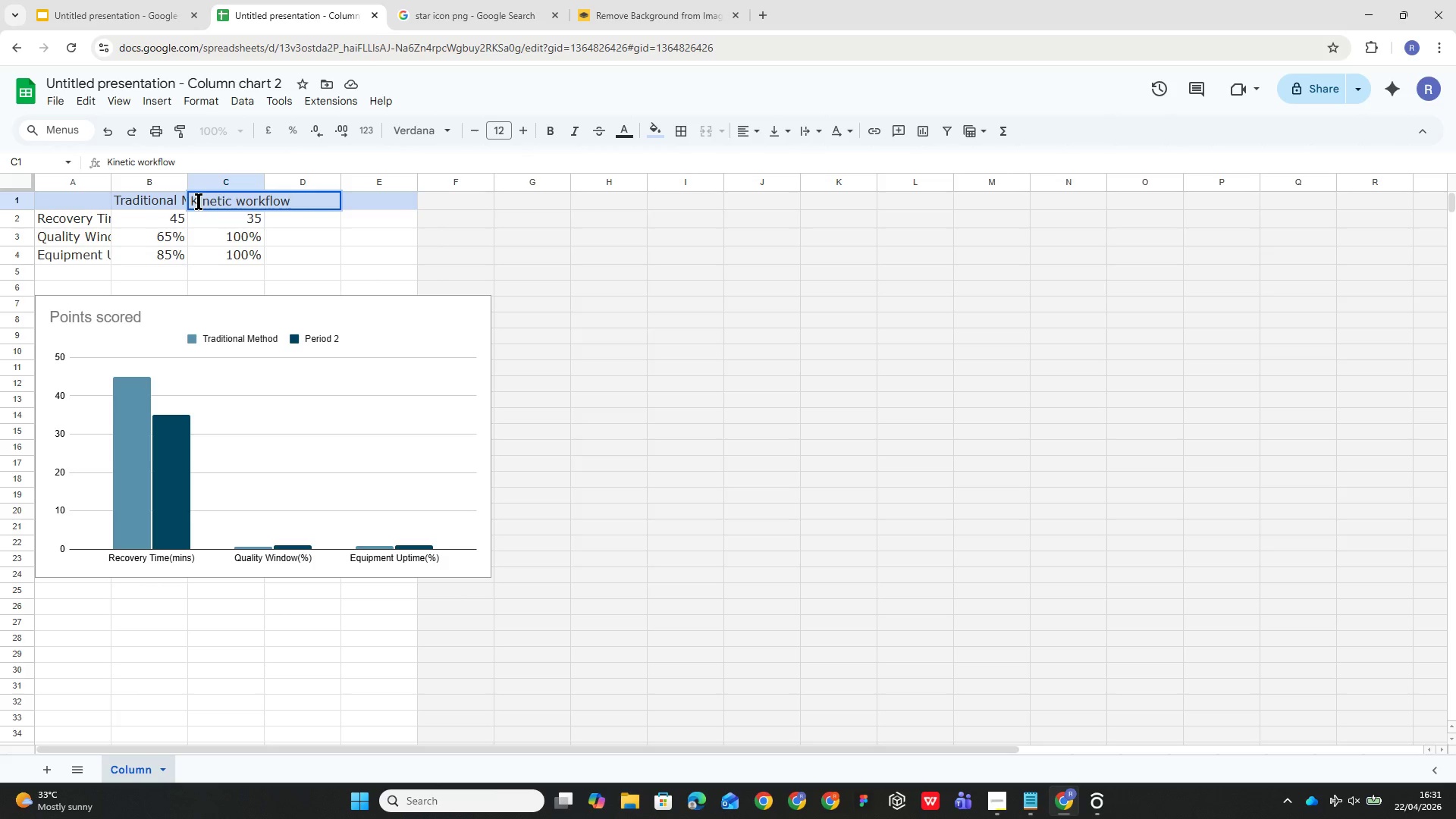 
left_click([248, 264])
 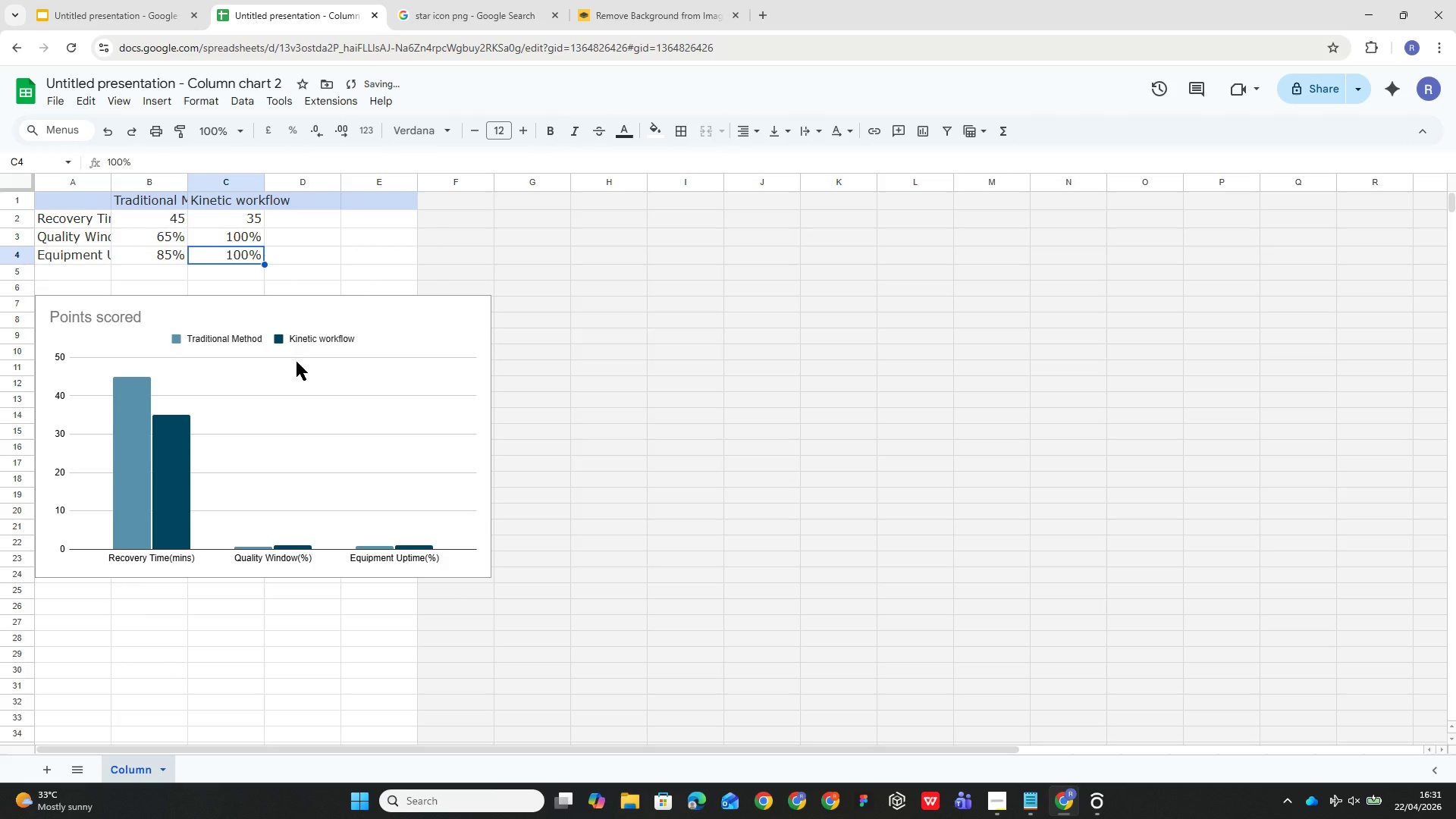 
wait(14.84)
 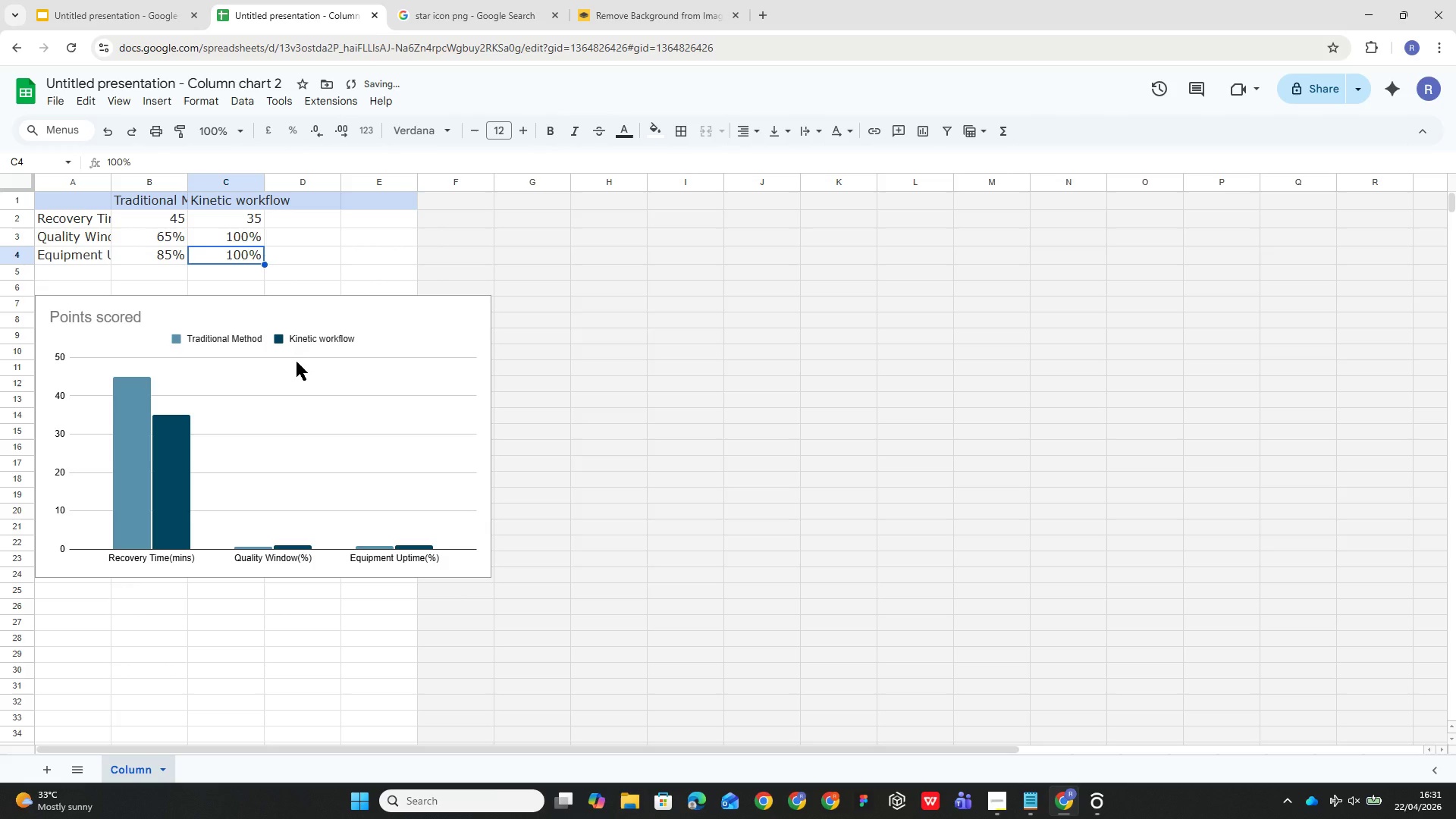 
double_click([430, 317])
 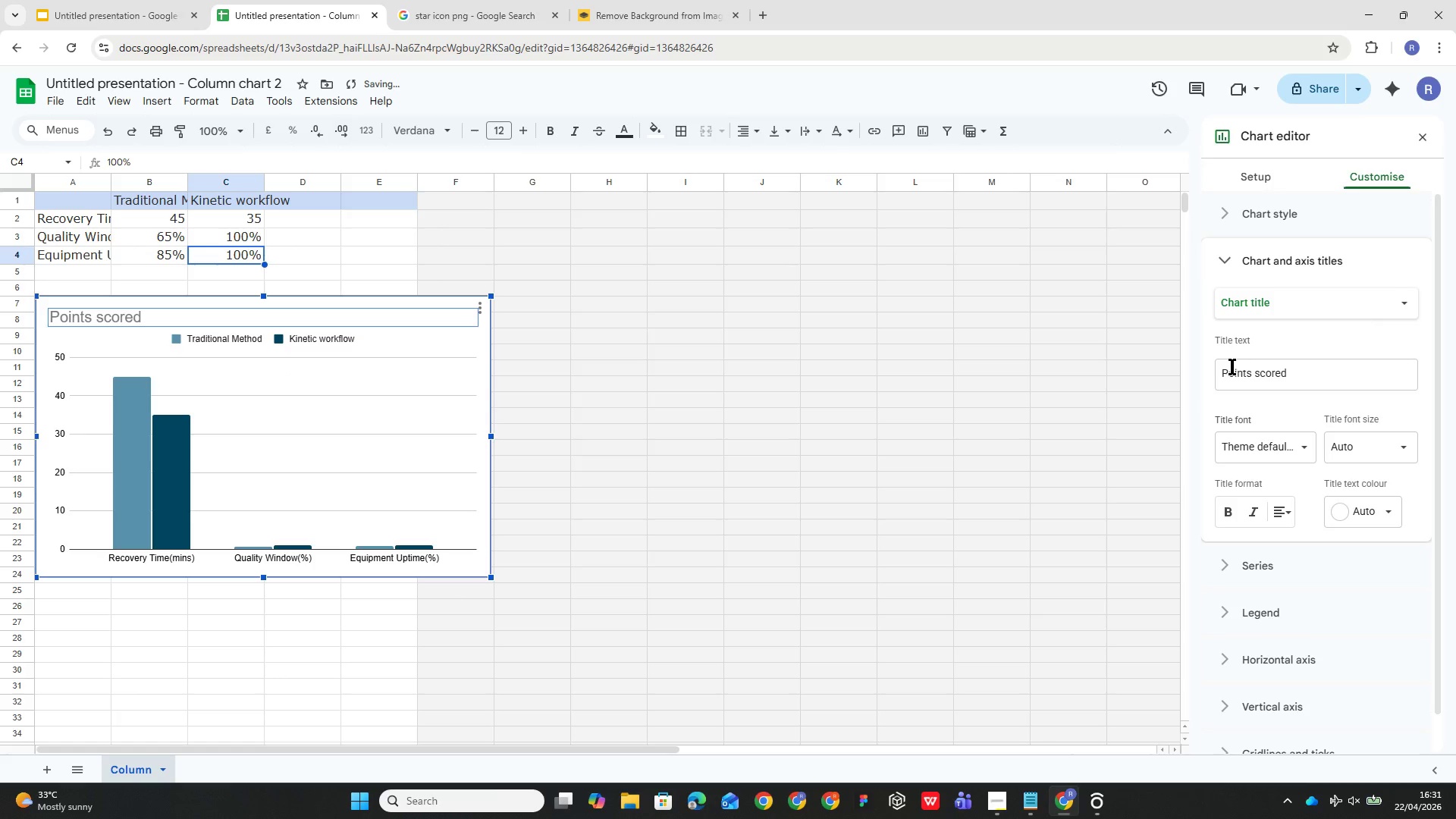 
left_click([1268, 309])
 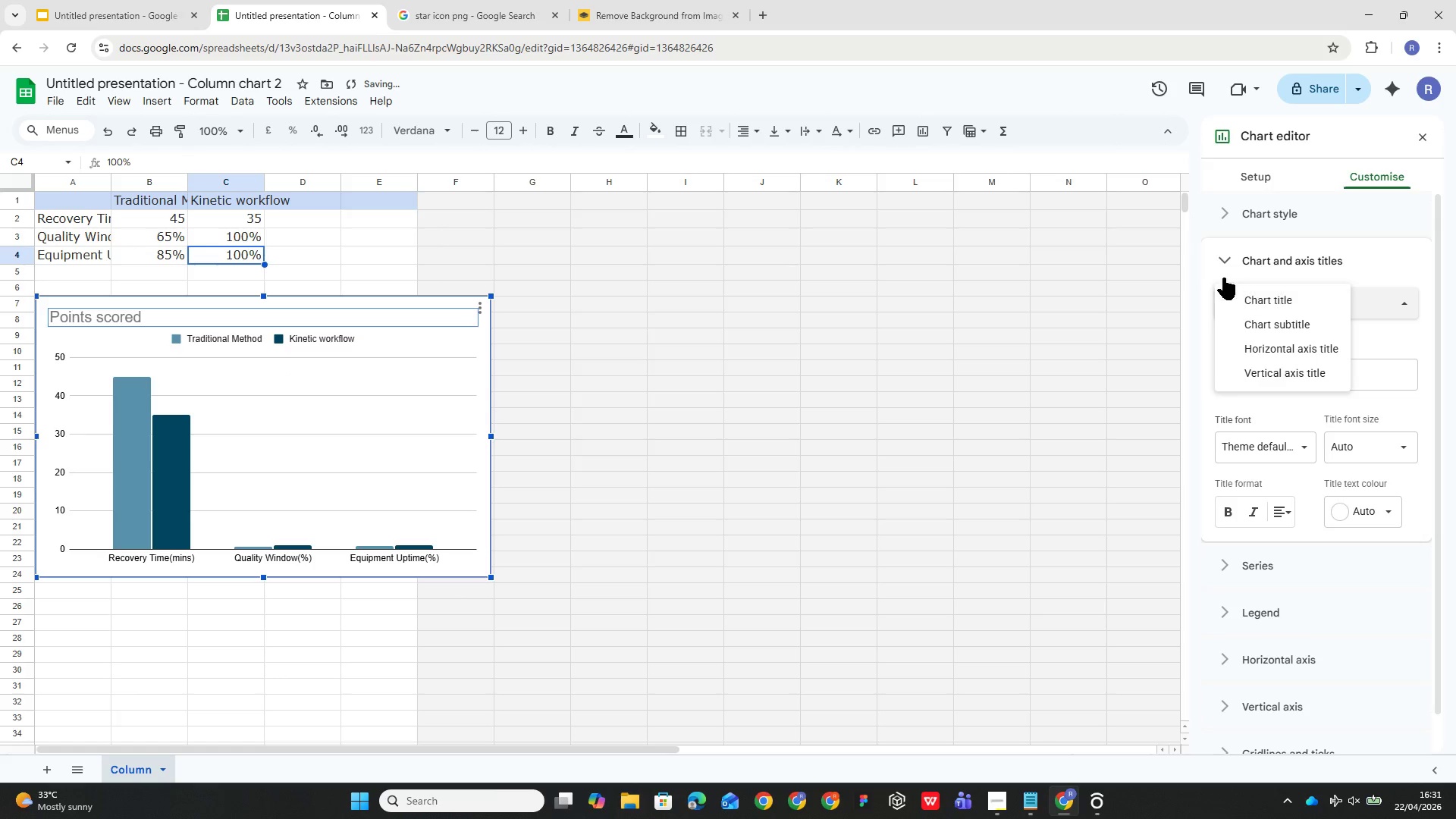 
left_click([1219, 253])
 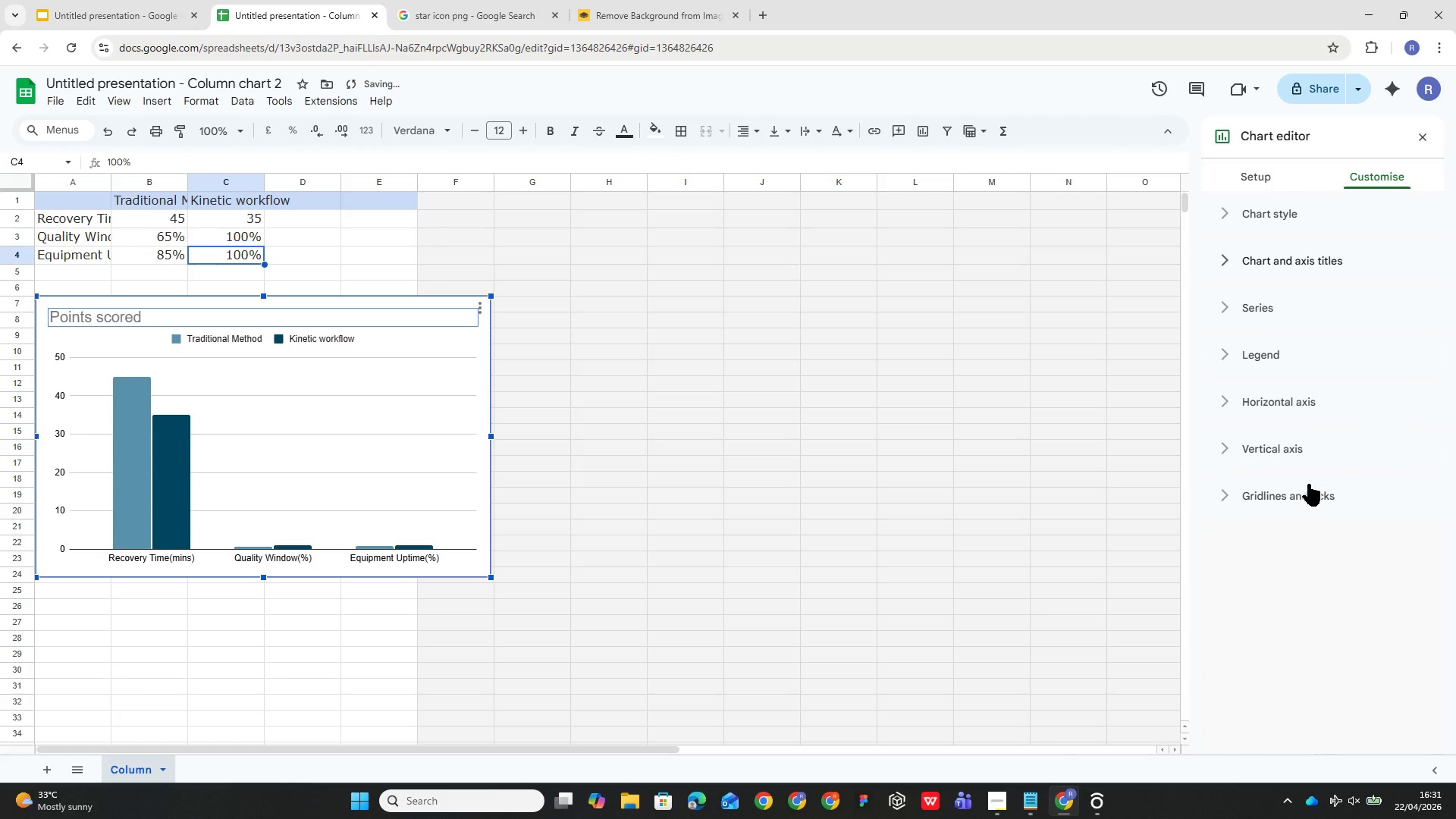 
left_click([1318, 442])
 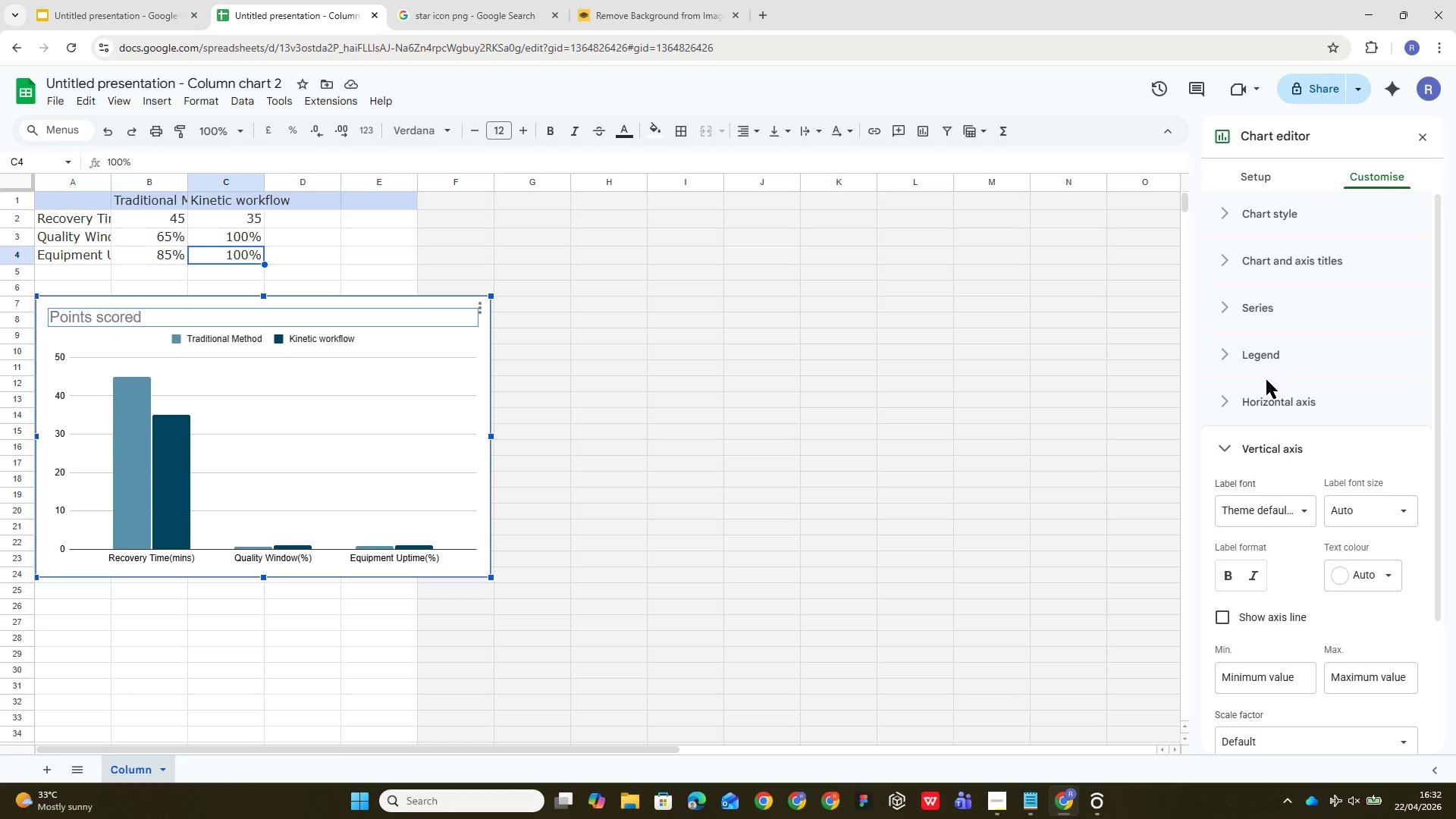 
wait(36.11)
 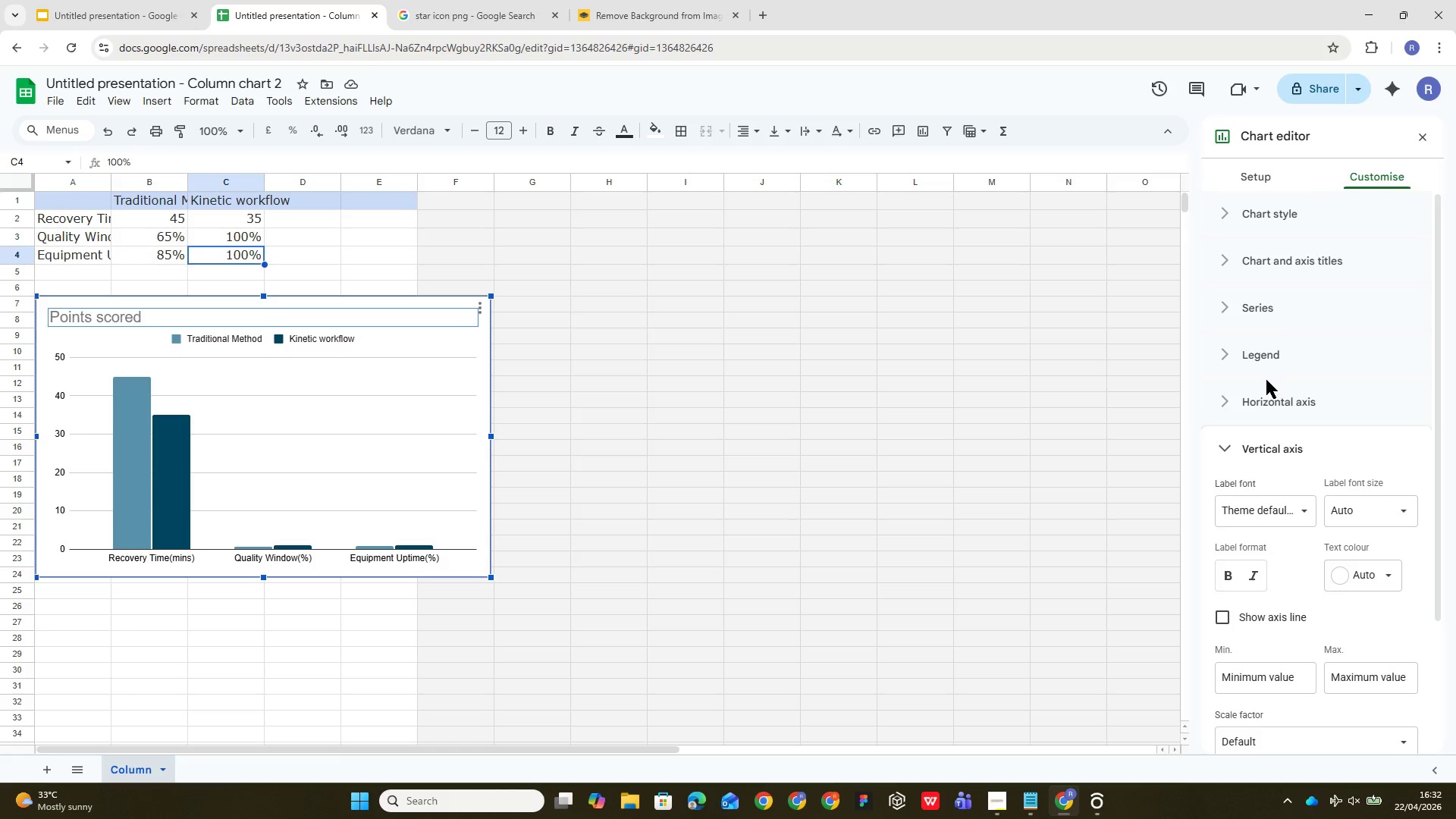 
left_click([1364, 675])
 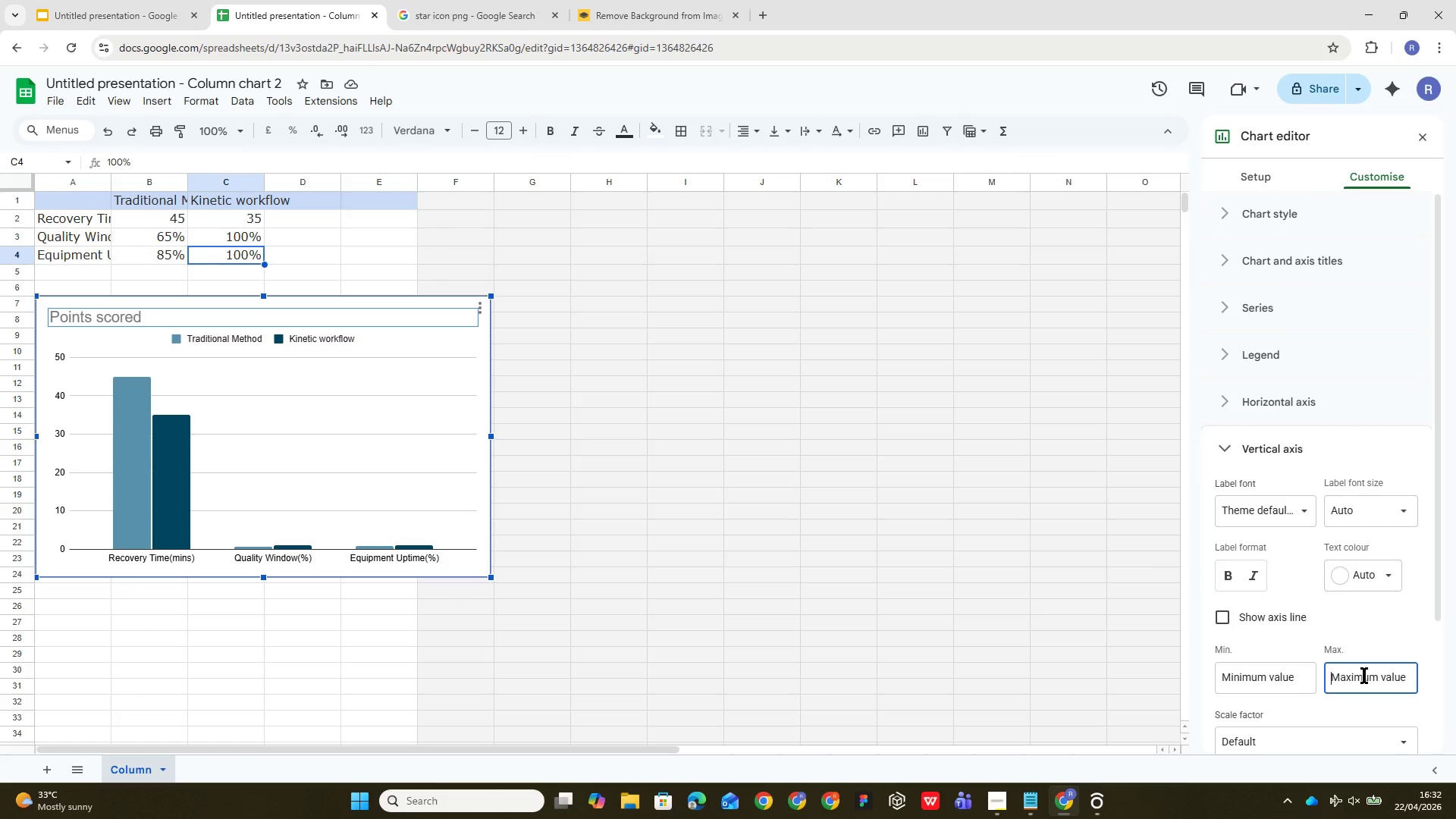 
type(100)
 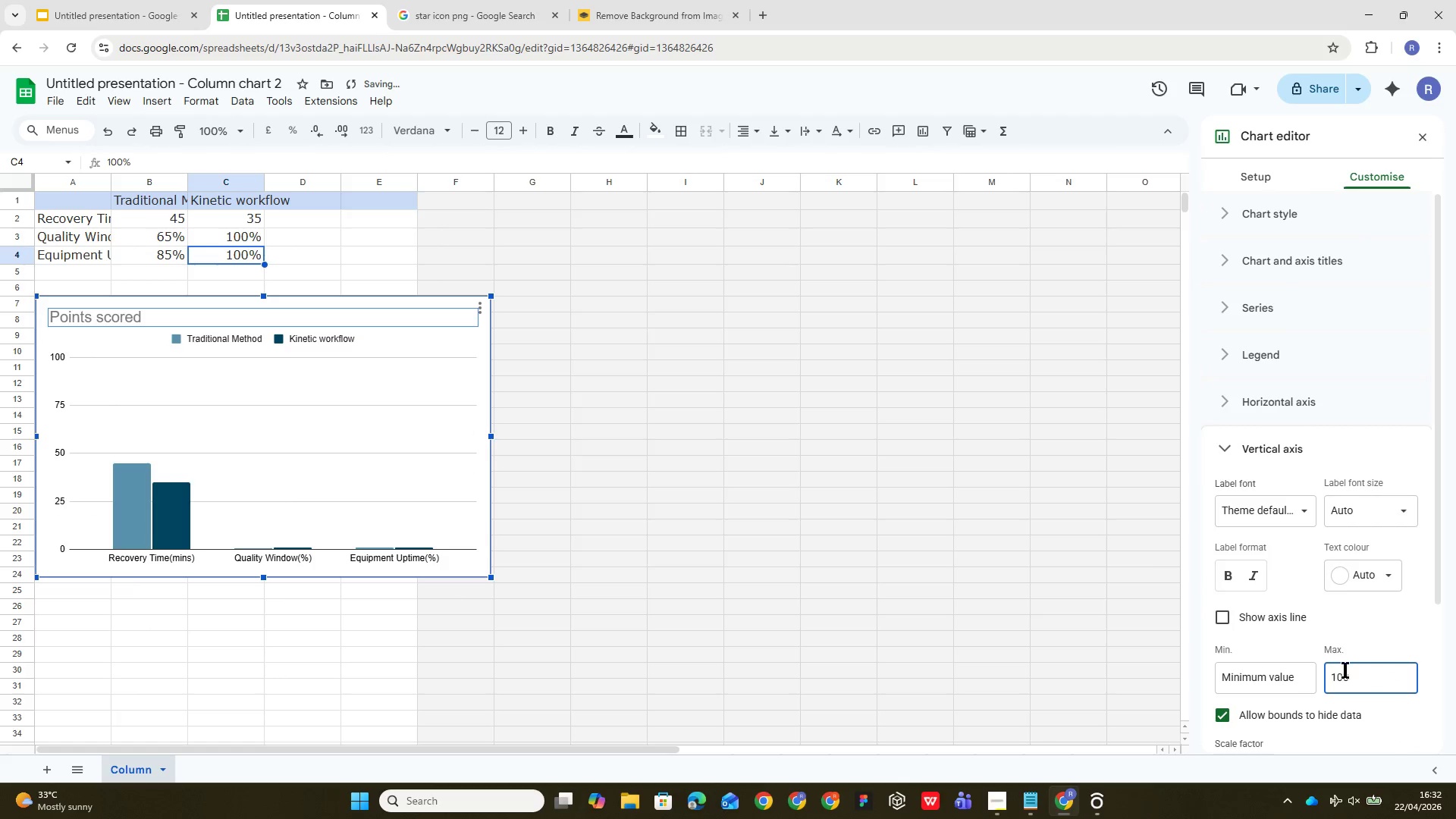 
mouse_move([1289, 685])
 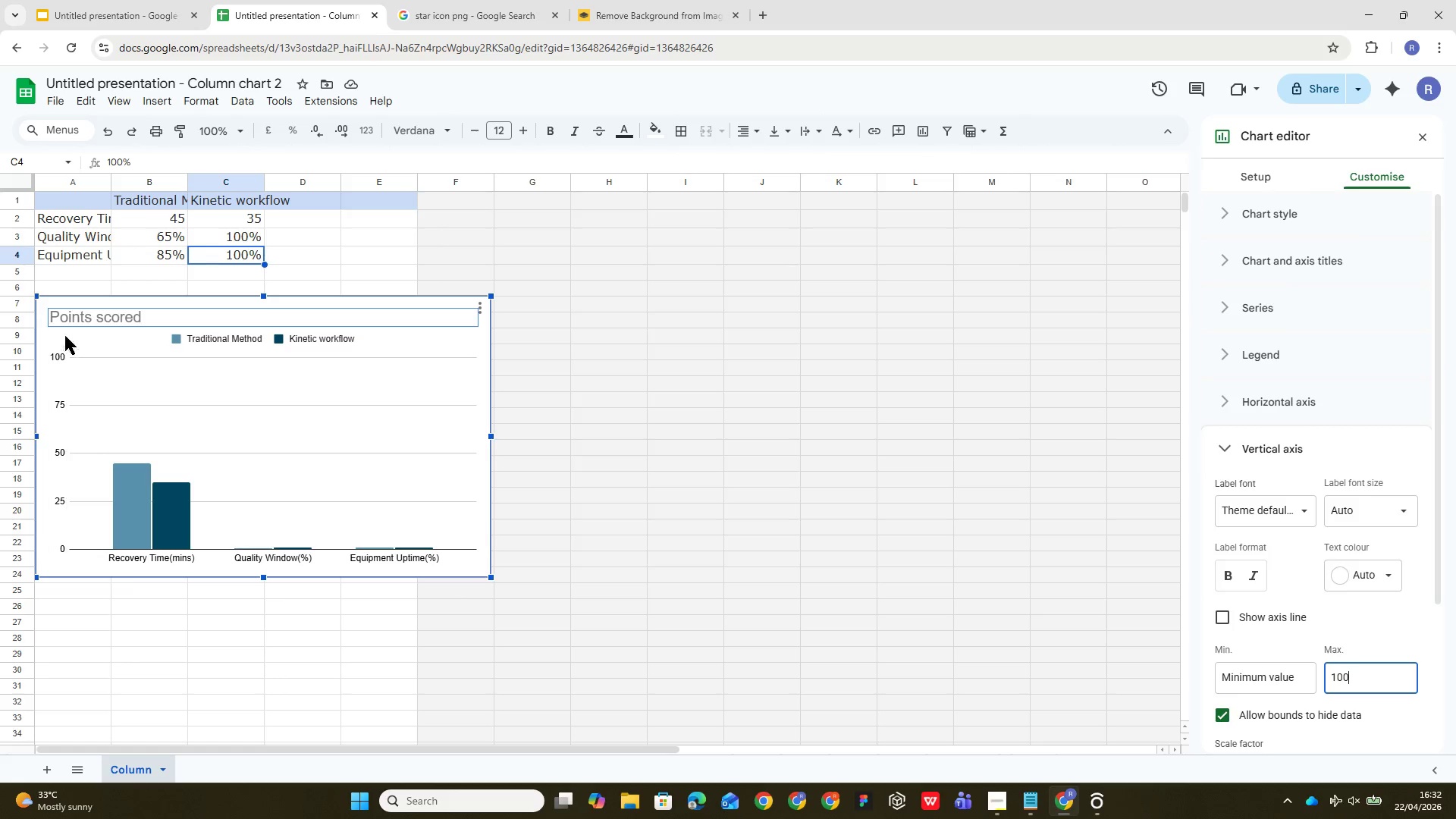 
wait(5.47)
 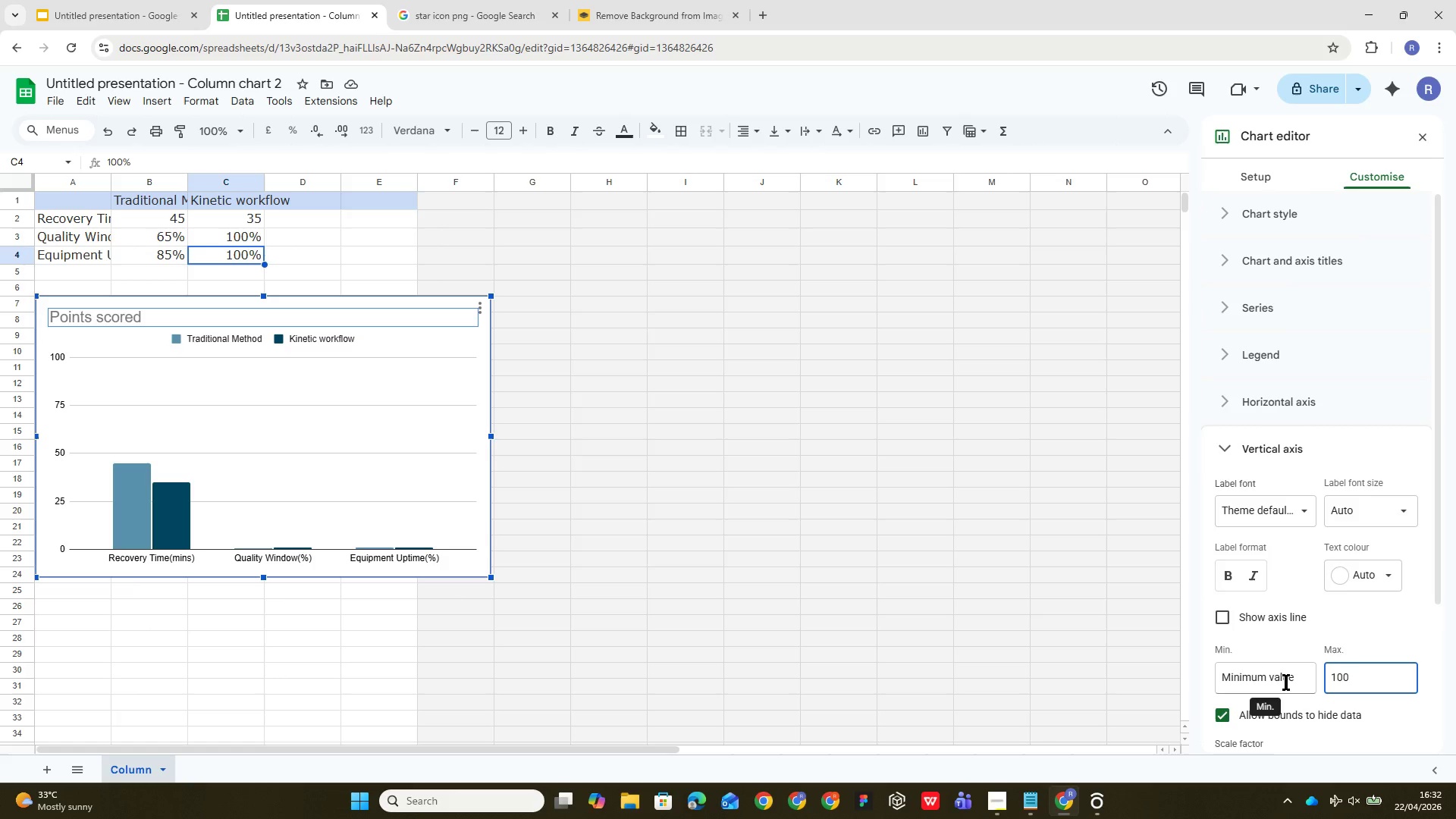 
left_click([178, 231])
 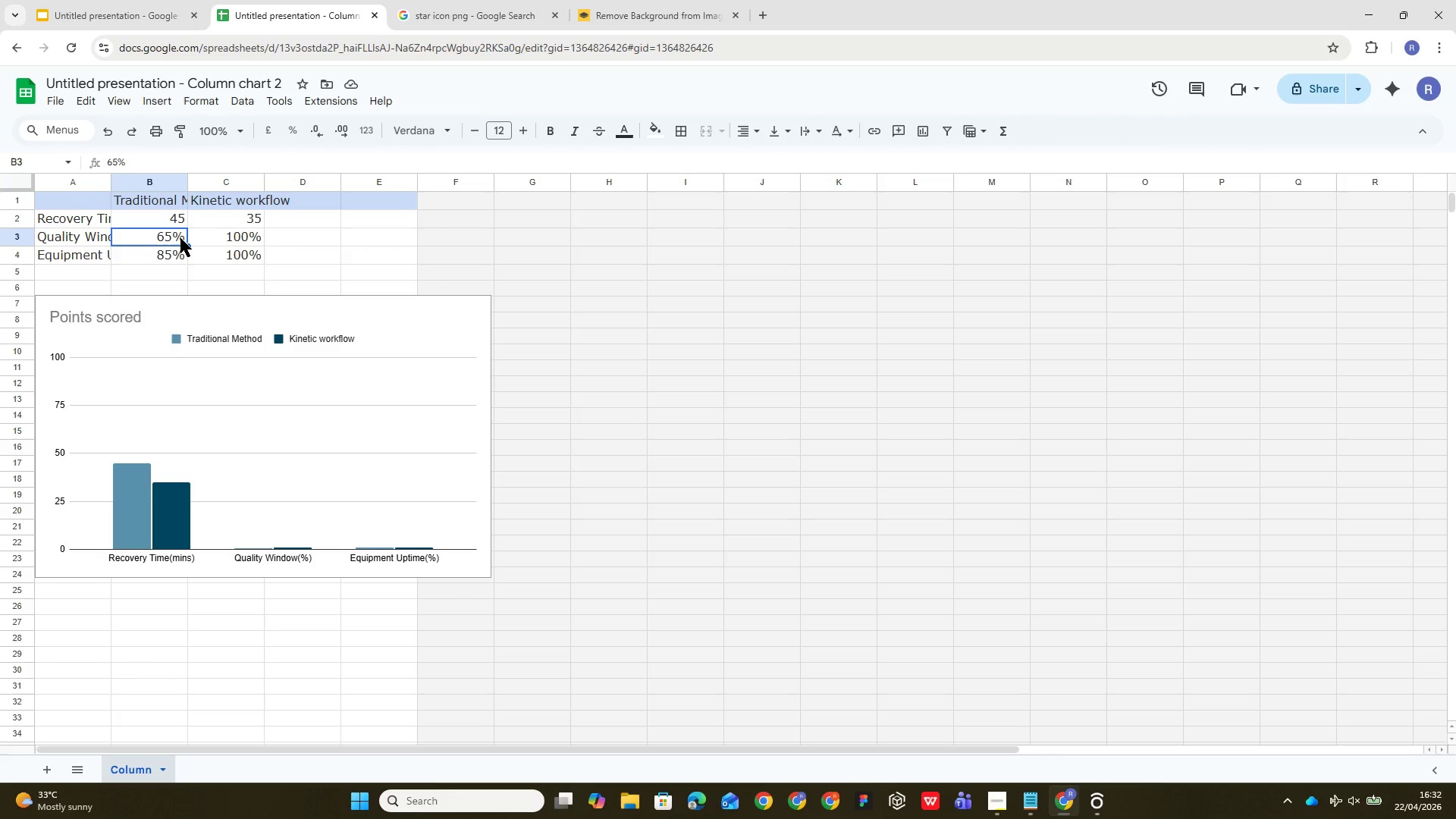 
left_click([180, 238])
 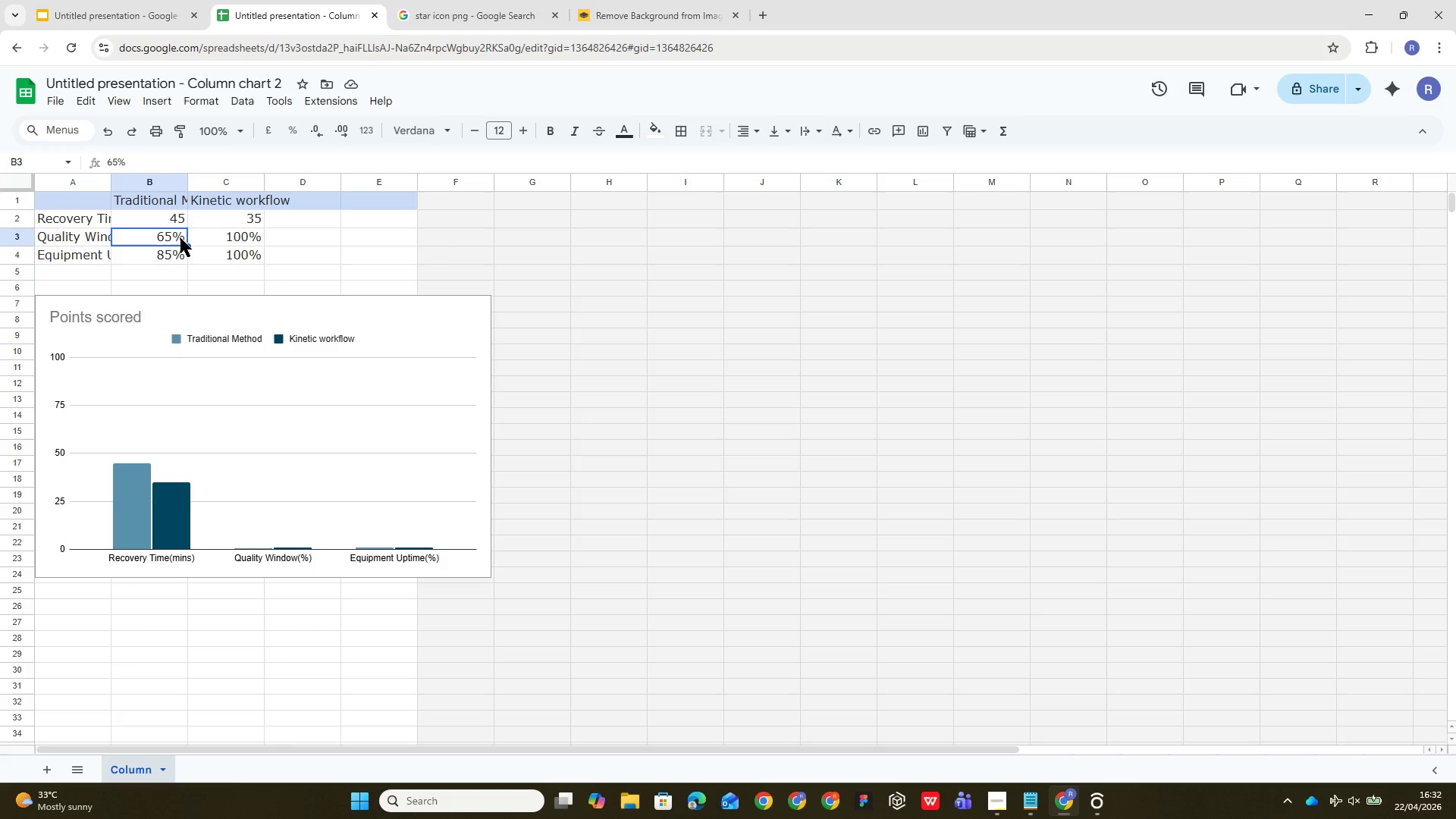 
type(65)
 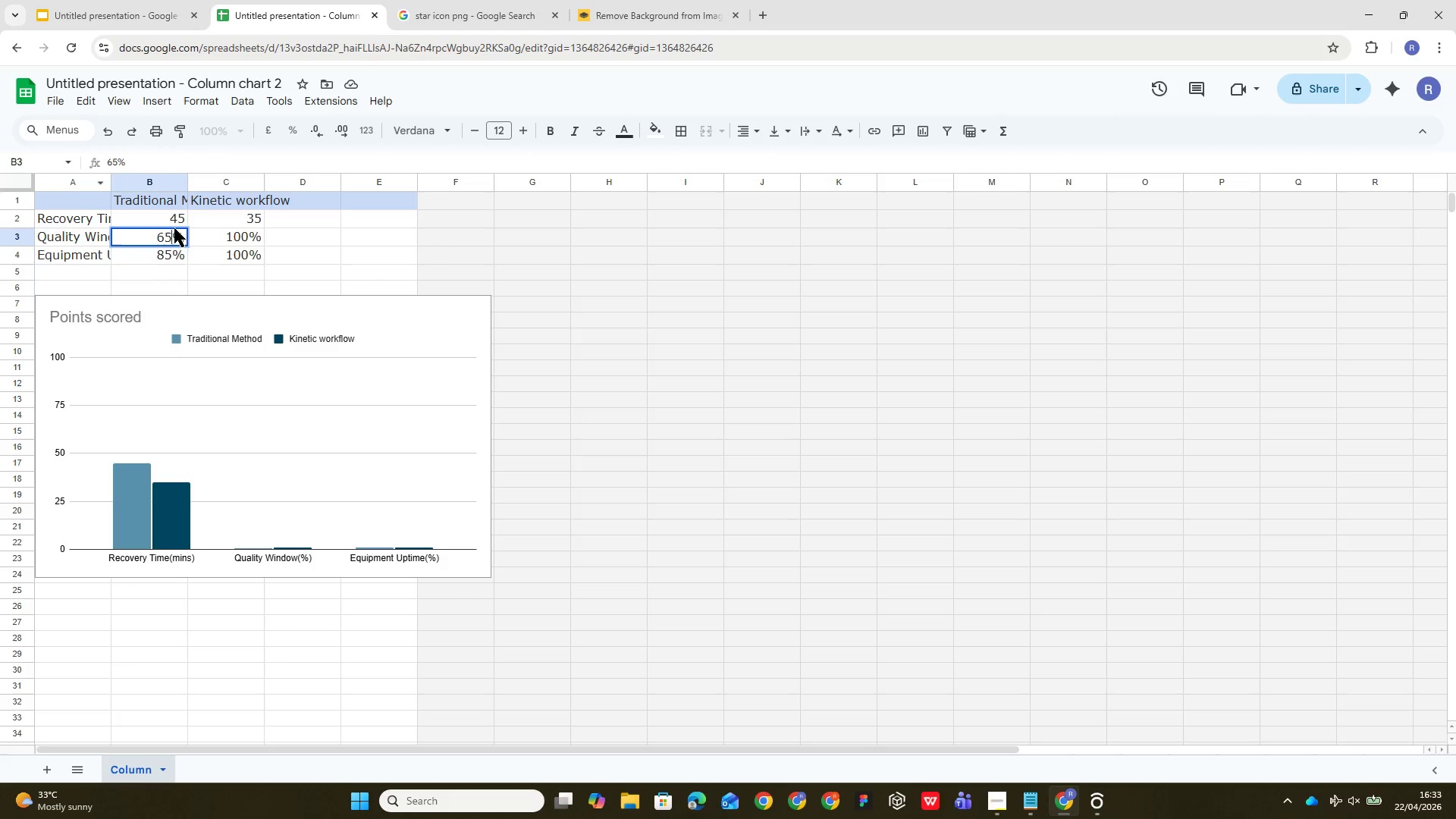 
left_click([184, 237])
 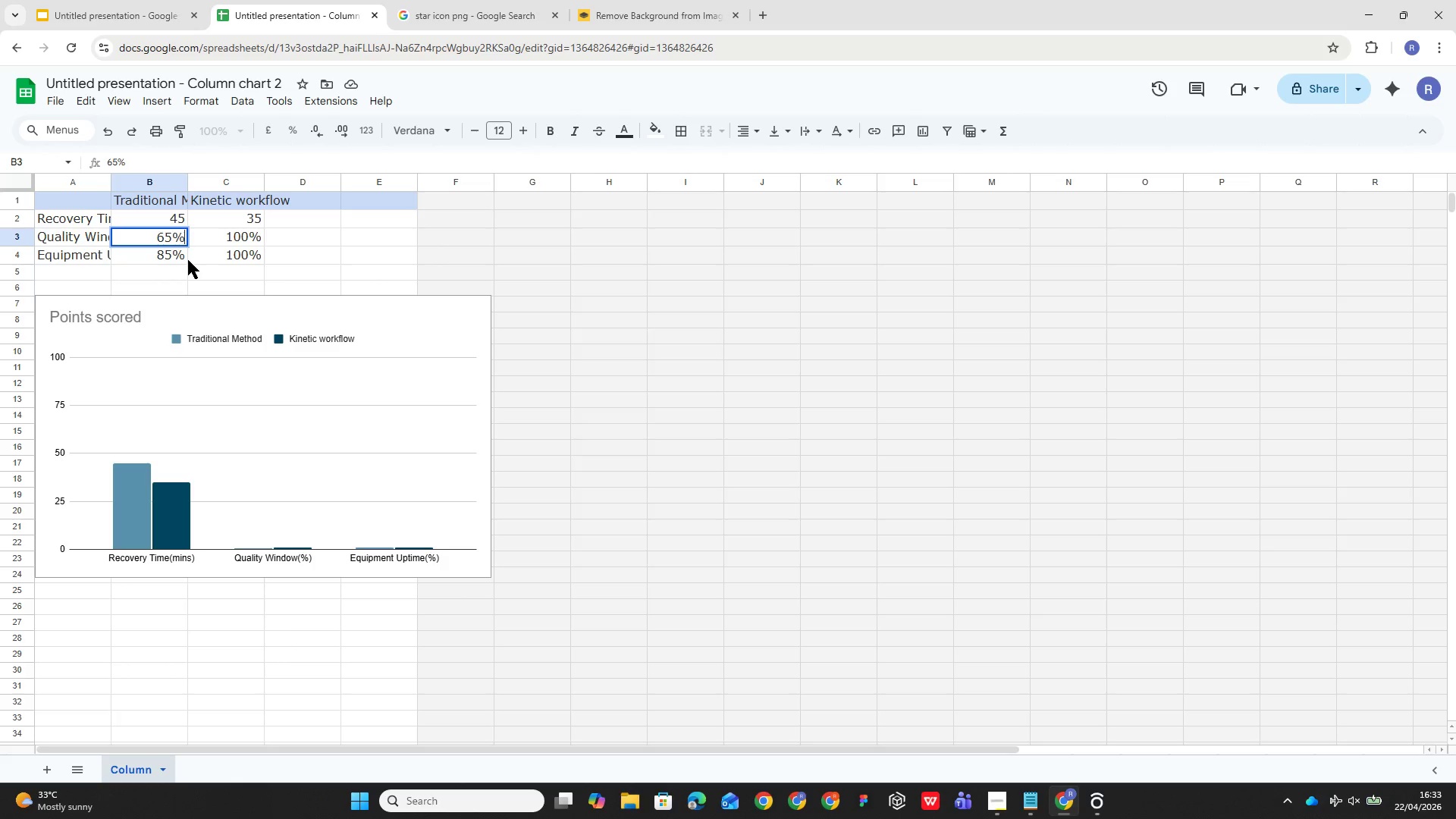 
key(Backspace)
 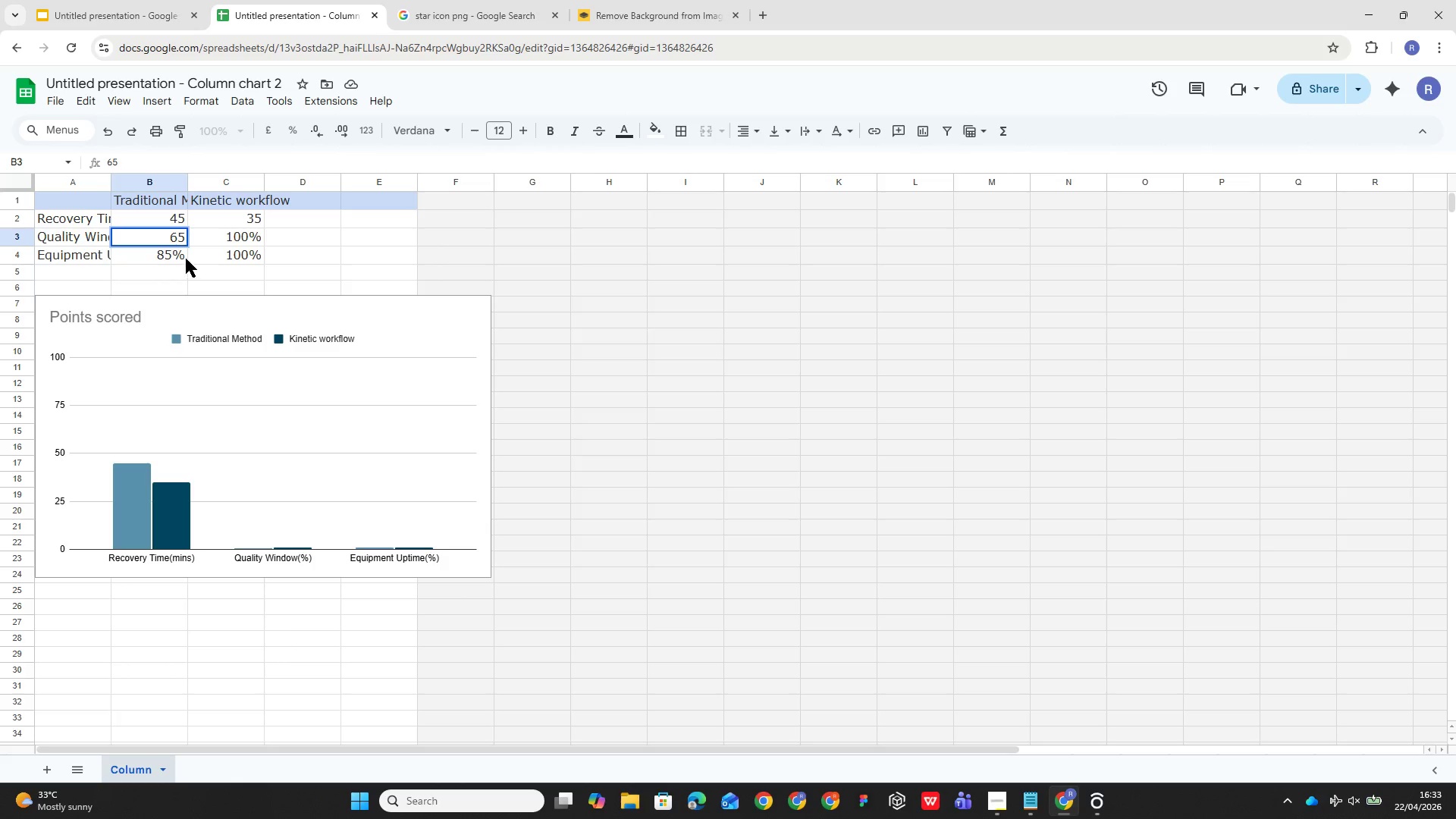 
left_click([175, 249])
 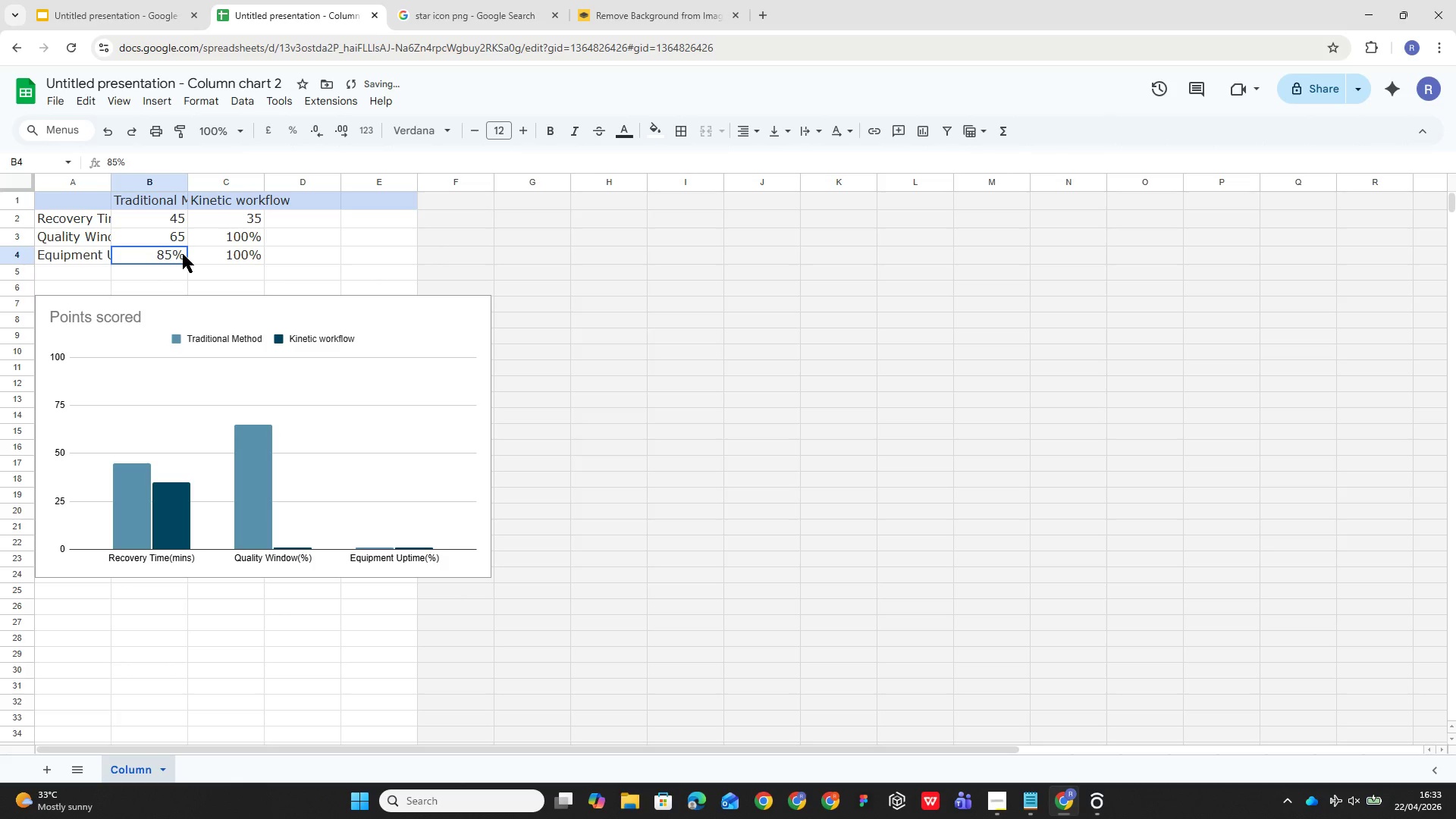 
left_click([182, 254])
 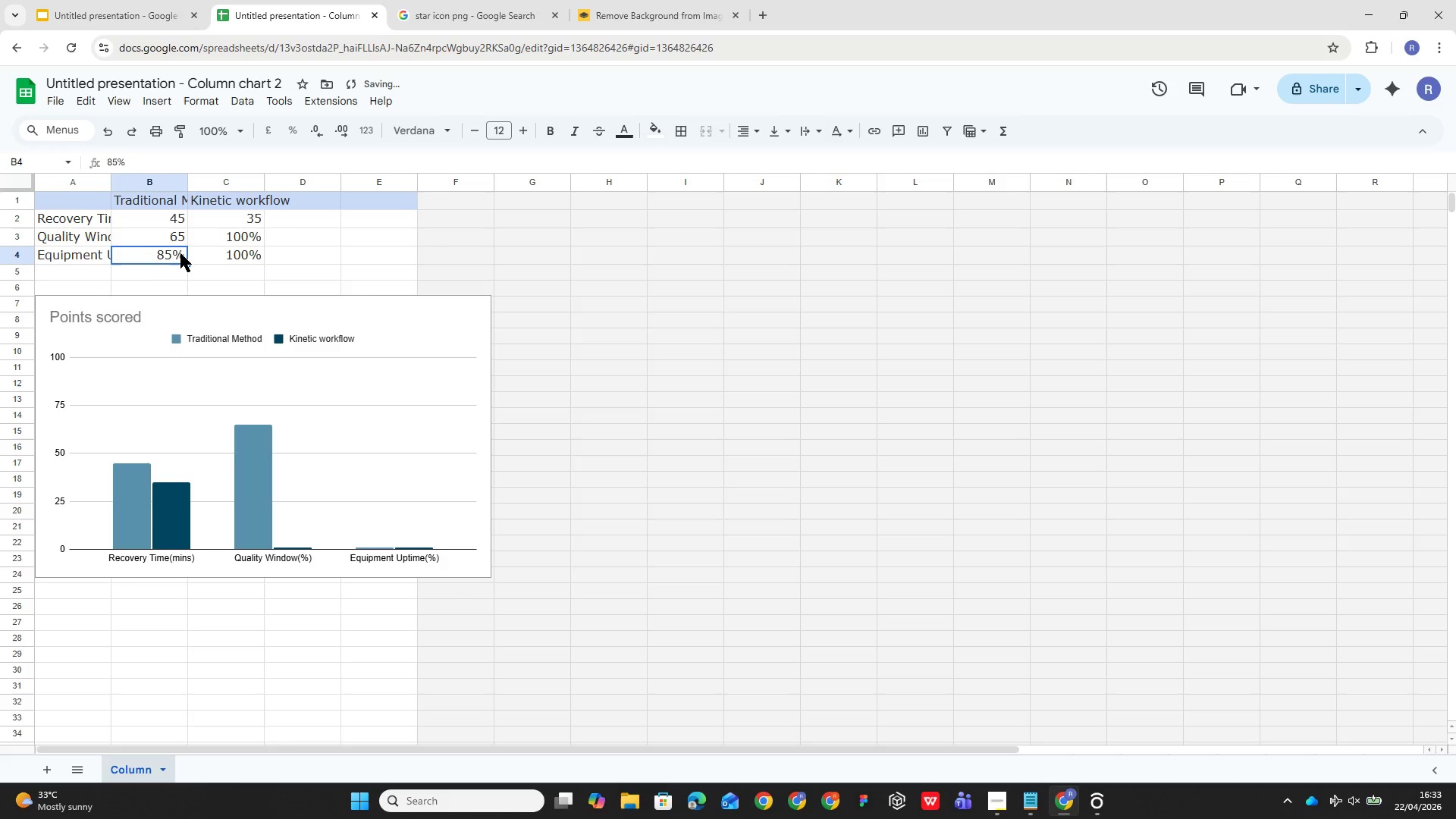 
type(85)
 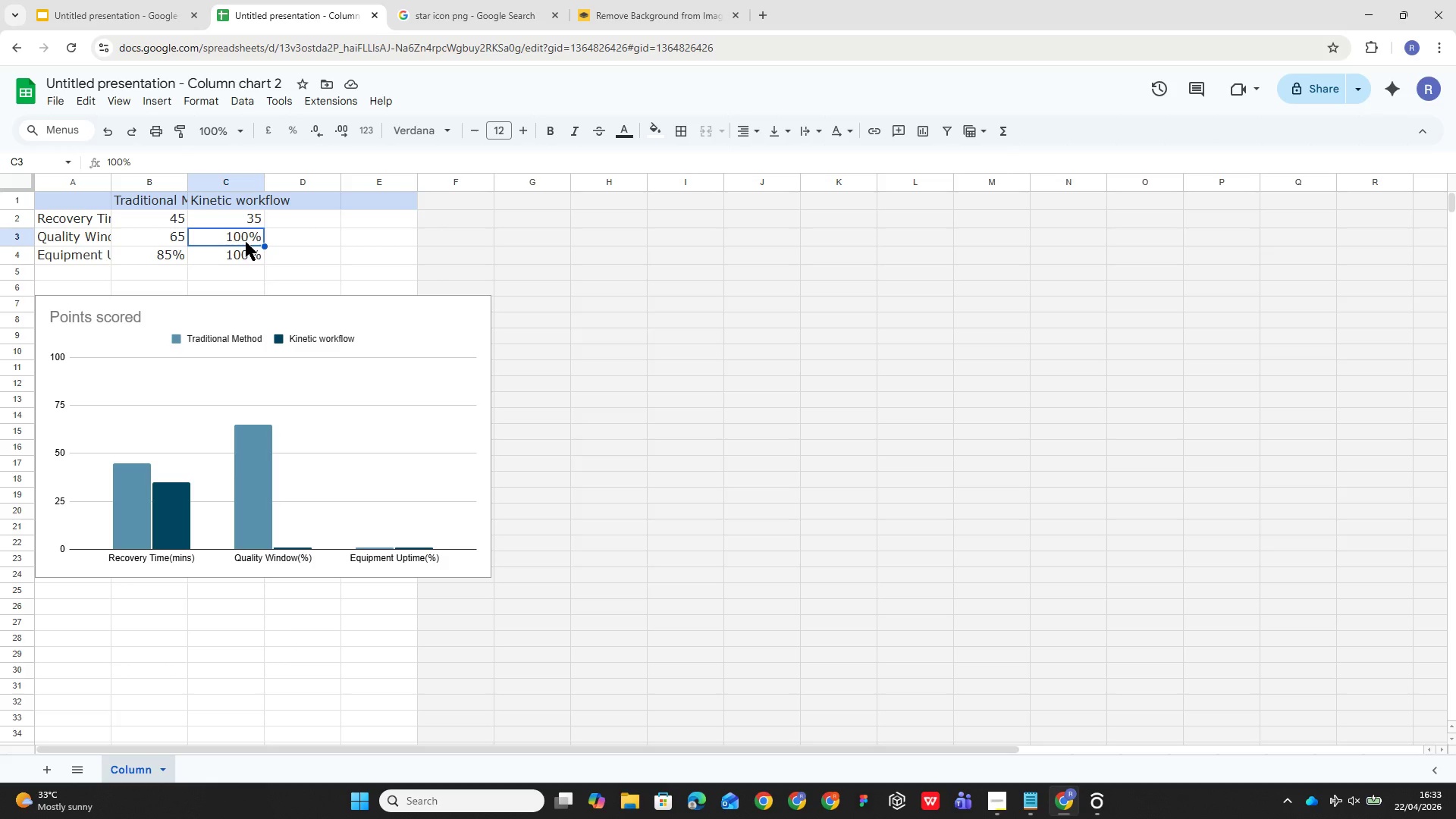 
type(100)
 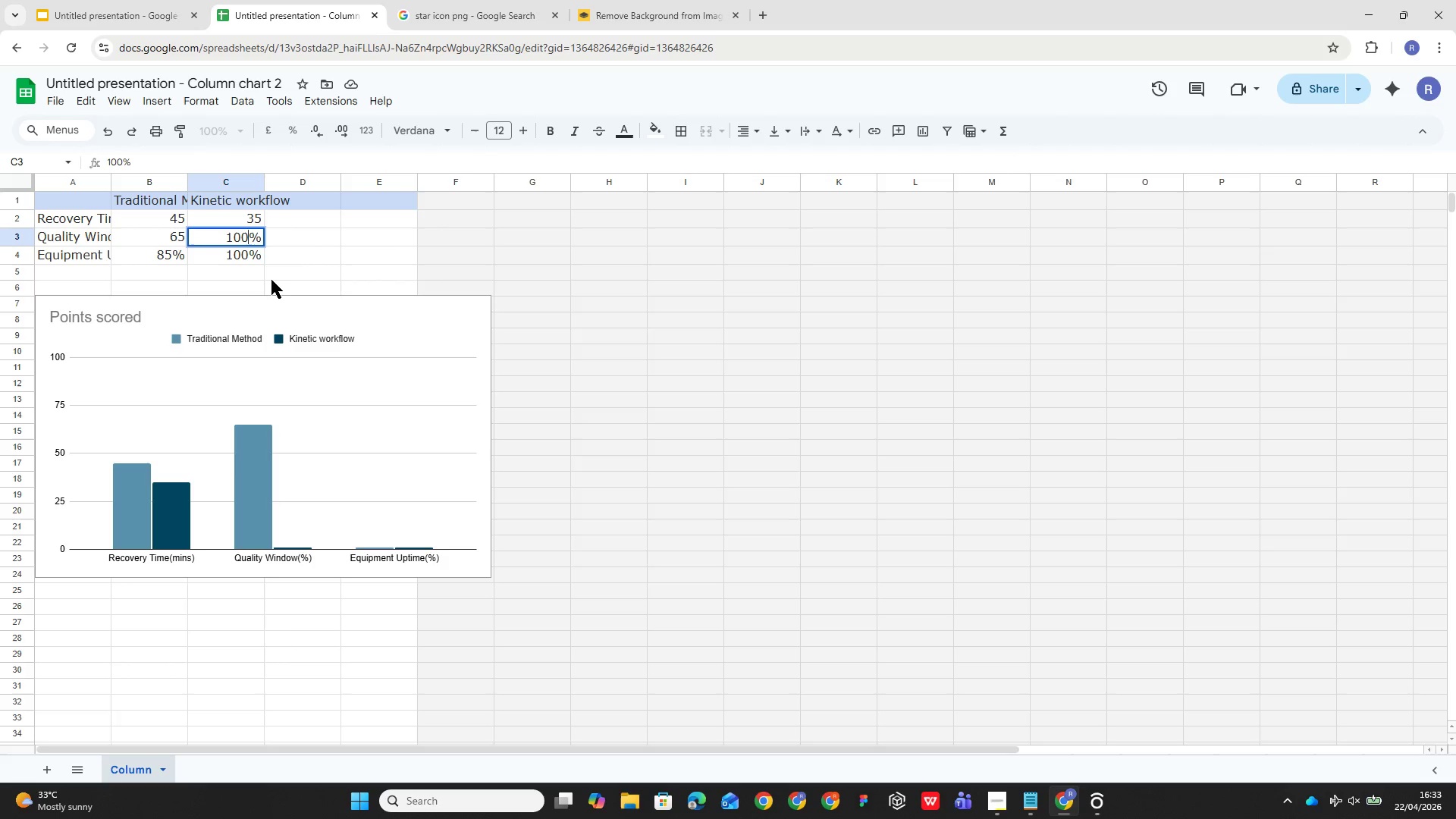 
key(ArrowDown)
 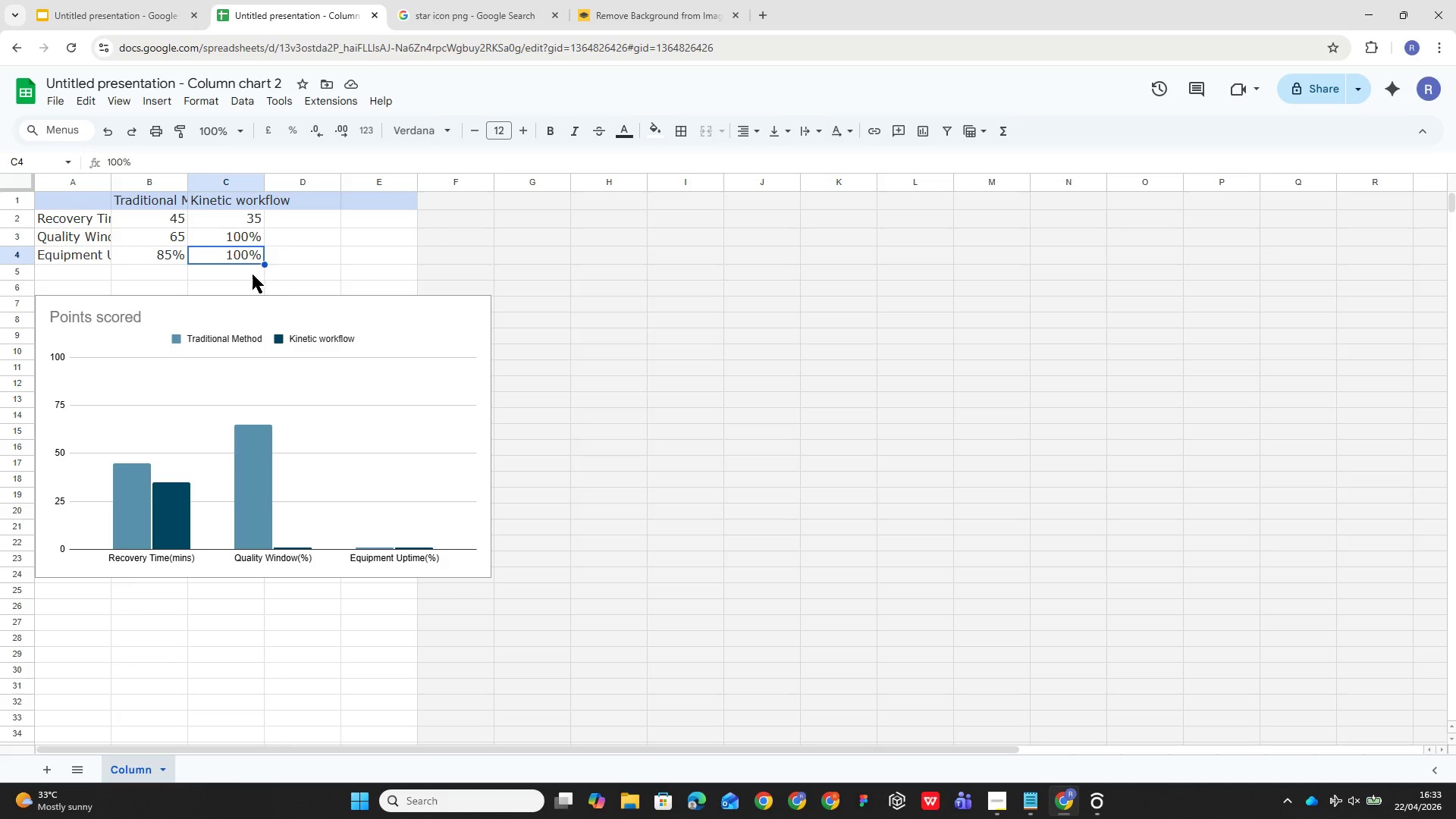 
left_click([174, 168])
 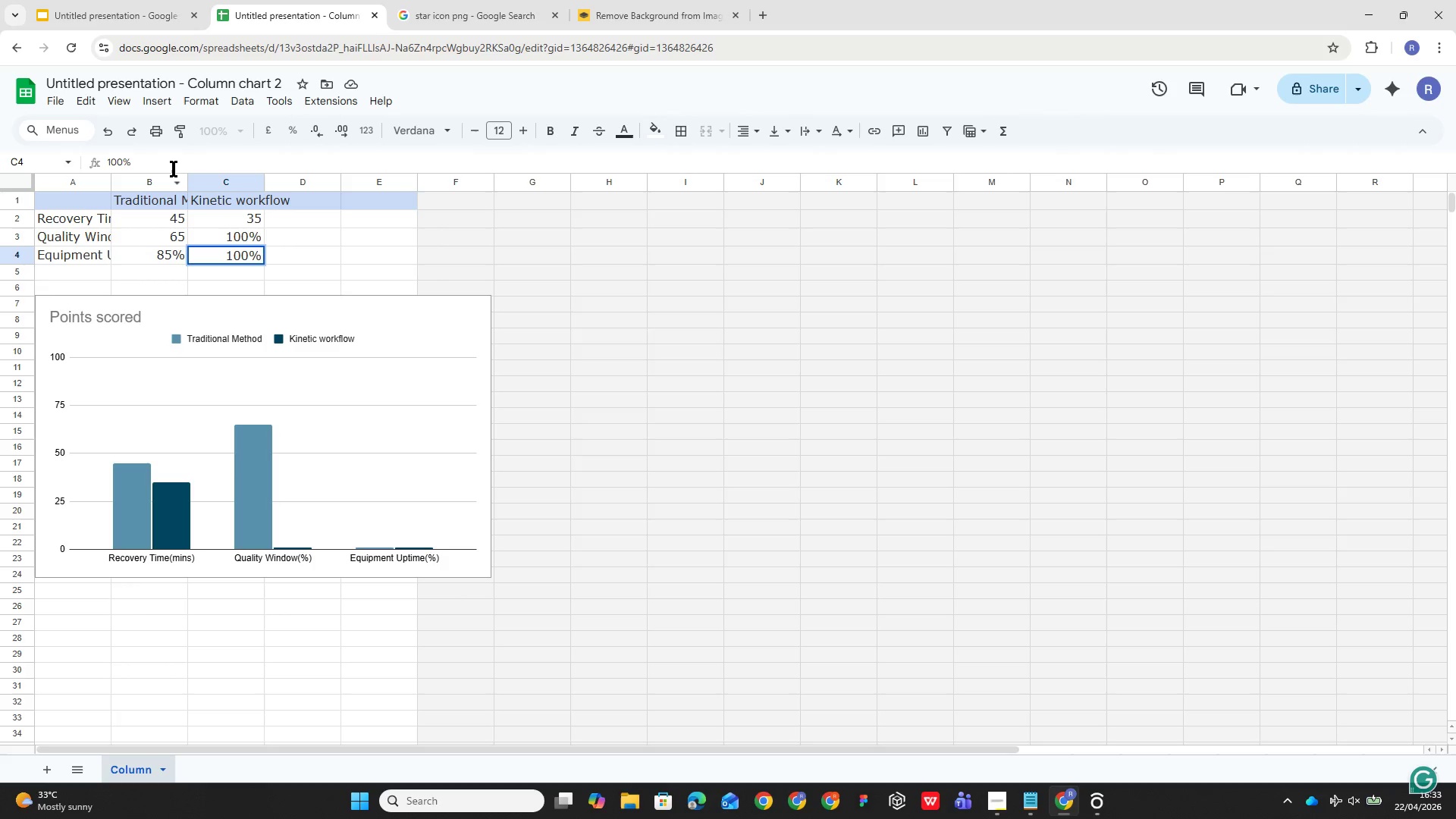 
key(Backspace)
 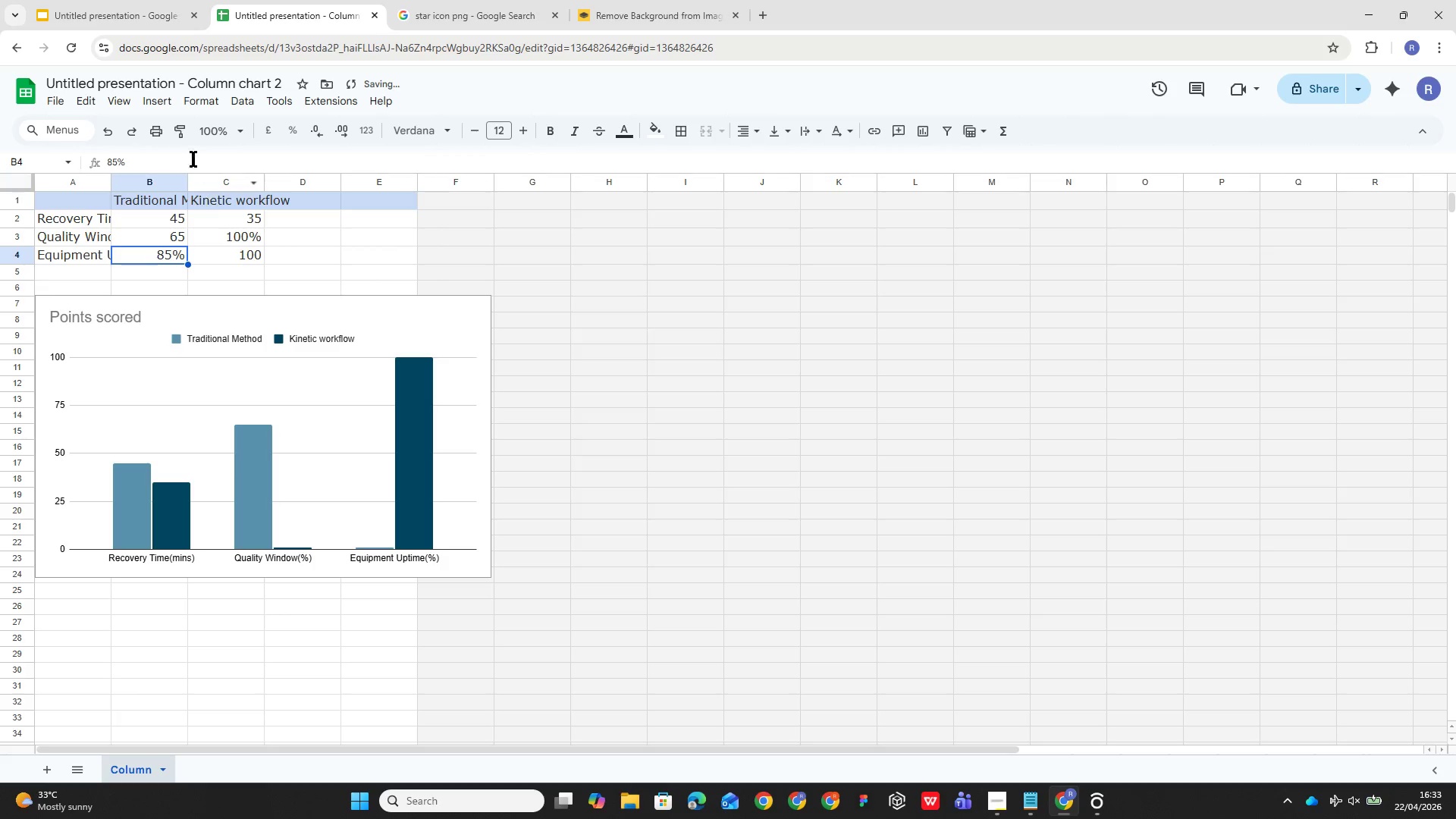 
left_click([155, 158])
 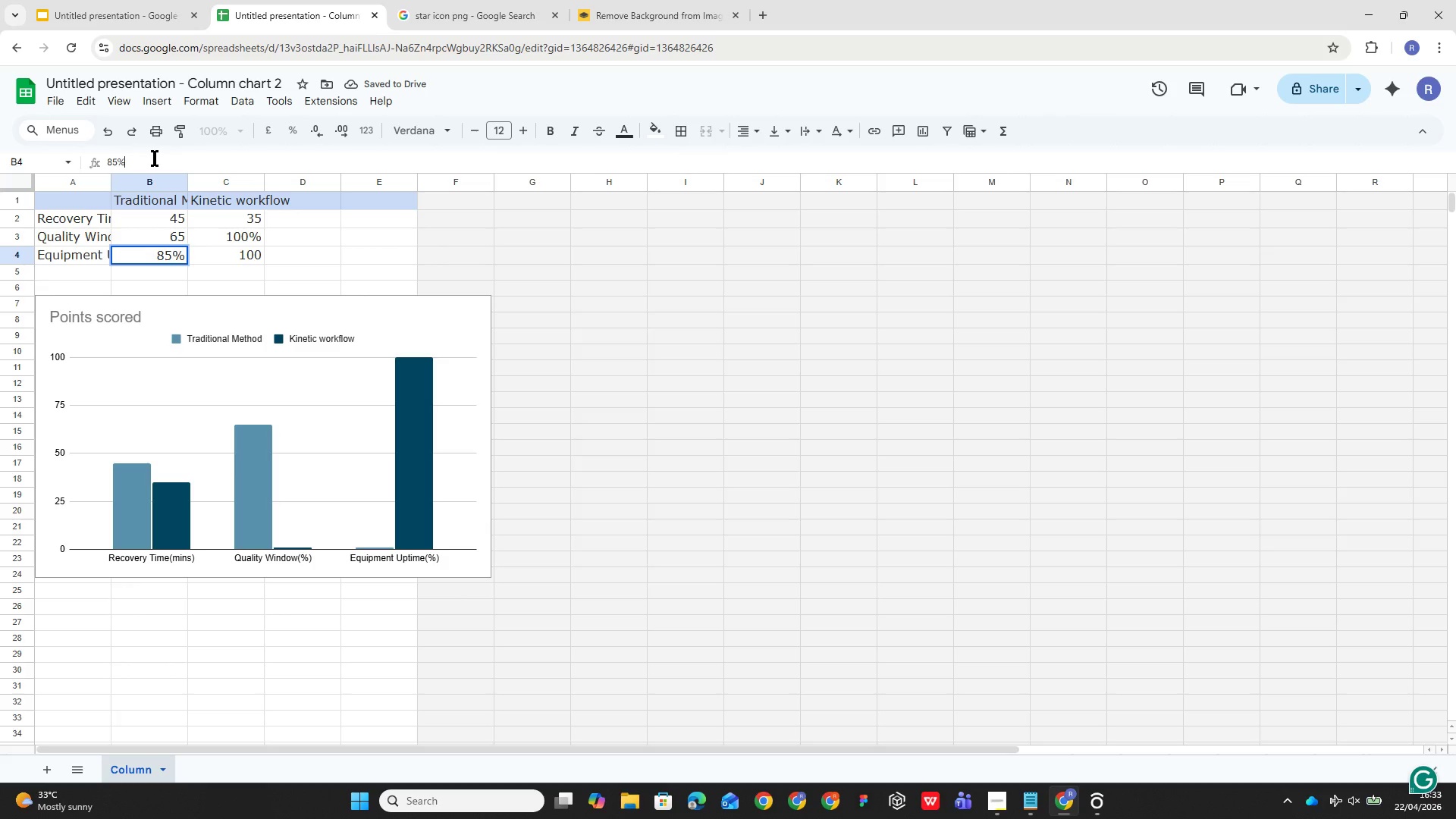 
key(Backspace)
 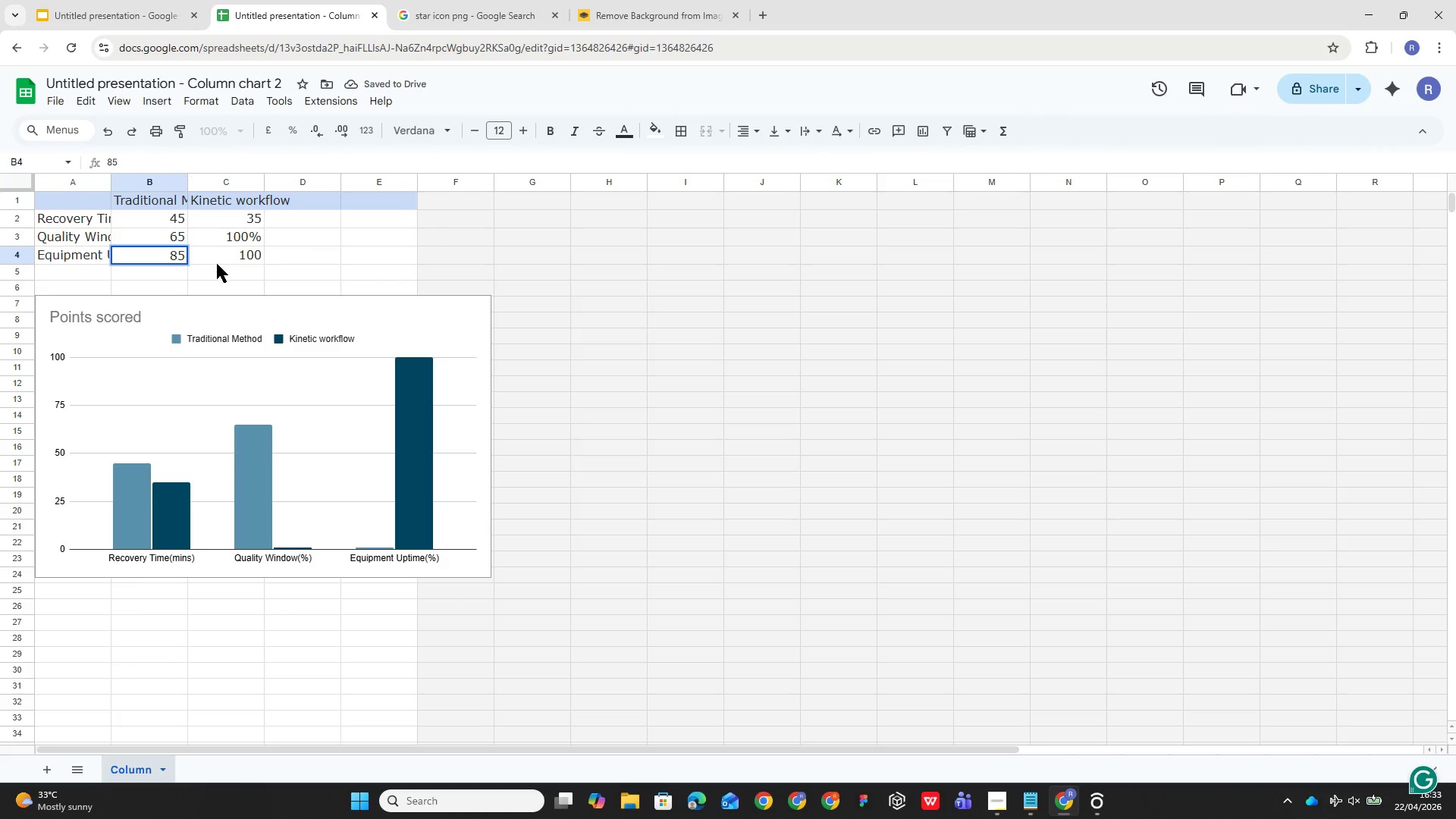 
left_click([243, 240])
 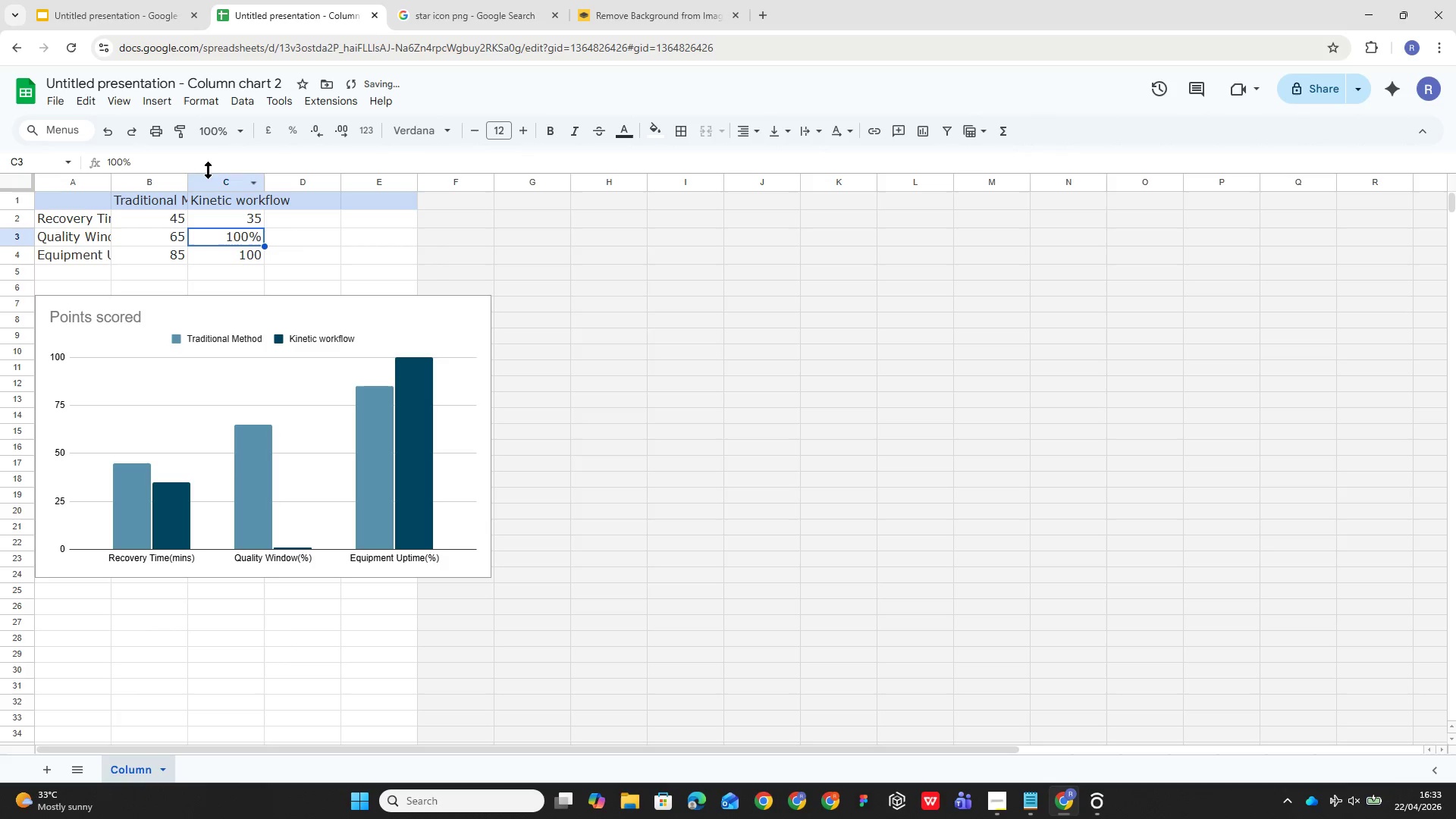 
left_click([173, 161])
 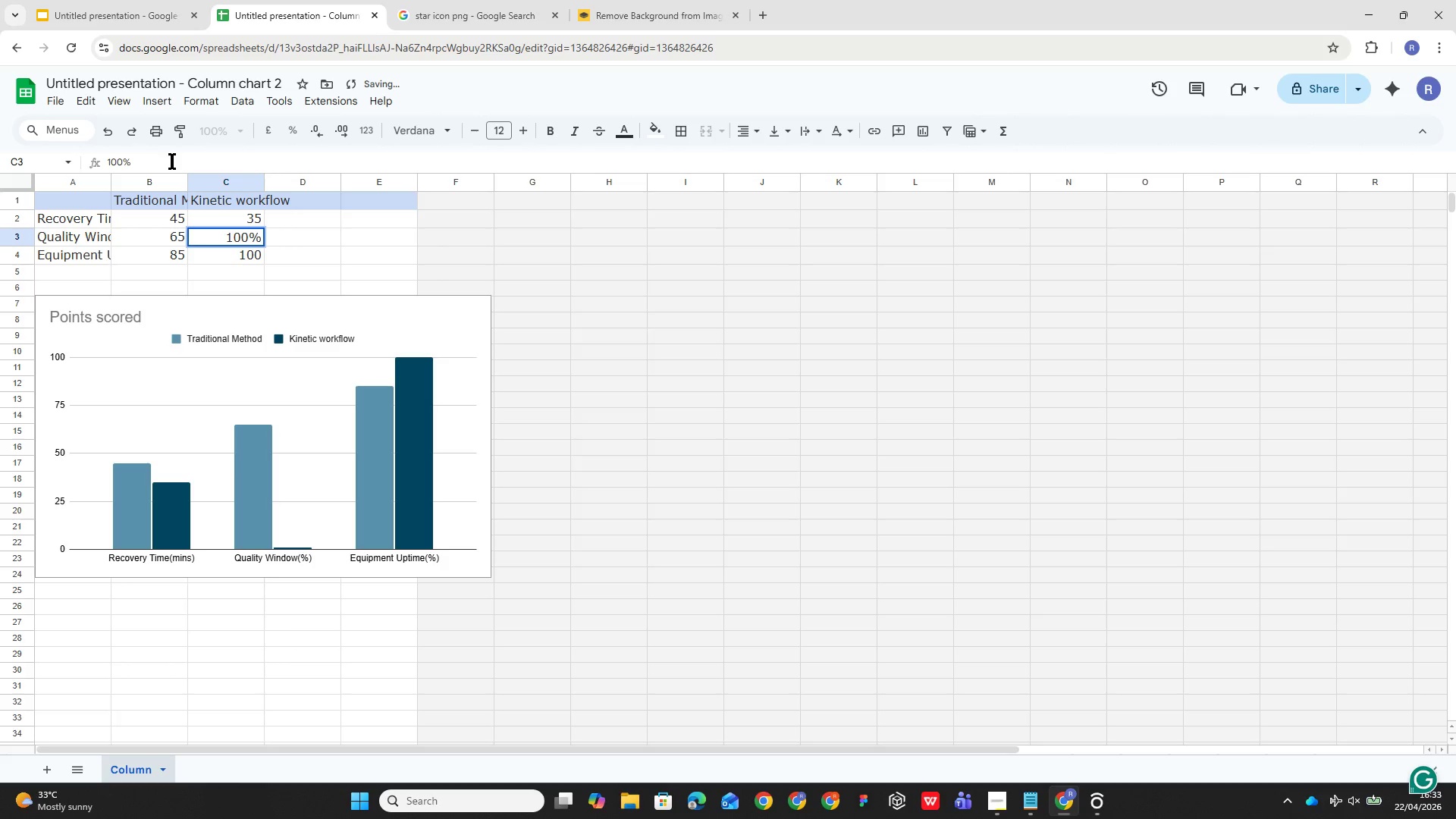 
key(Backspace)
 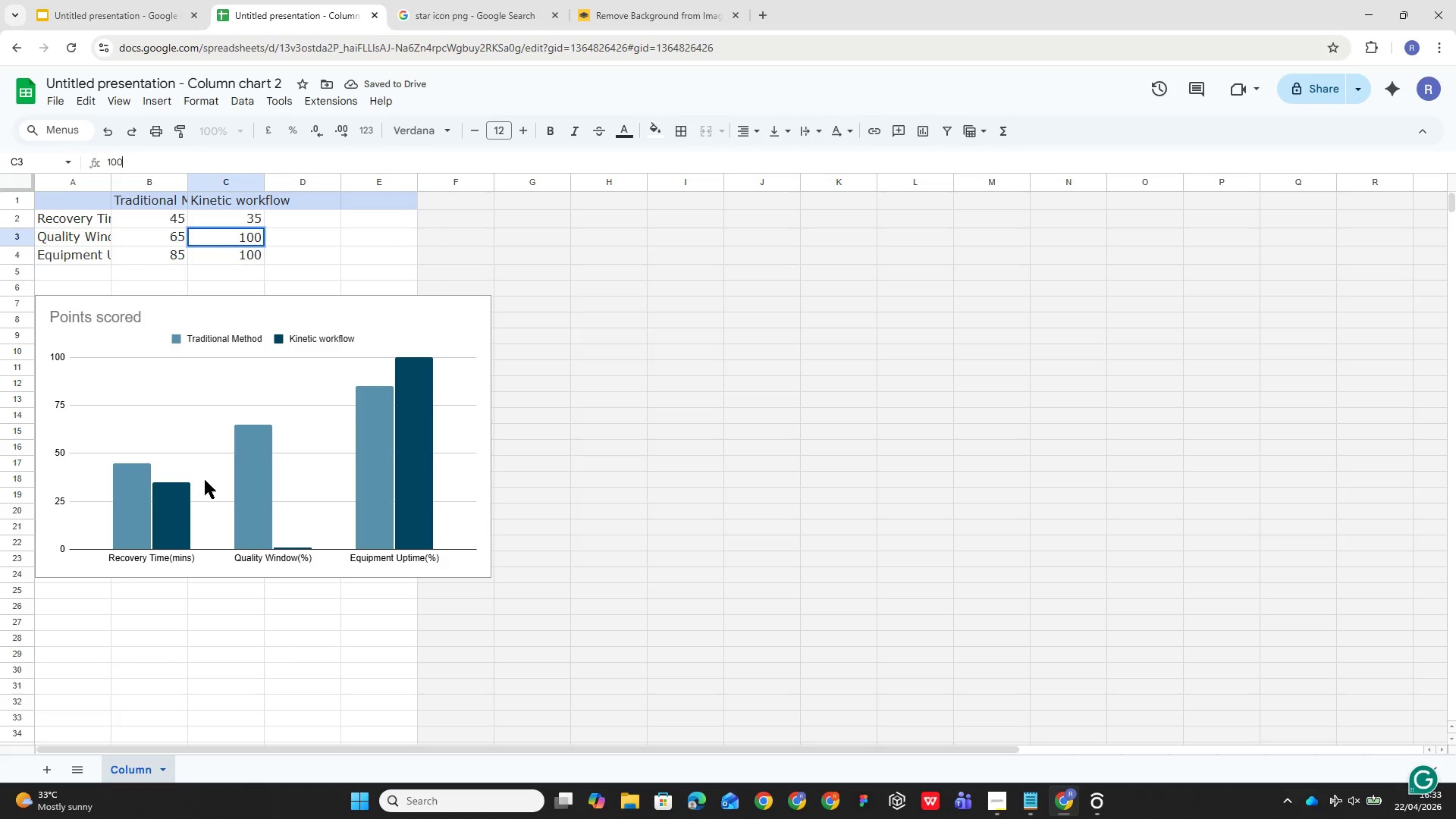 
left_click([217, 444])
 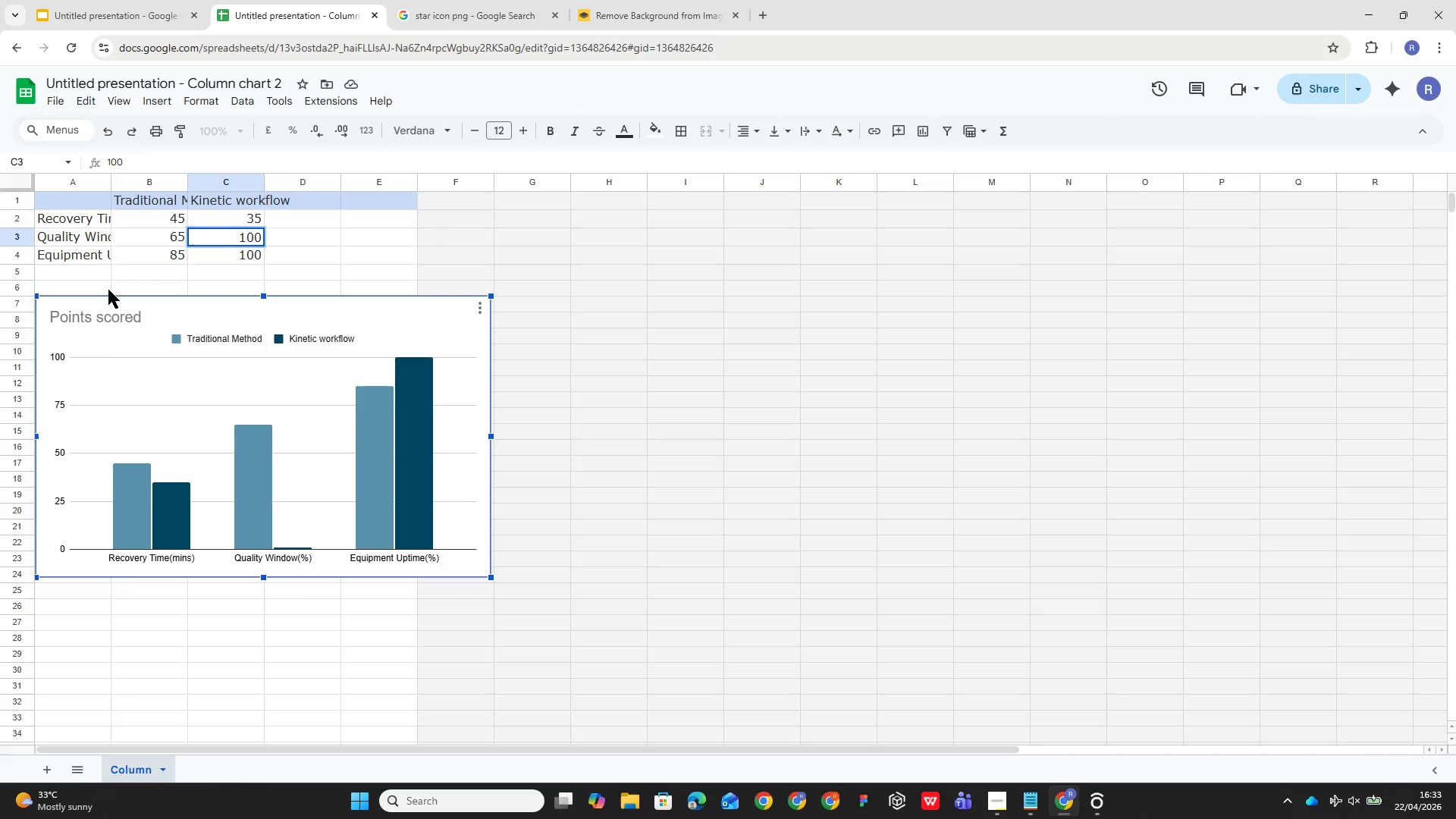 
double_click([119, 312])
 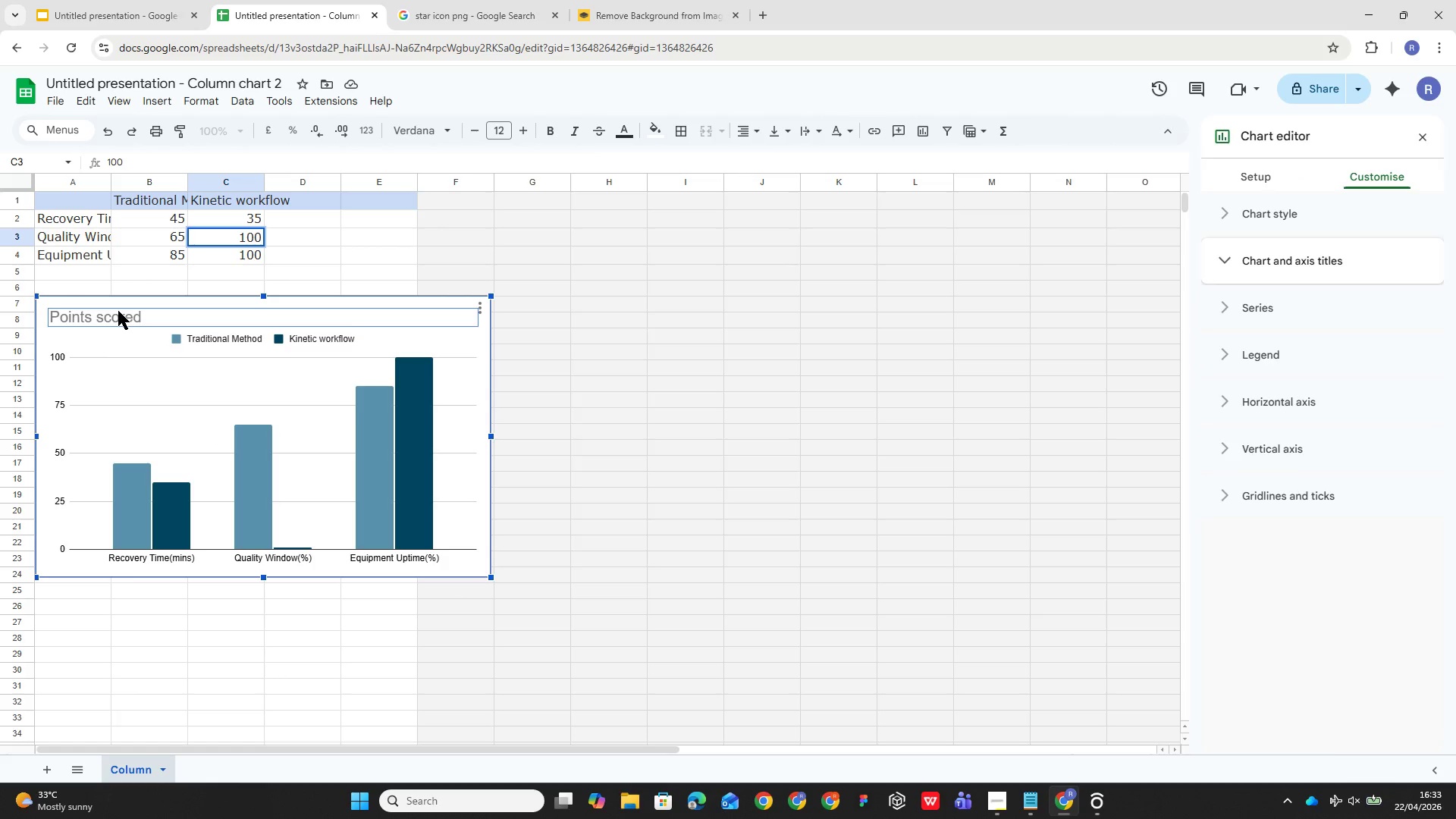 
triple_click([118, 311])
 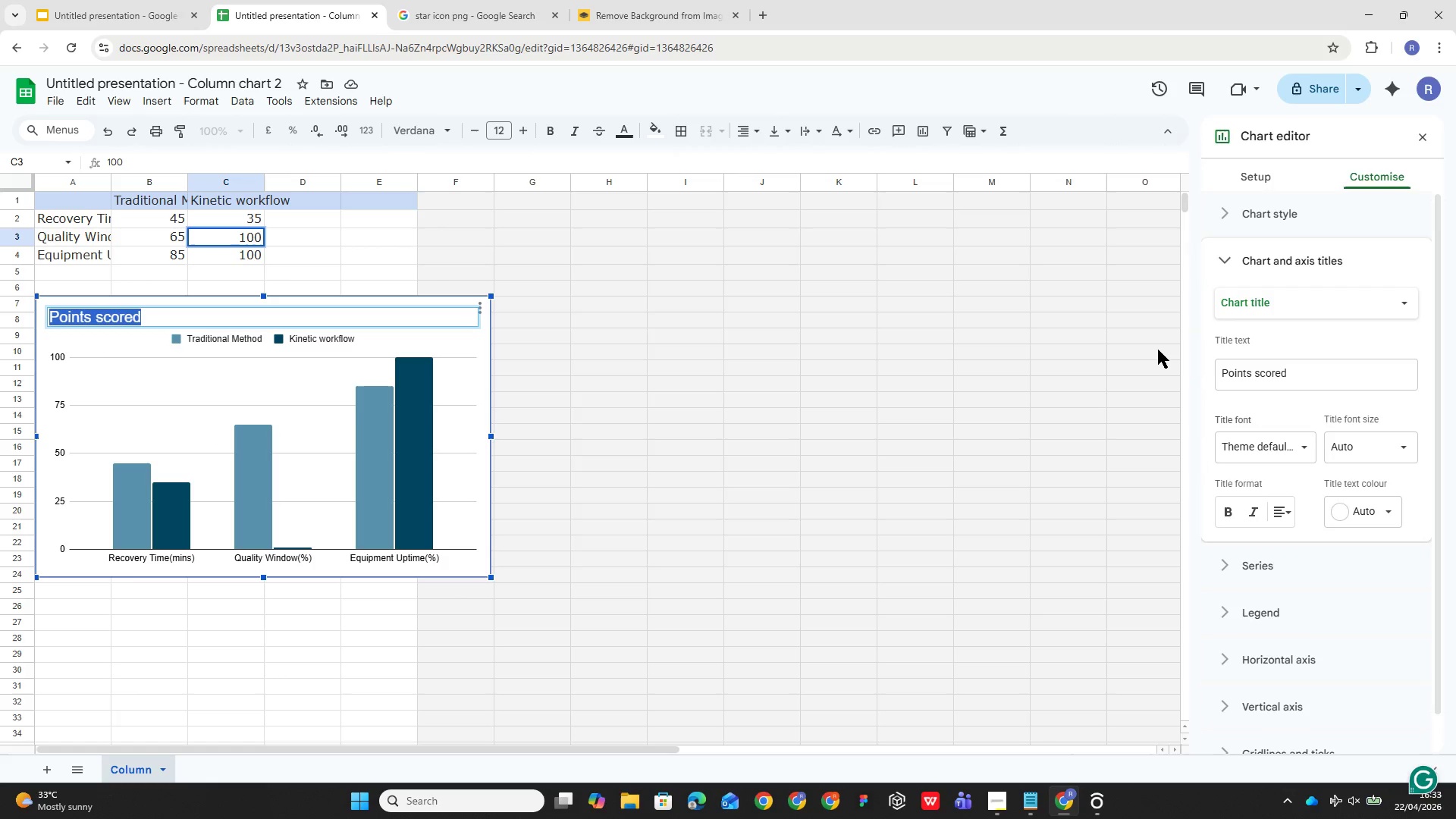 
key(Backspace)
 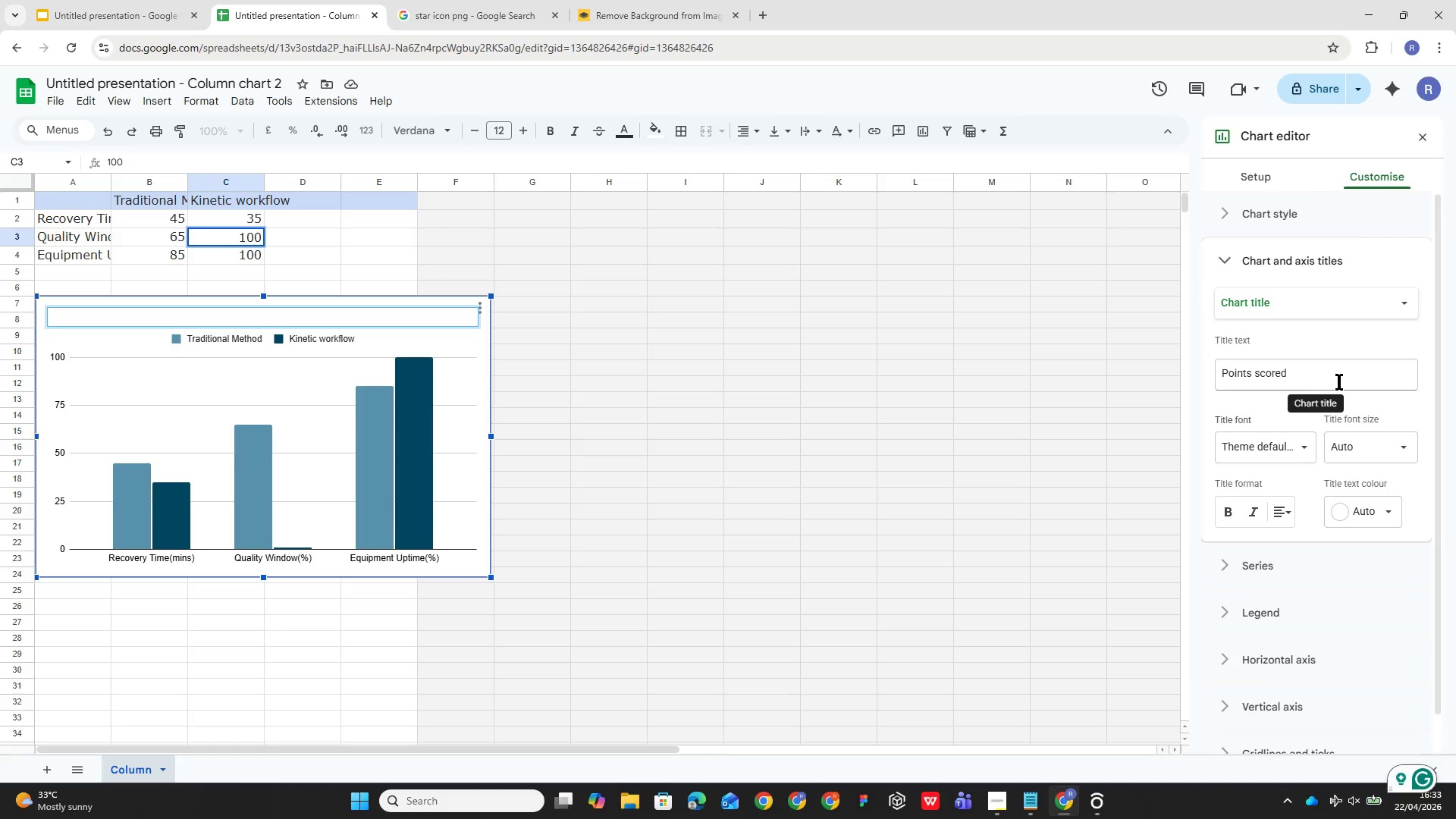 
double_click([1339, 381])
 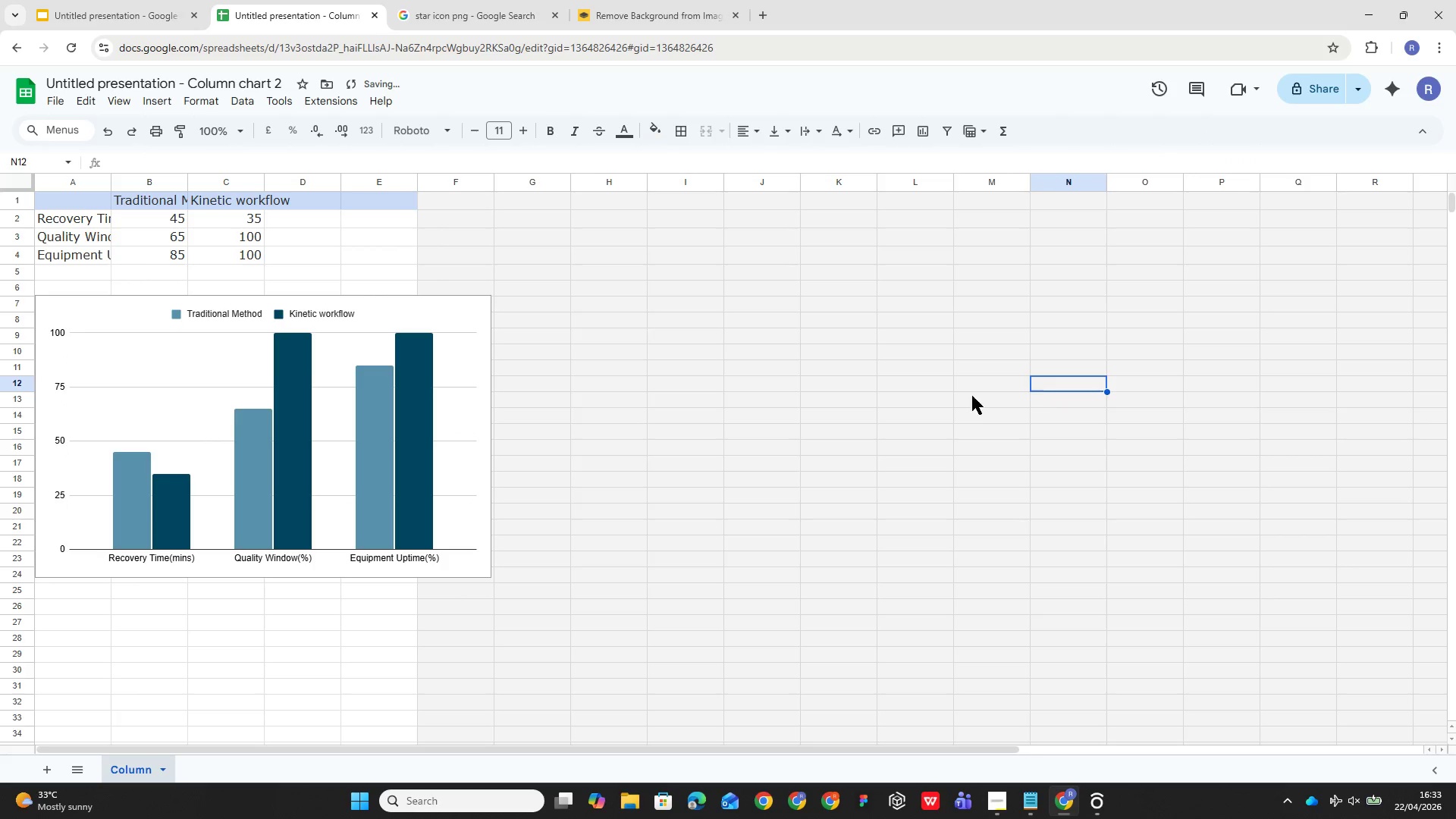 
left_click([168, 440])
 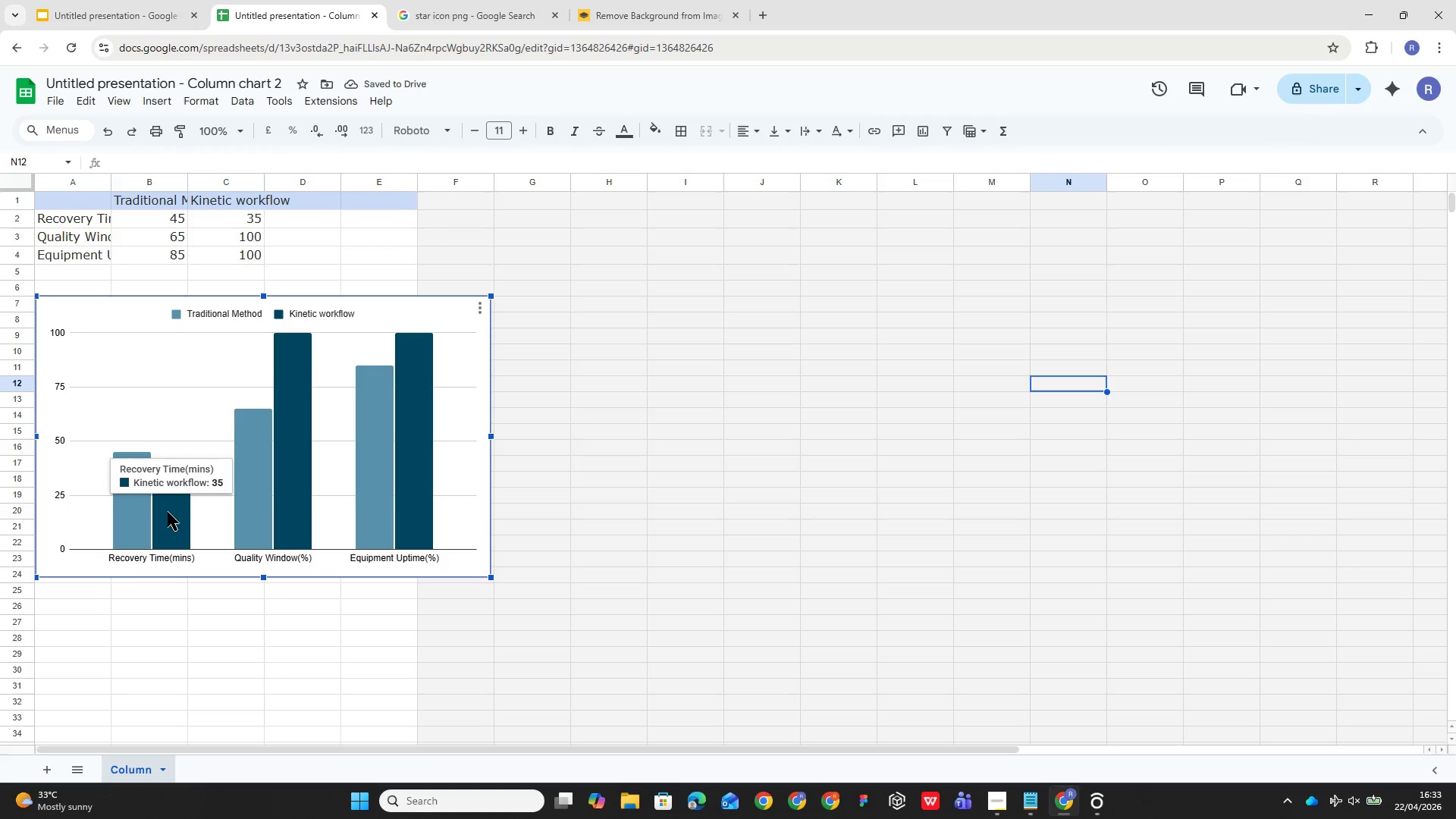 
left_click([180, 511])
 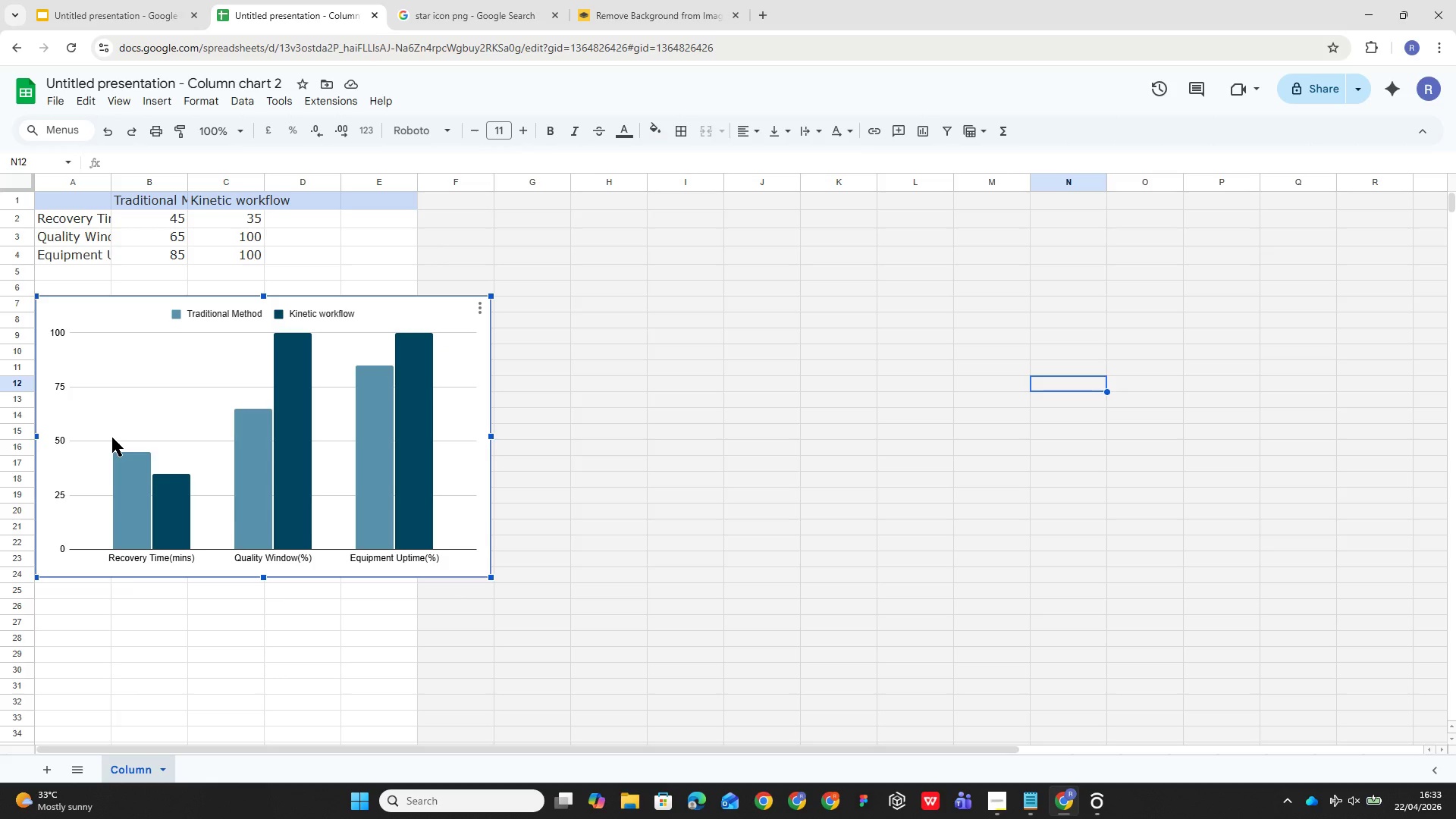 
wait(19.02)
 